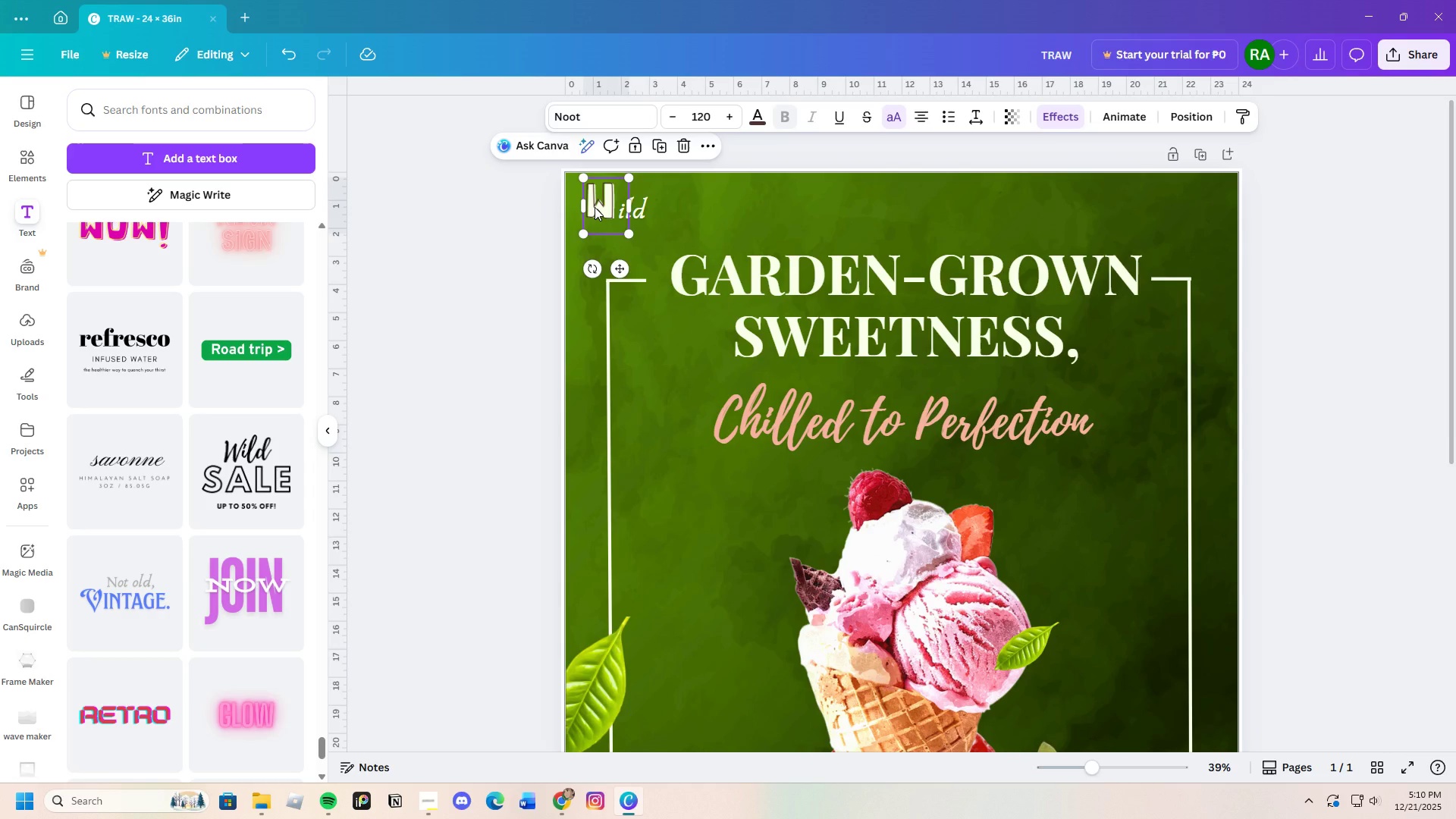 
key(Control+C)
 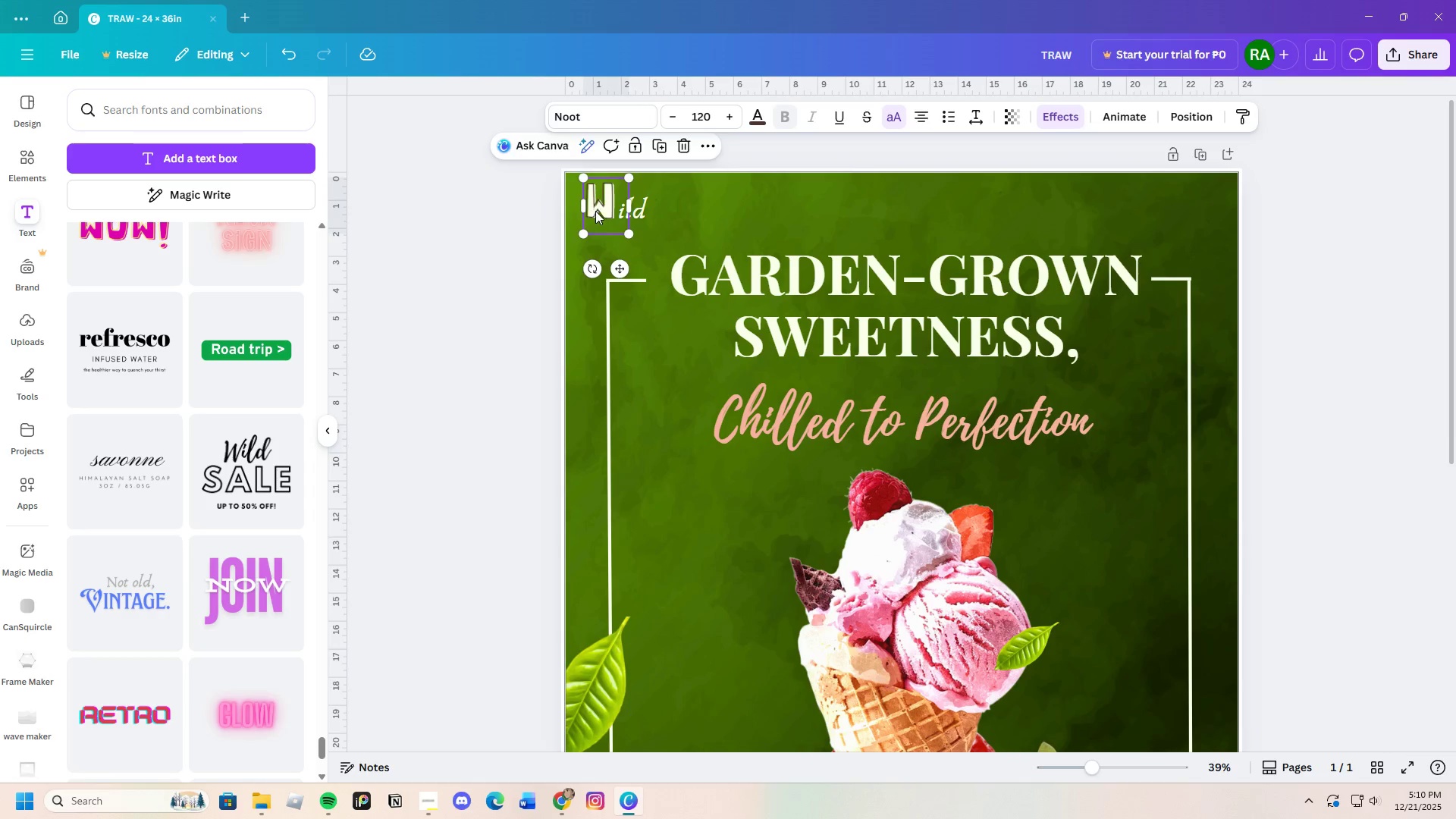 
key(Control+V)
 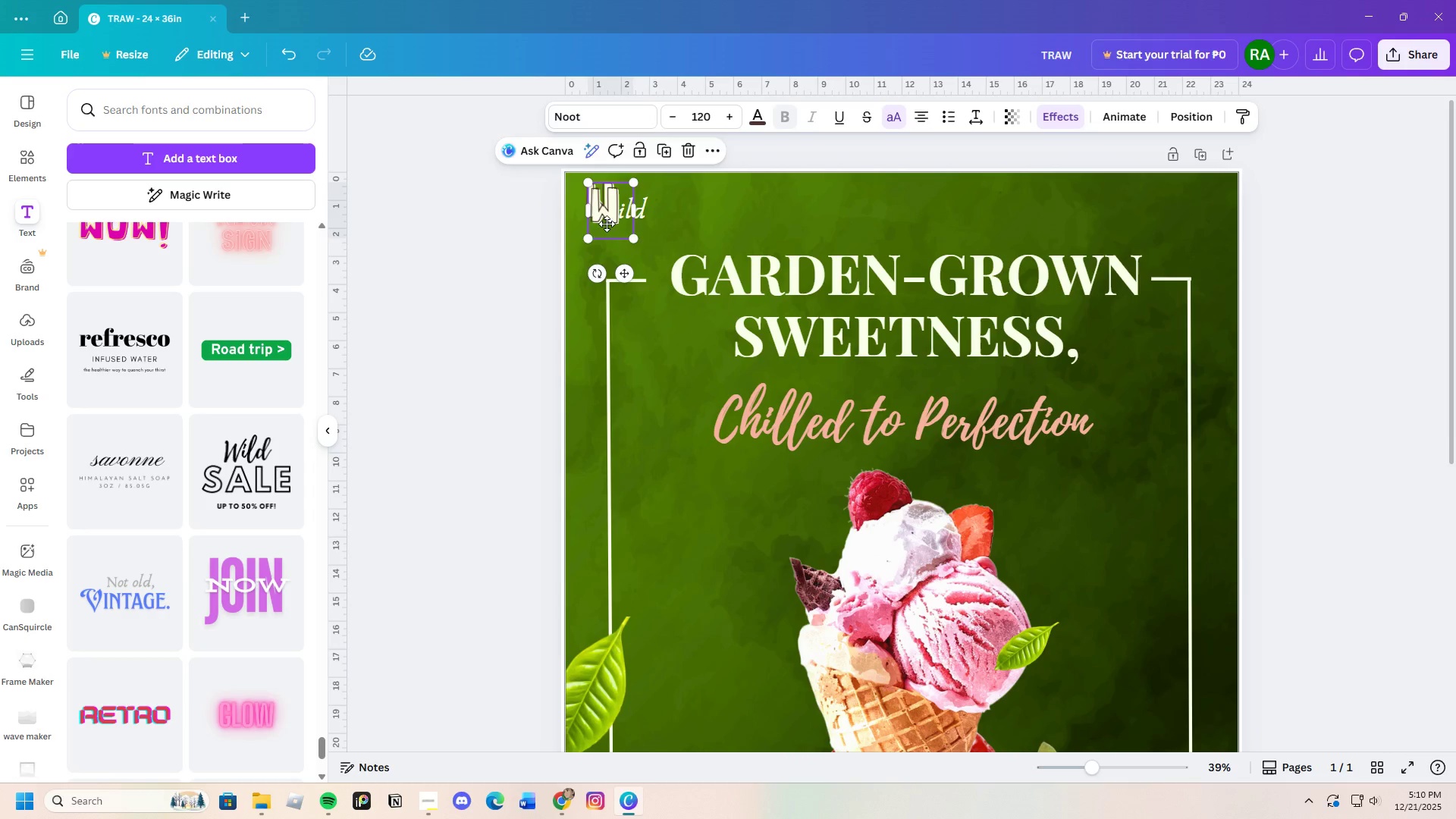 
left_click_drag(start_coordinate=[601, 218], to_coordinate=[613, 270])
 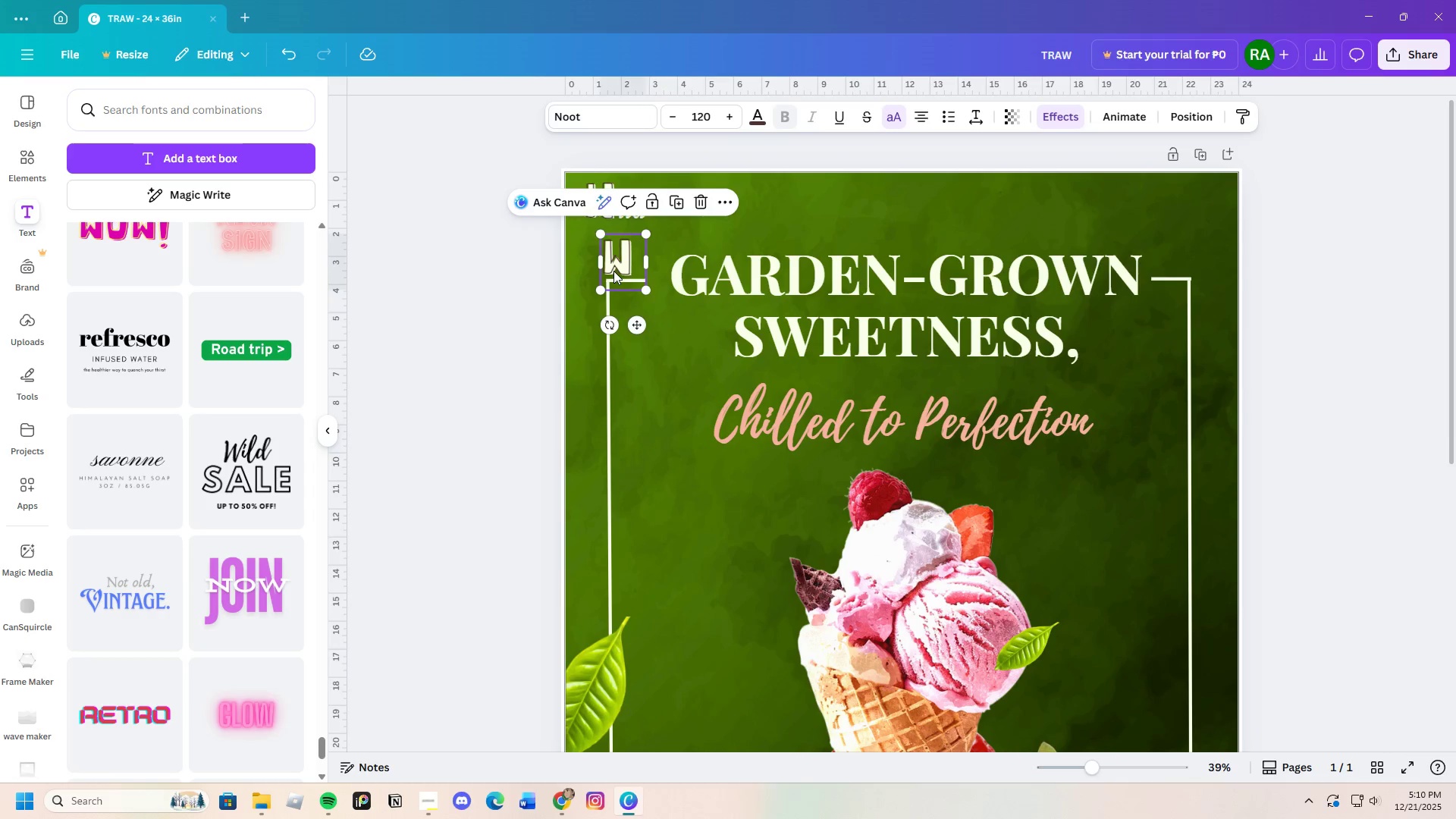 
double_click([613, 271])
 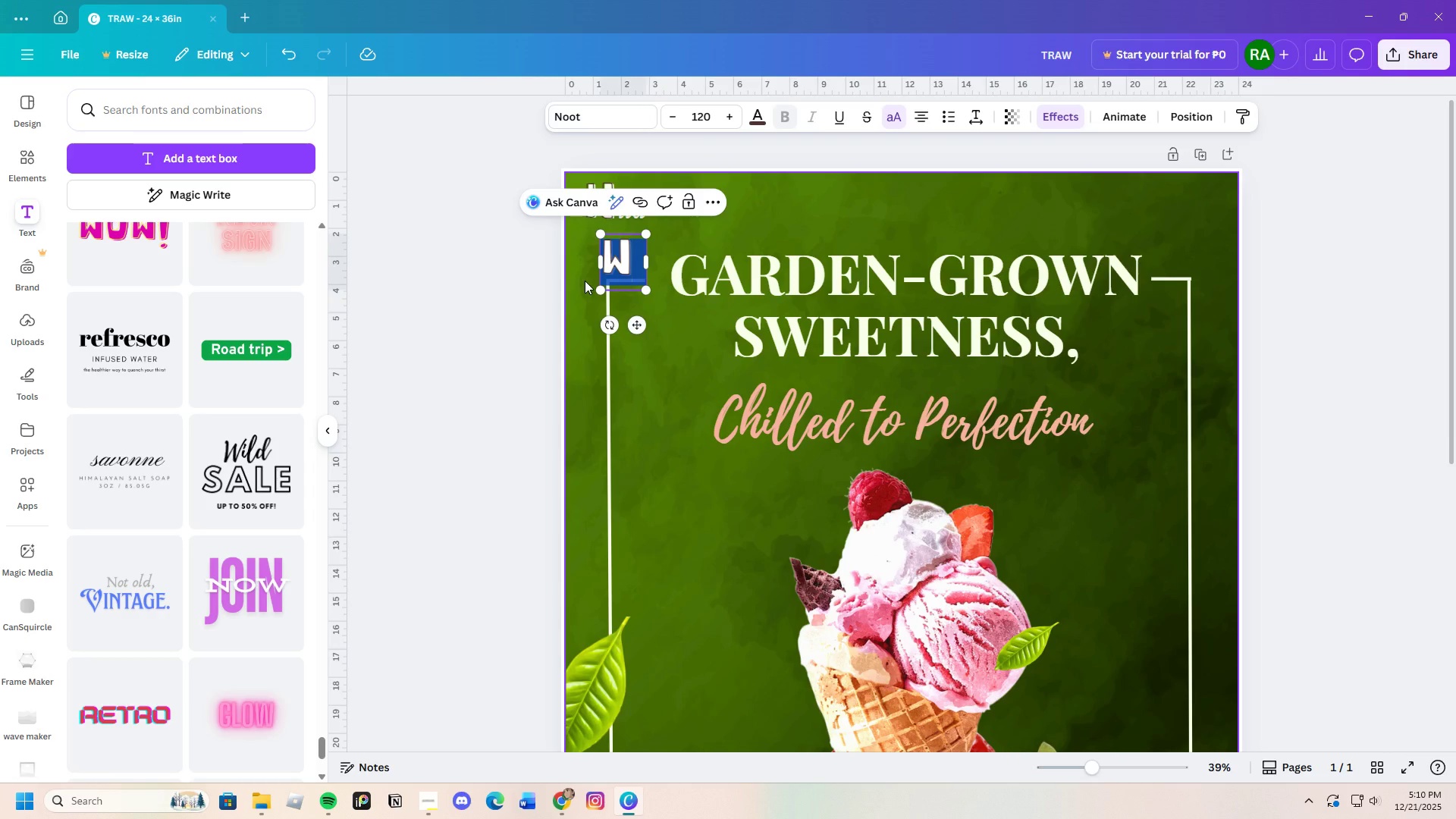 
key(Backspace)
 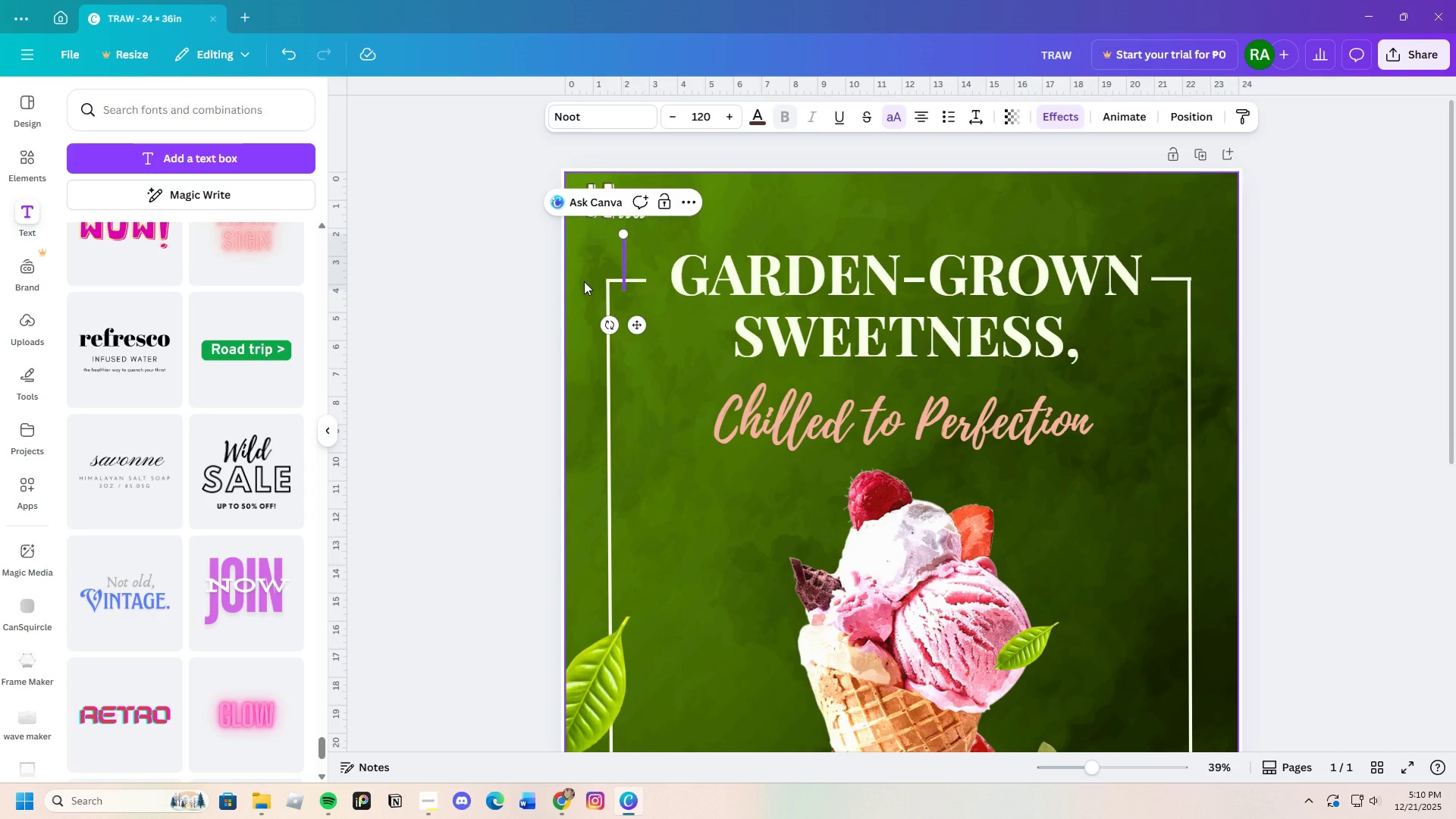 
key(Shift+B)
 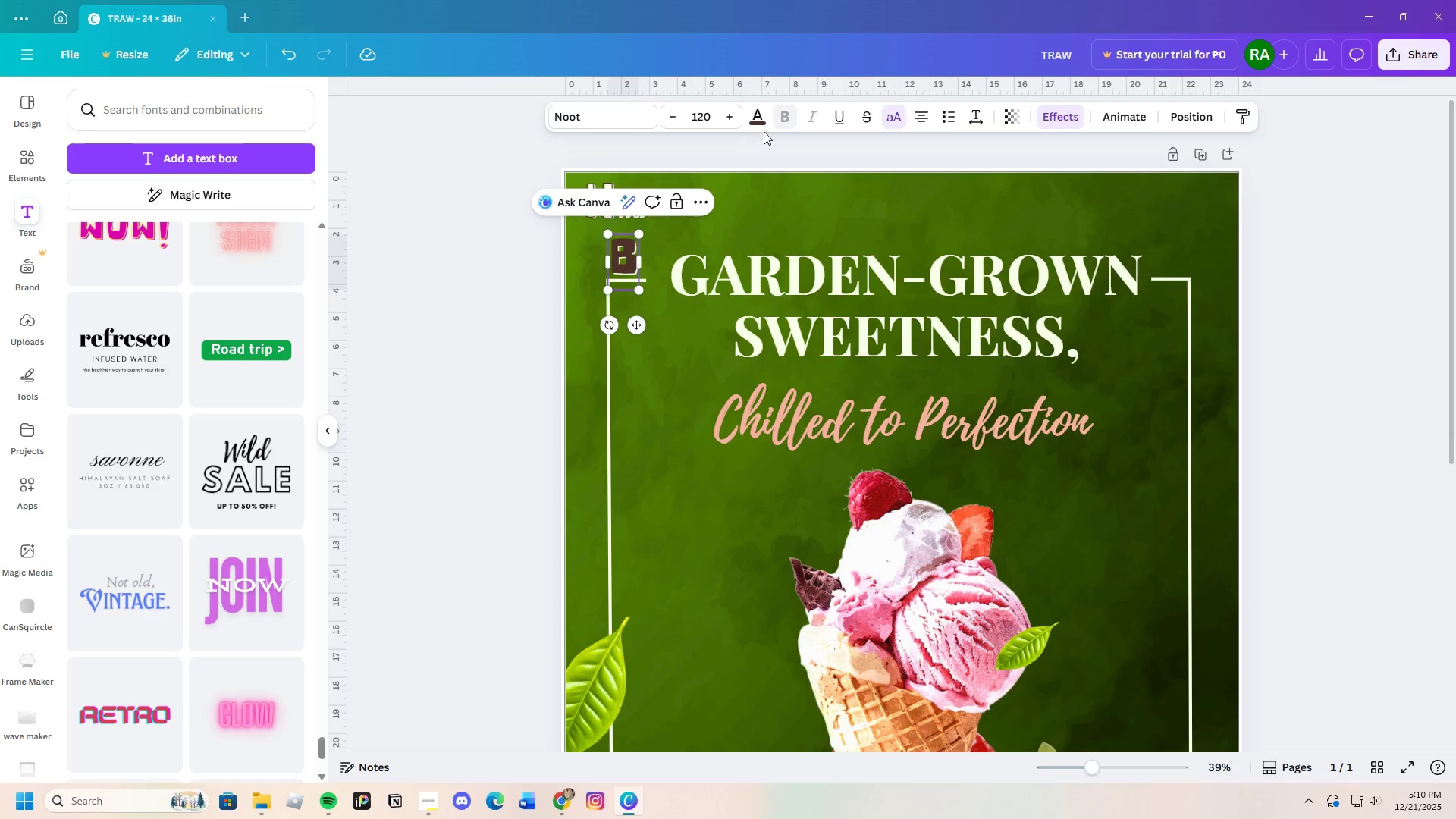 
left_click([761, 117])
 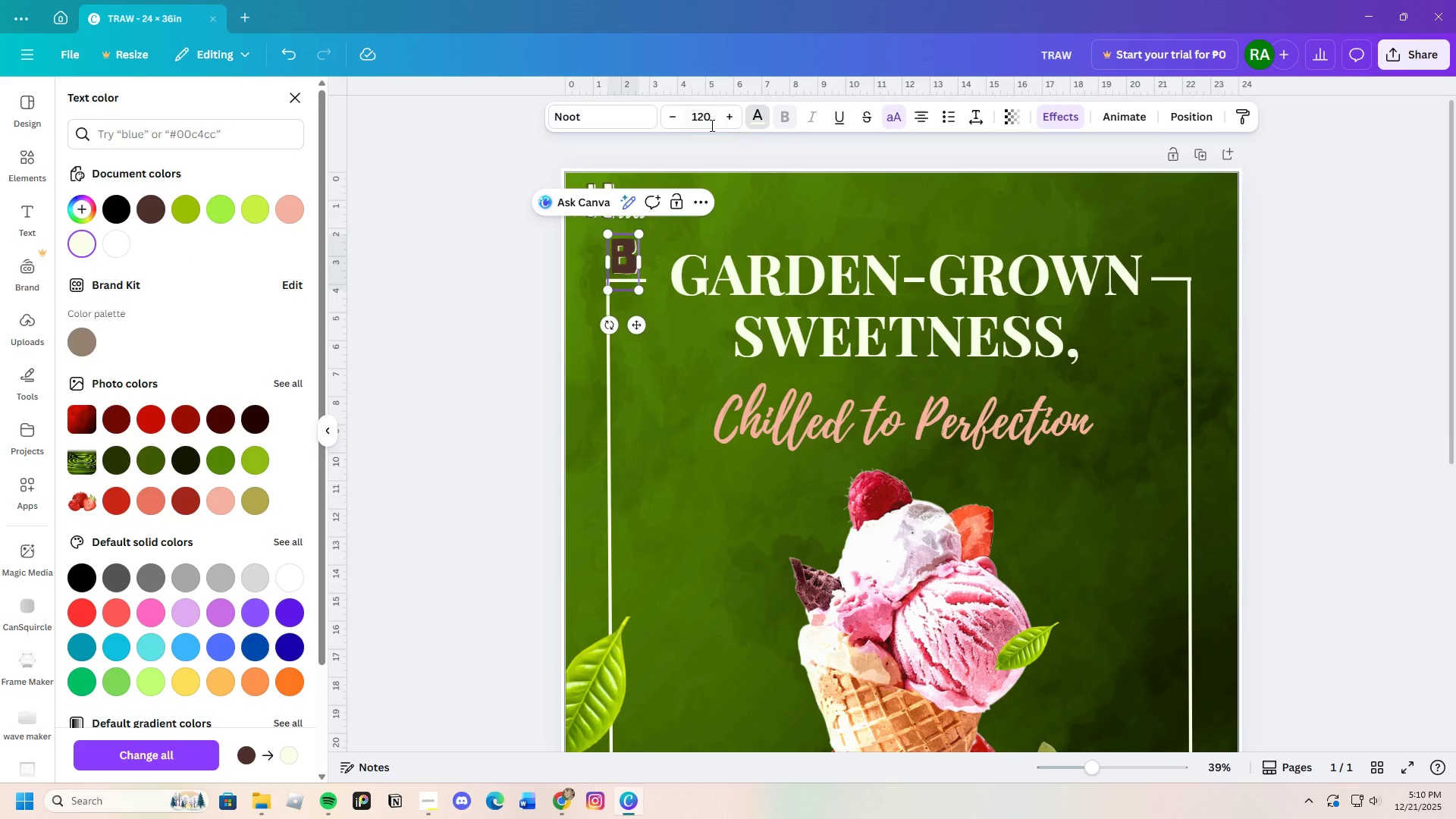 
wait(5.2)
 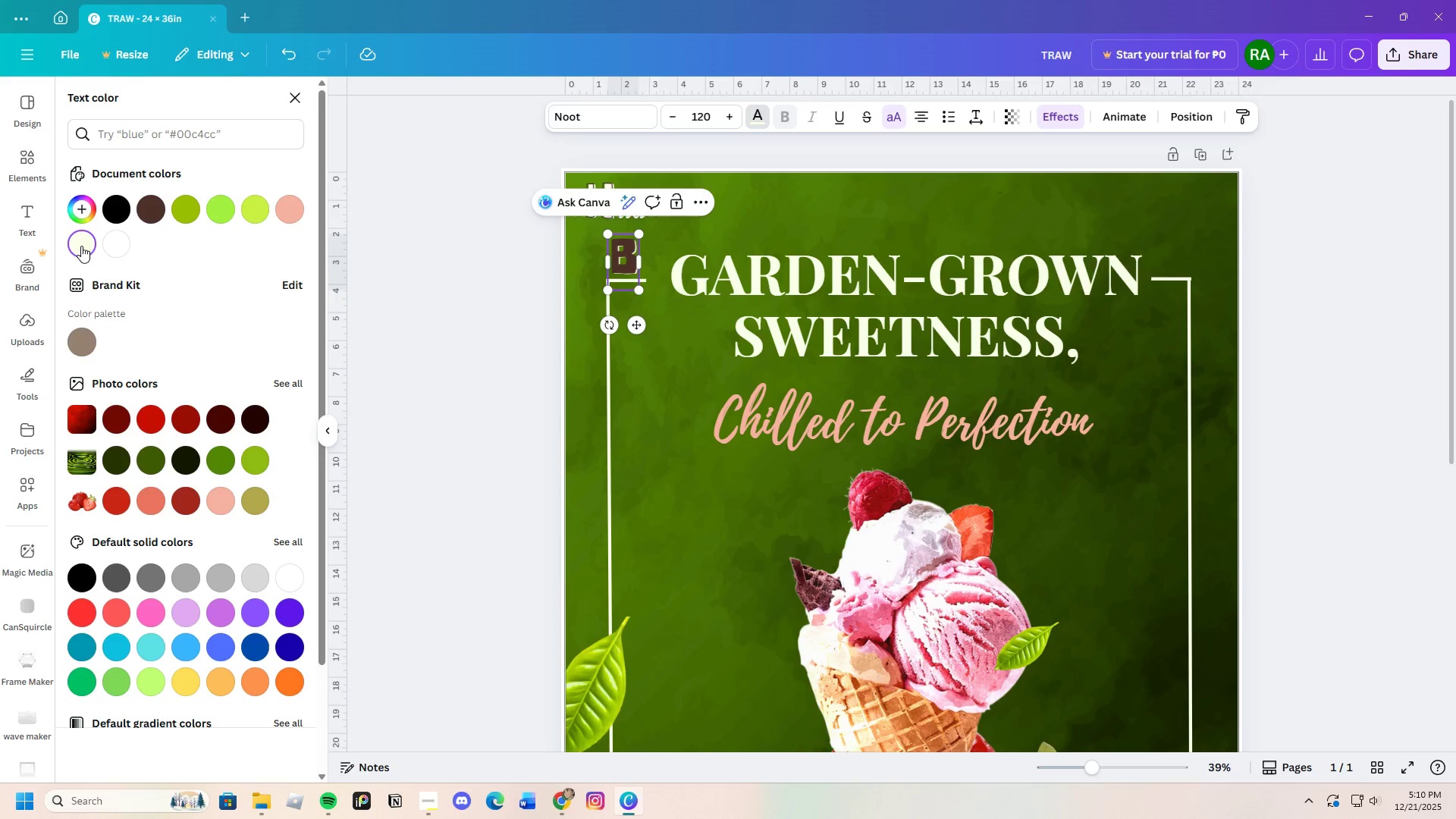 
left_click([158, 212])
 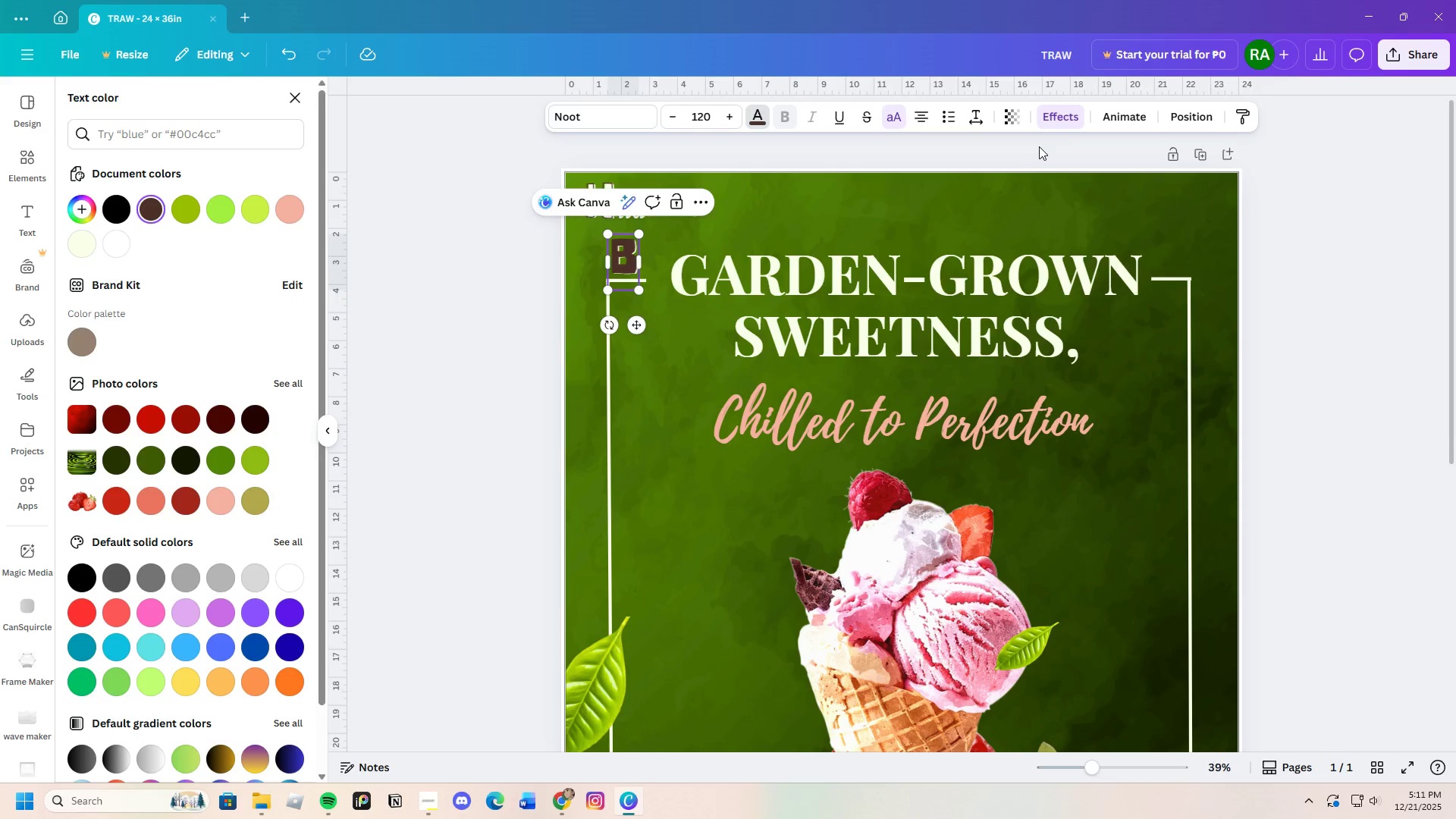 
left_click([1062, 114])
 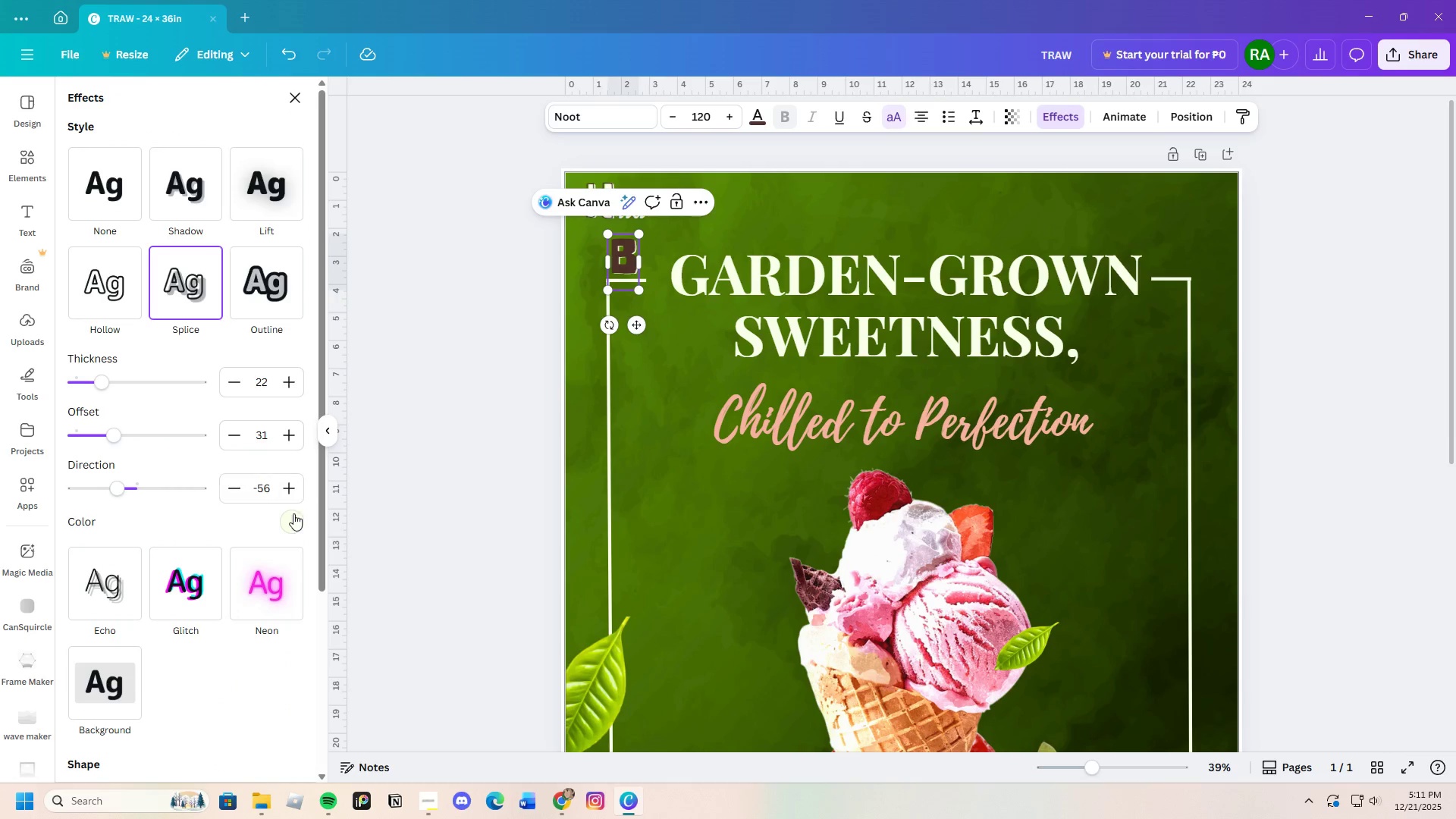 
left_click([293, 522])
 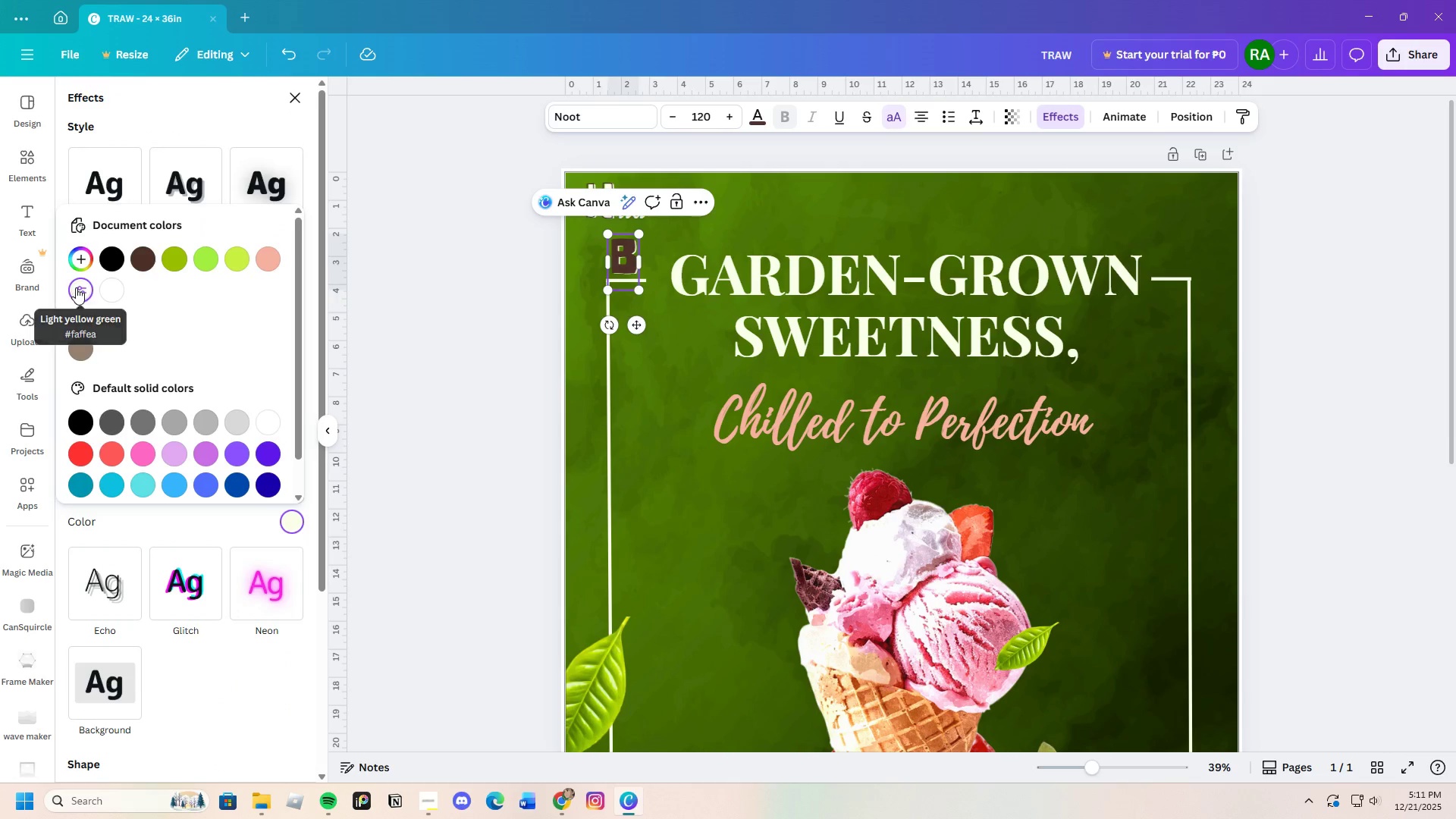 
left_click([444, 339])
 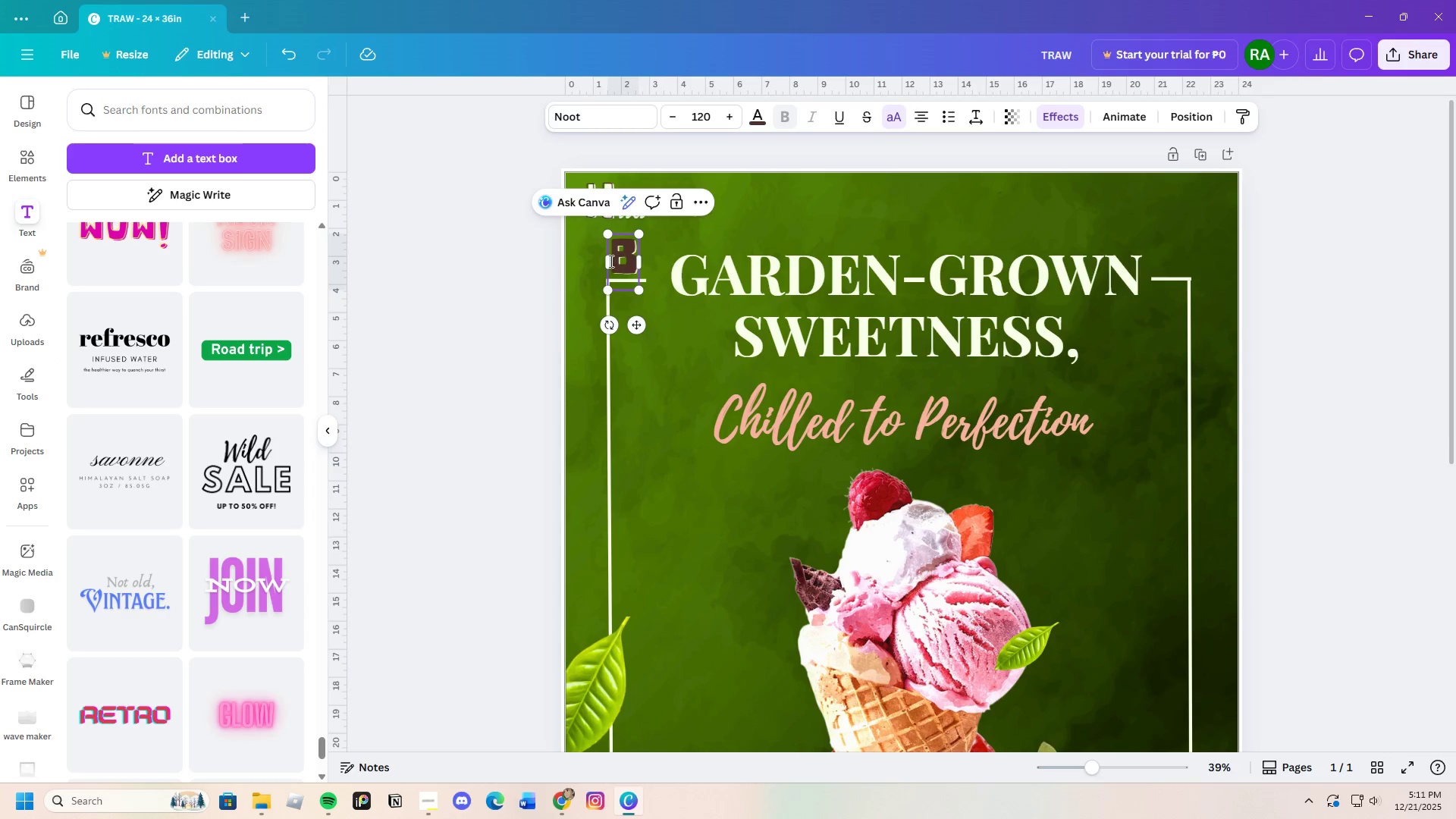 
left_click_drag(start_coordinate=[610, 259], to_coordinate=[645, 265])
 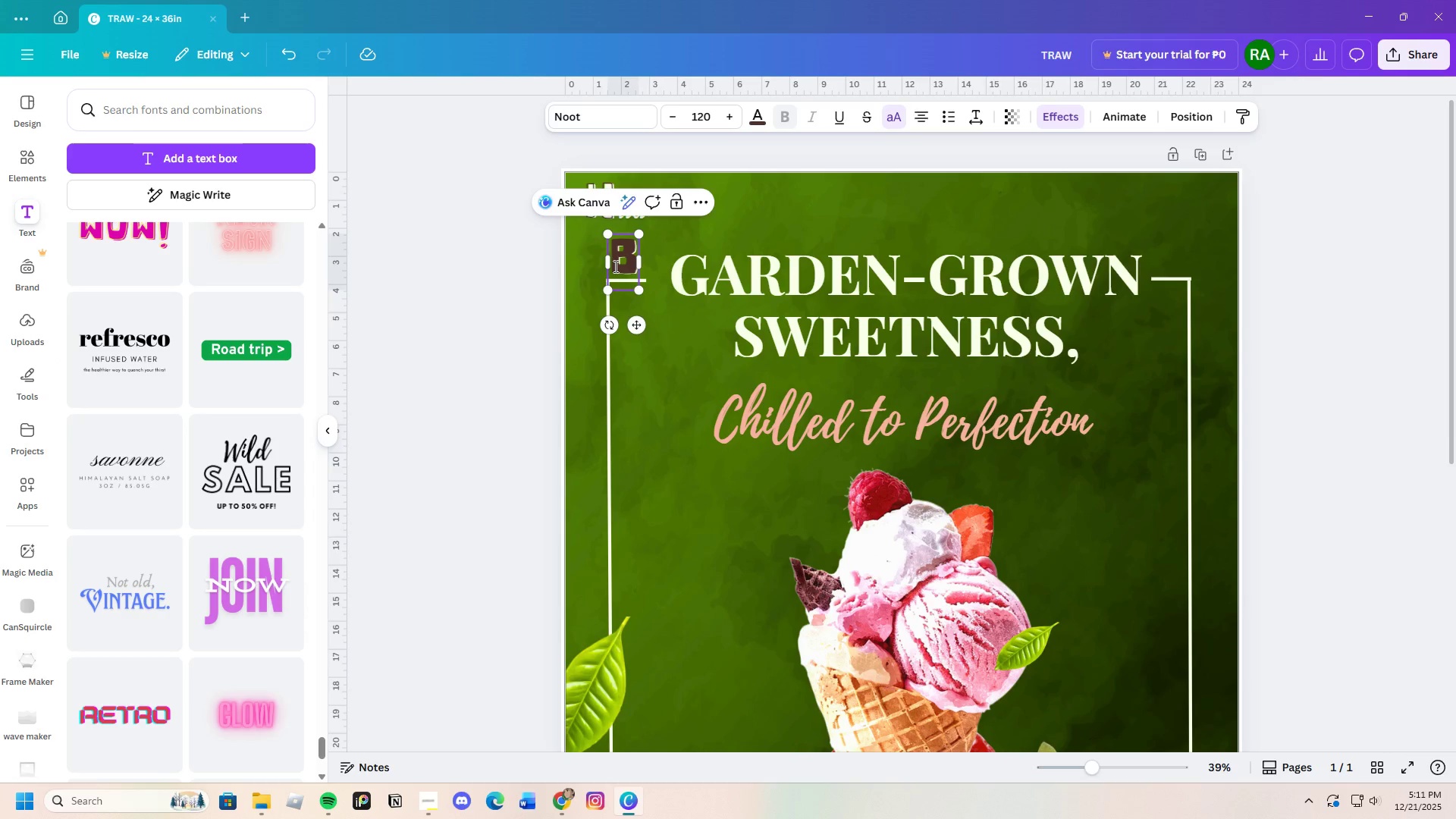 
left_click_drag(start_coordinate=[613, 266], to_coordinate=[632, 269])
 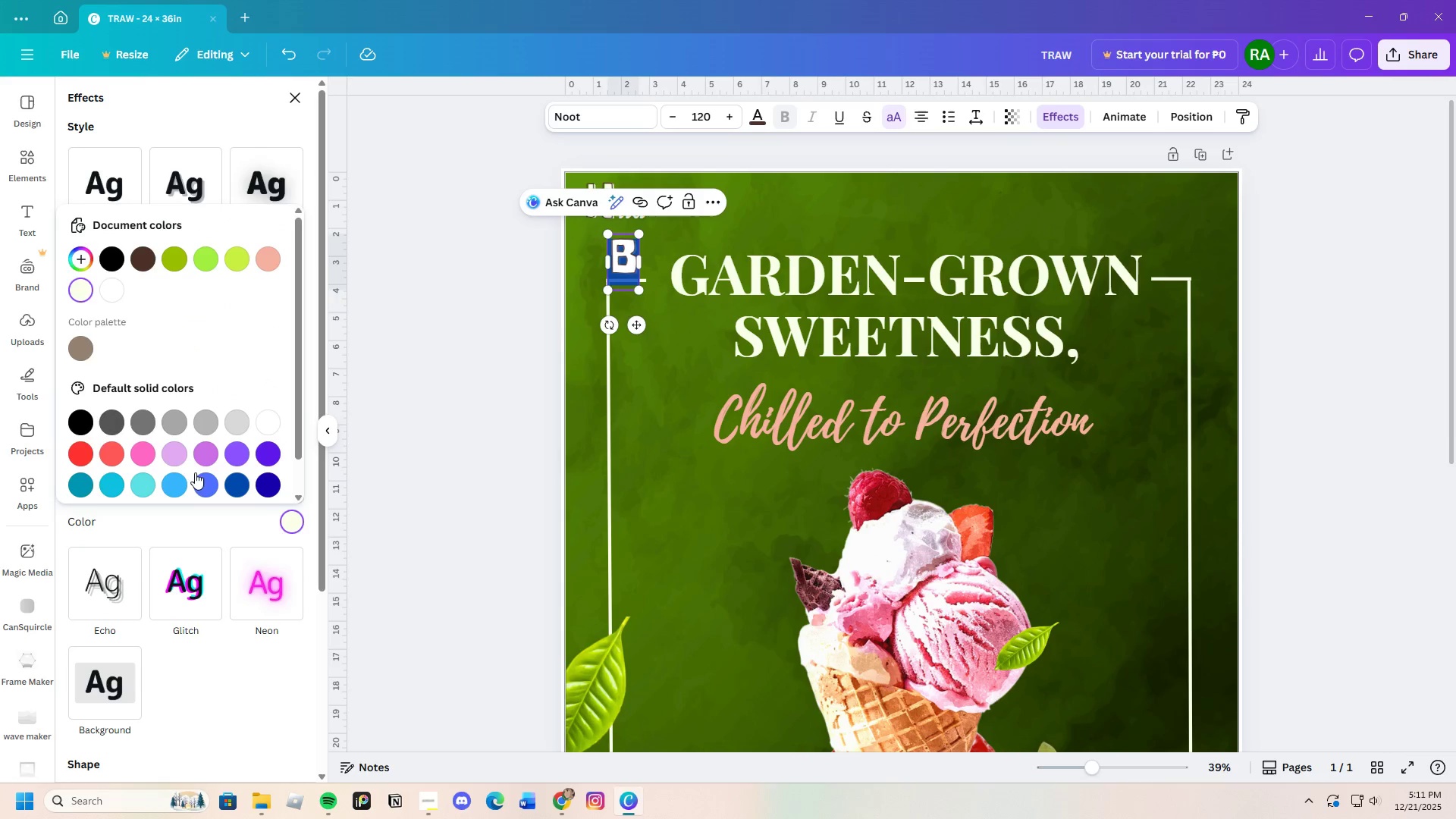 
double_click([350, 332])
 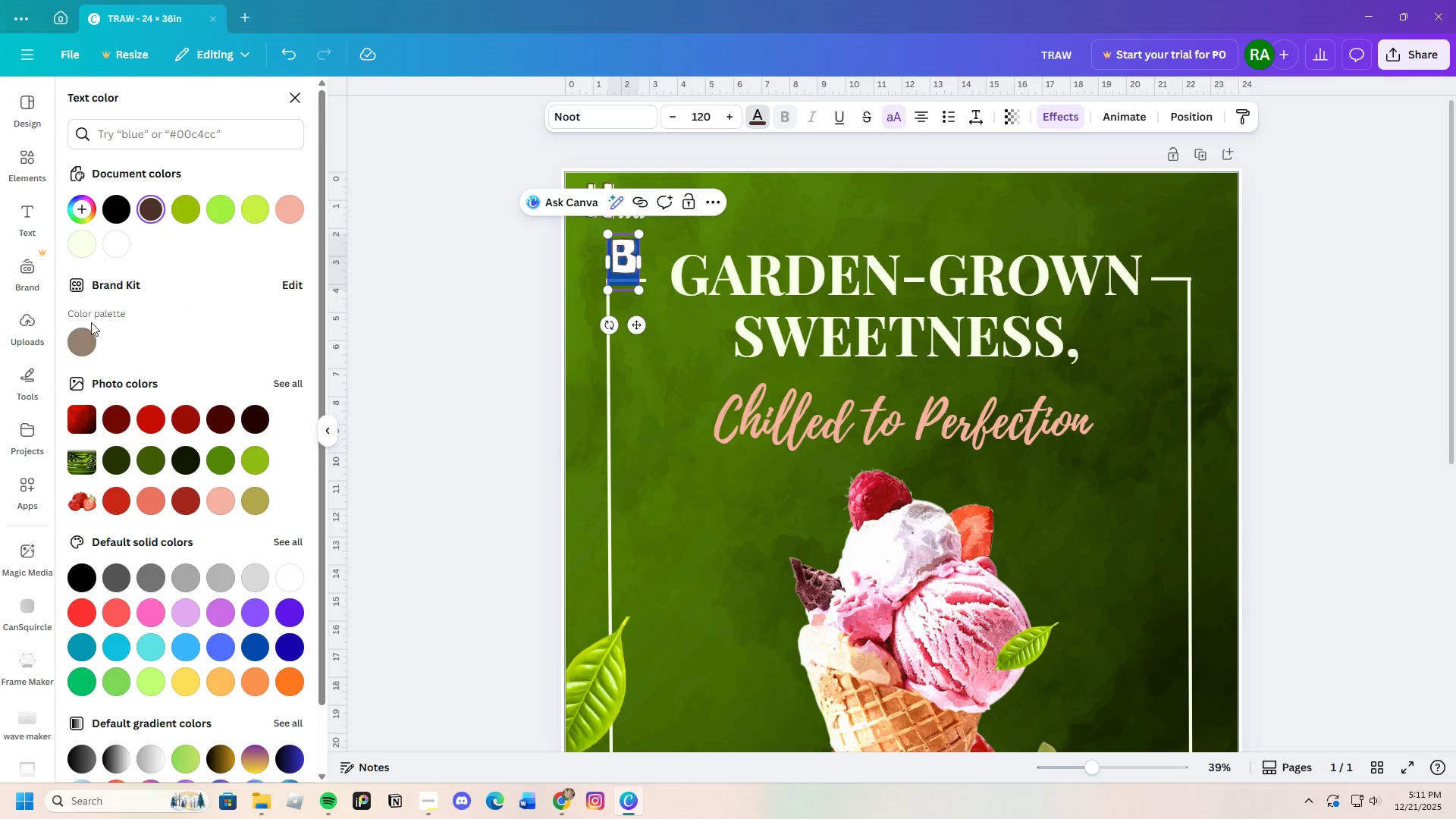 
left_click([93, 244])
 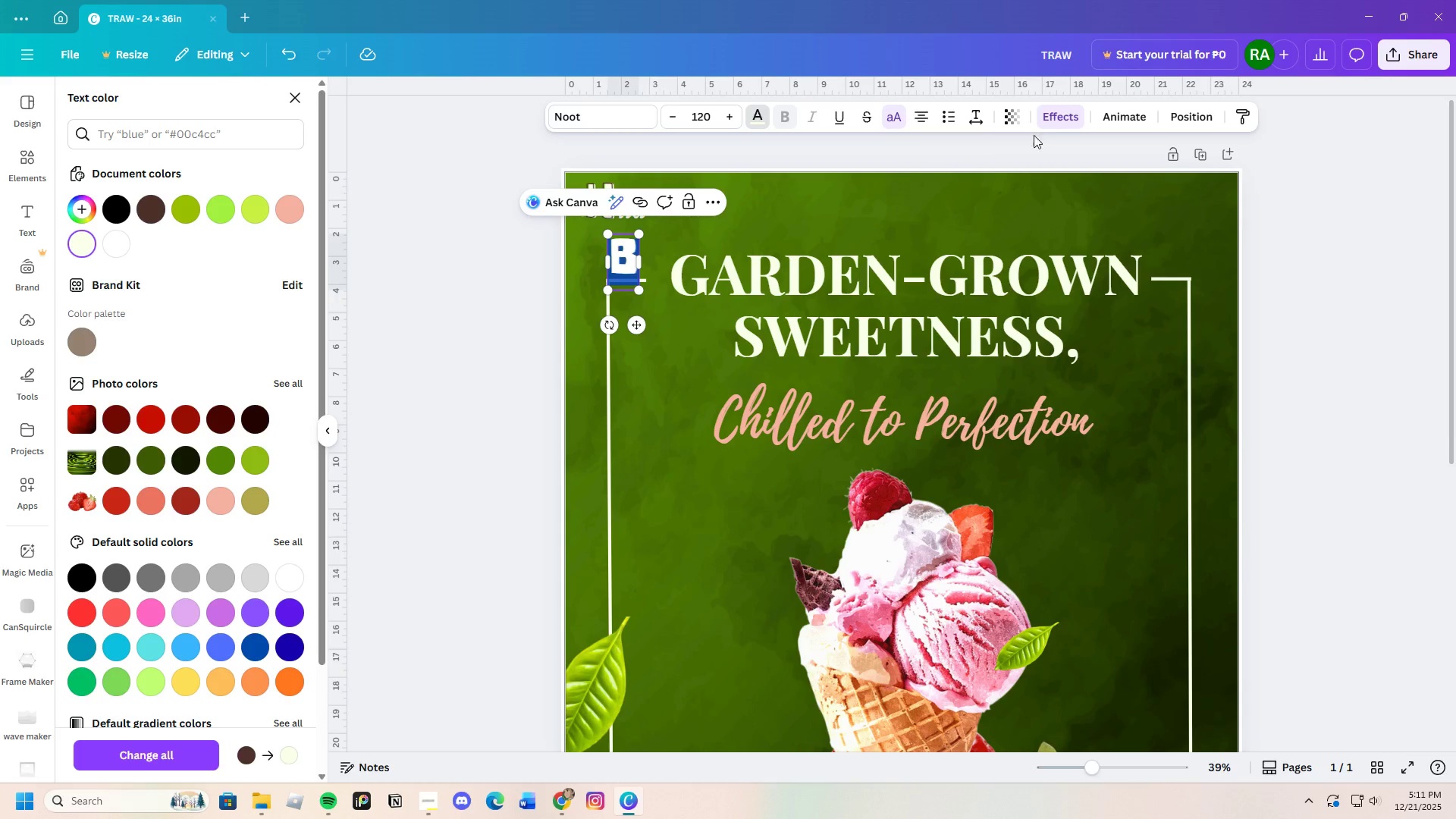 
left_click([1064, 111])
 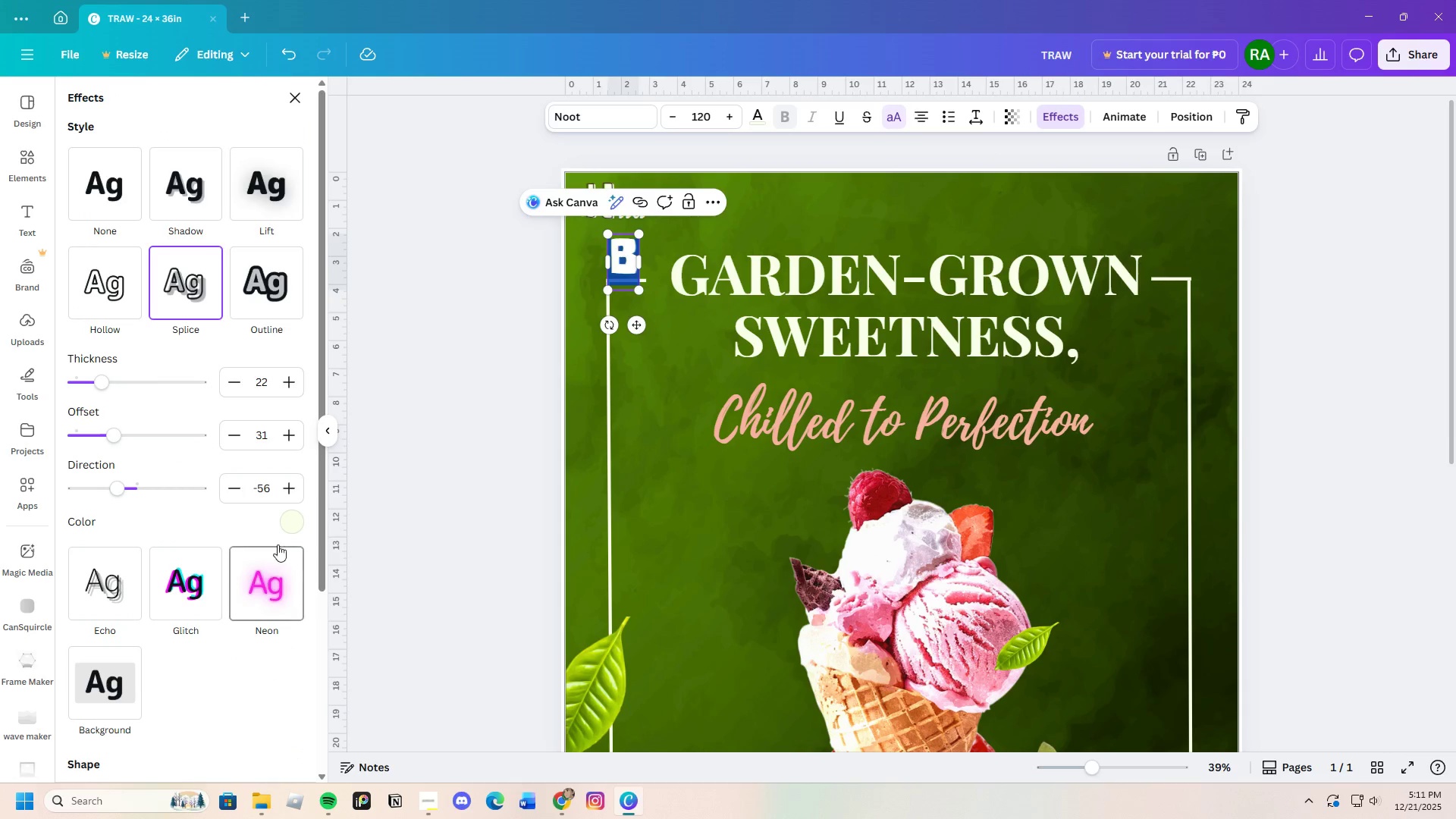 
left_click([293, 522])
 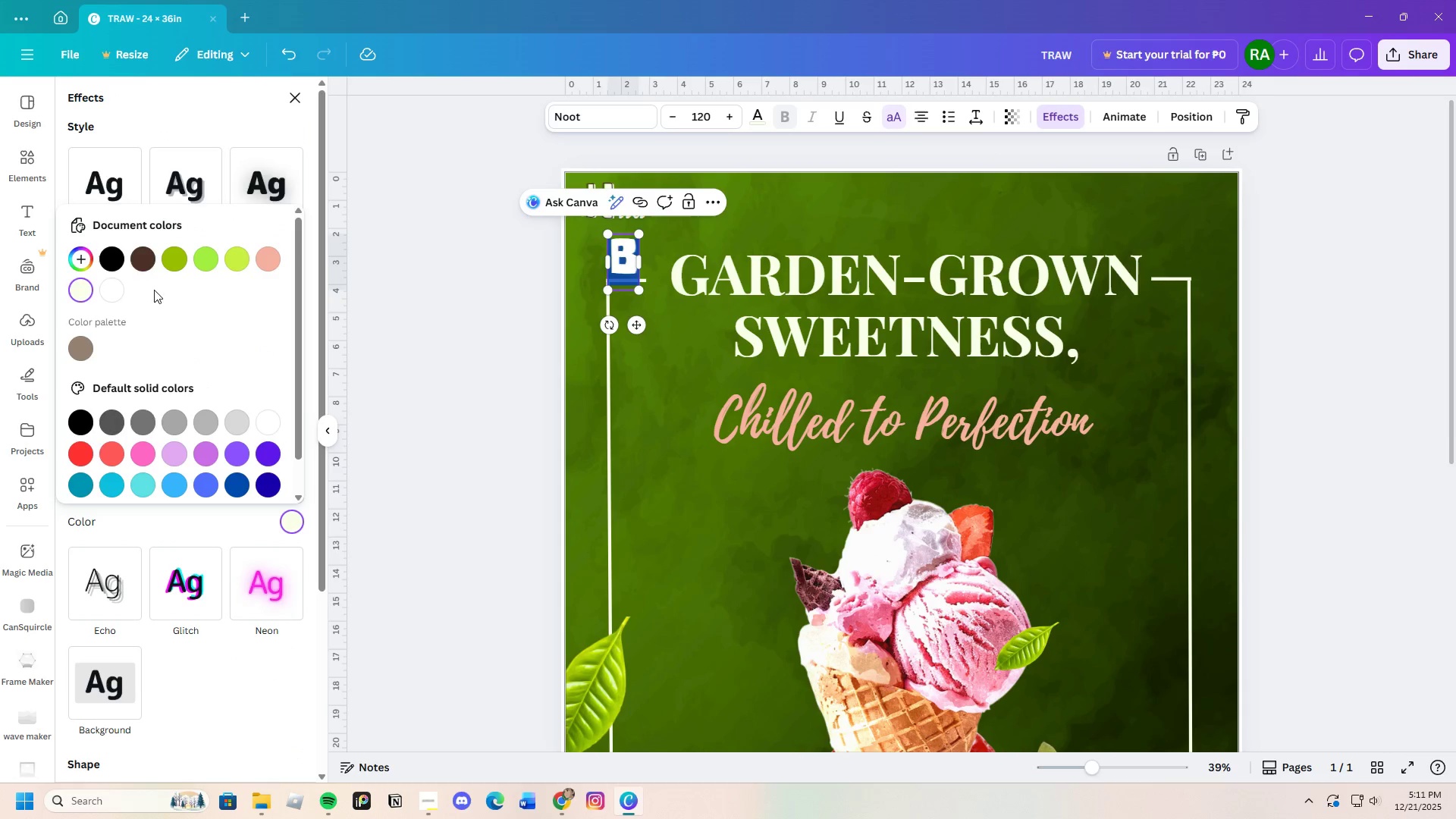 
left_click([143, 257])
 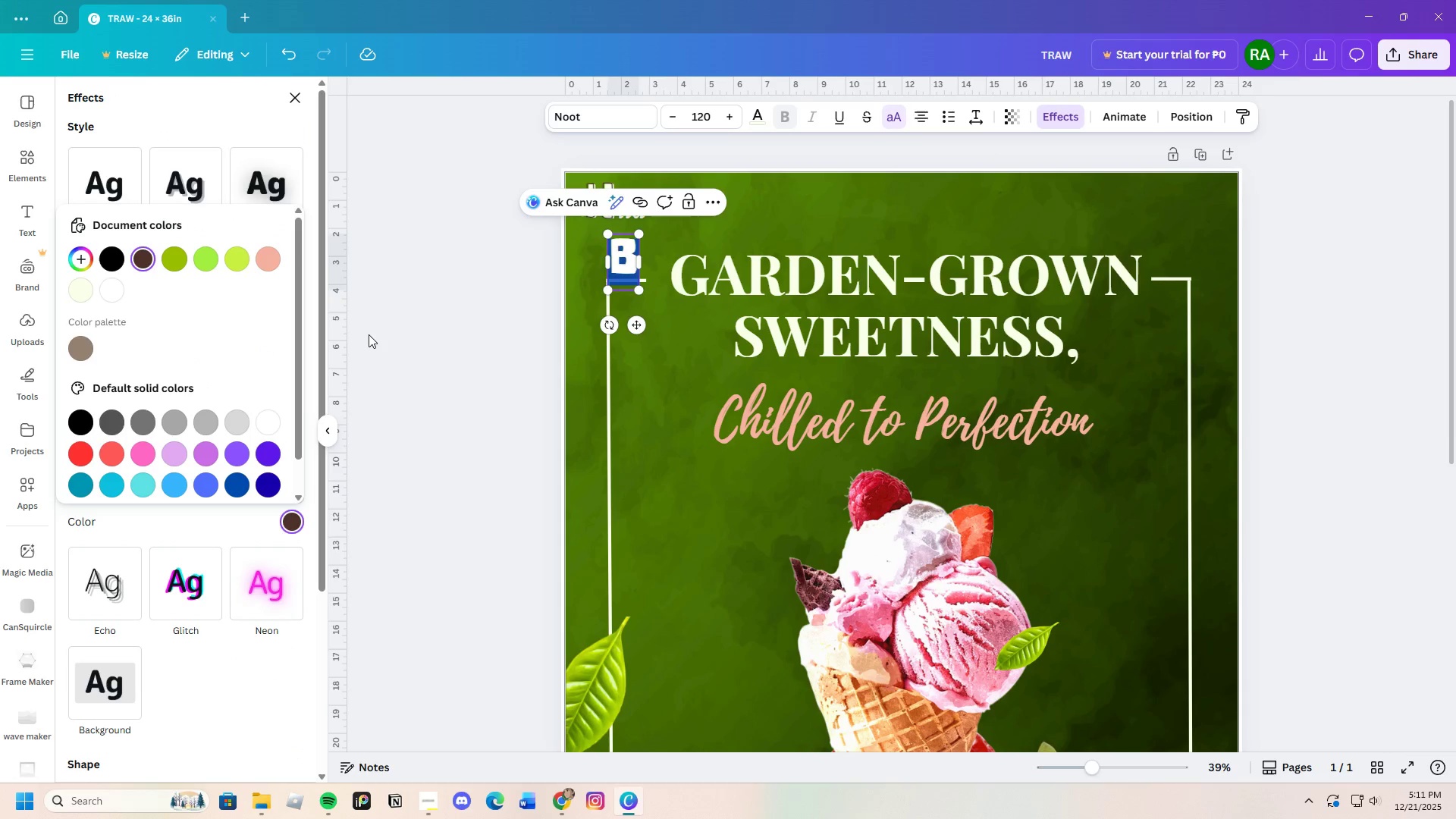 
left_click([375, 335])
 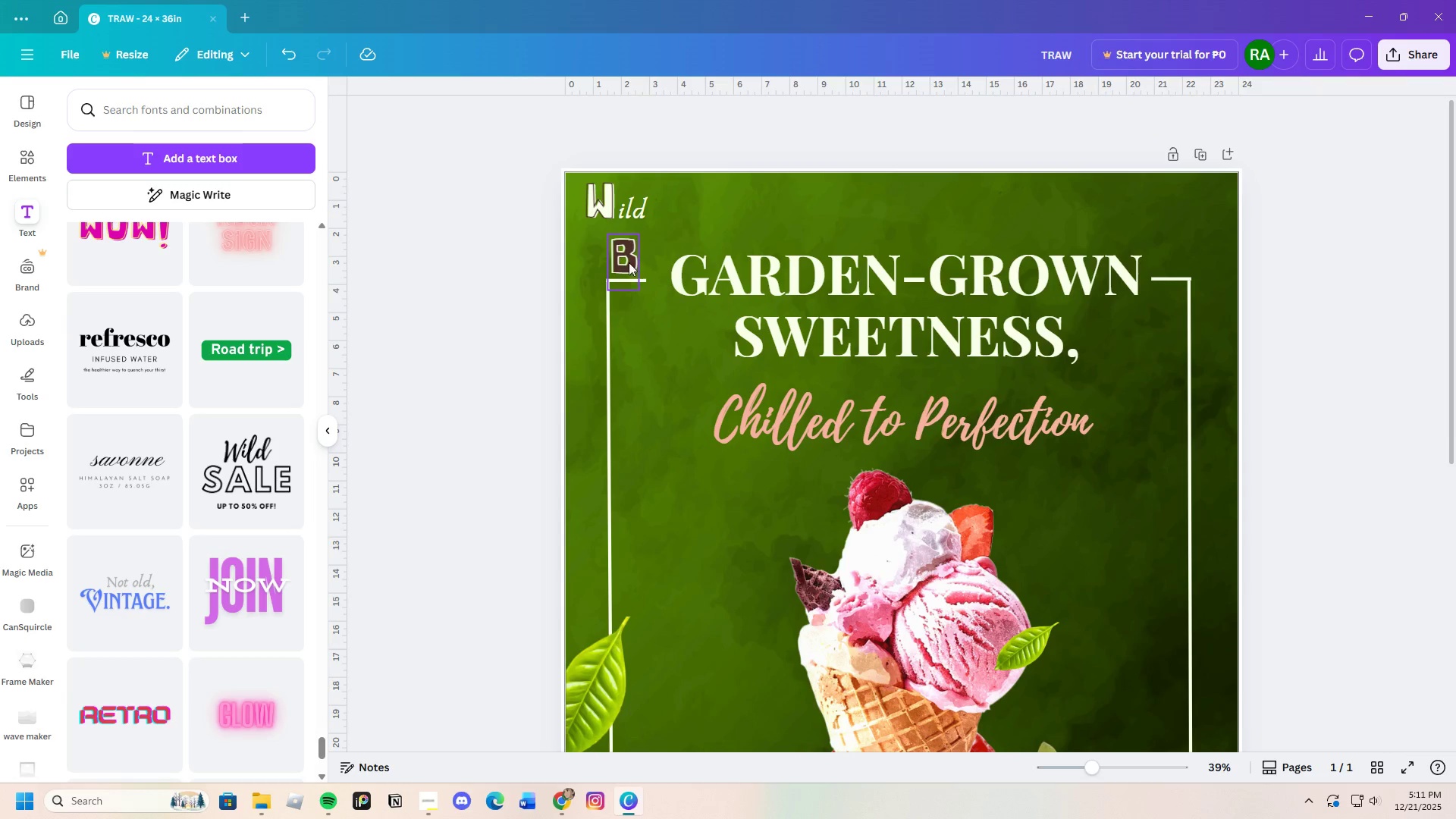 
left_click_drag(start_coordinate=[627, 259], to_coordinate=[670, 205])
 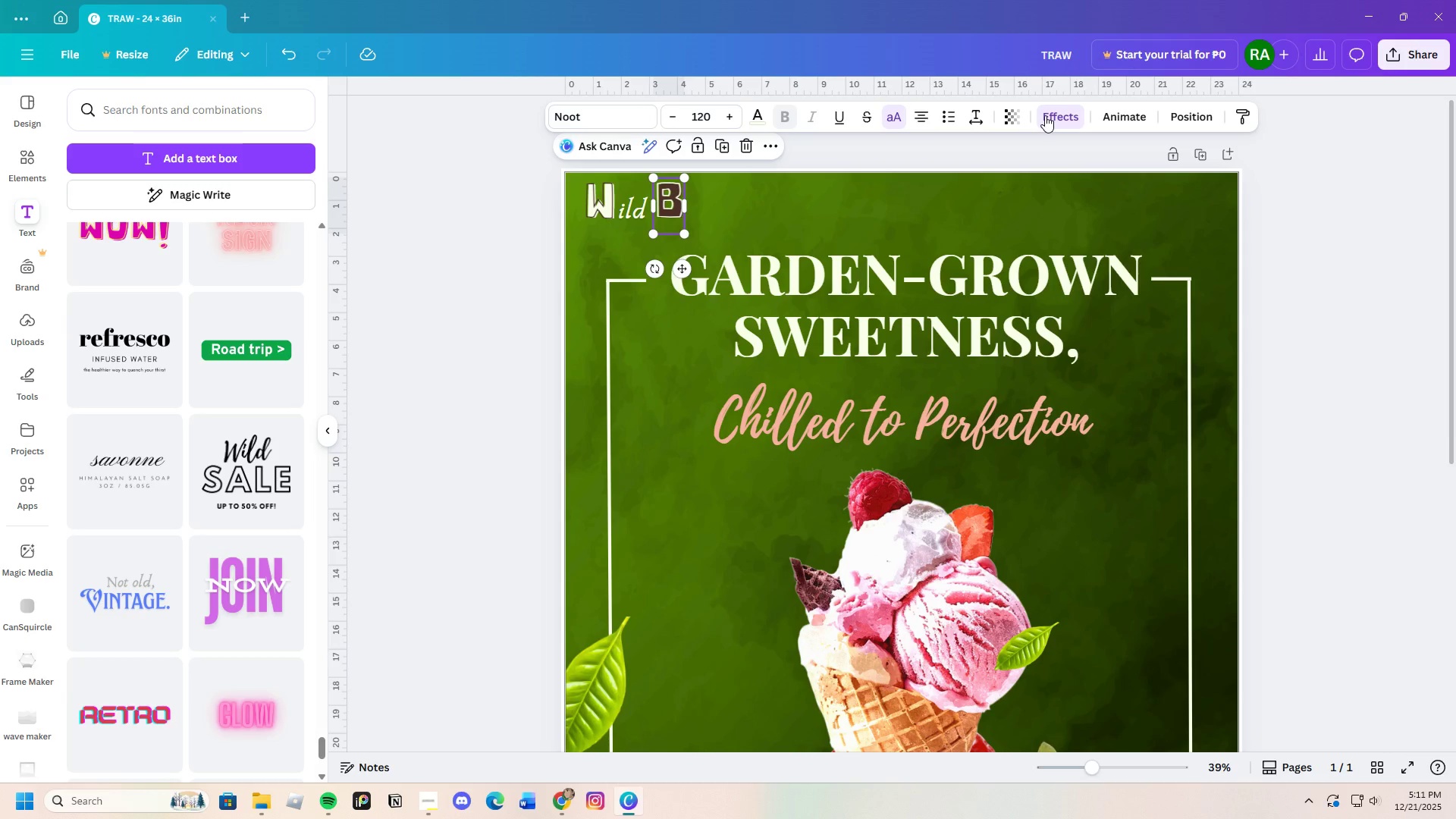 
left_click([1049, 115])
 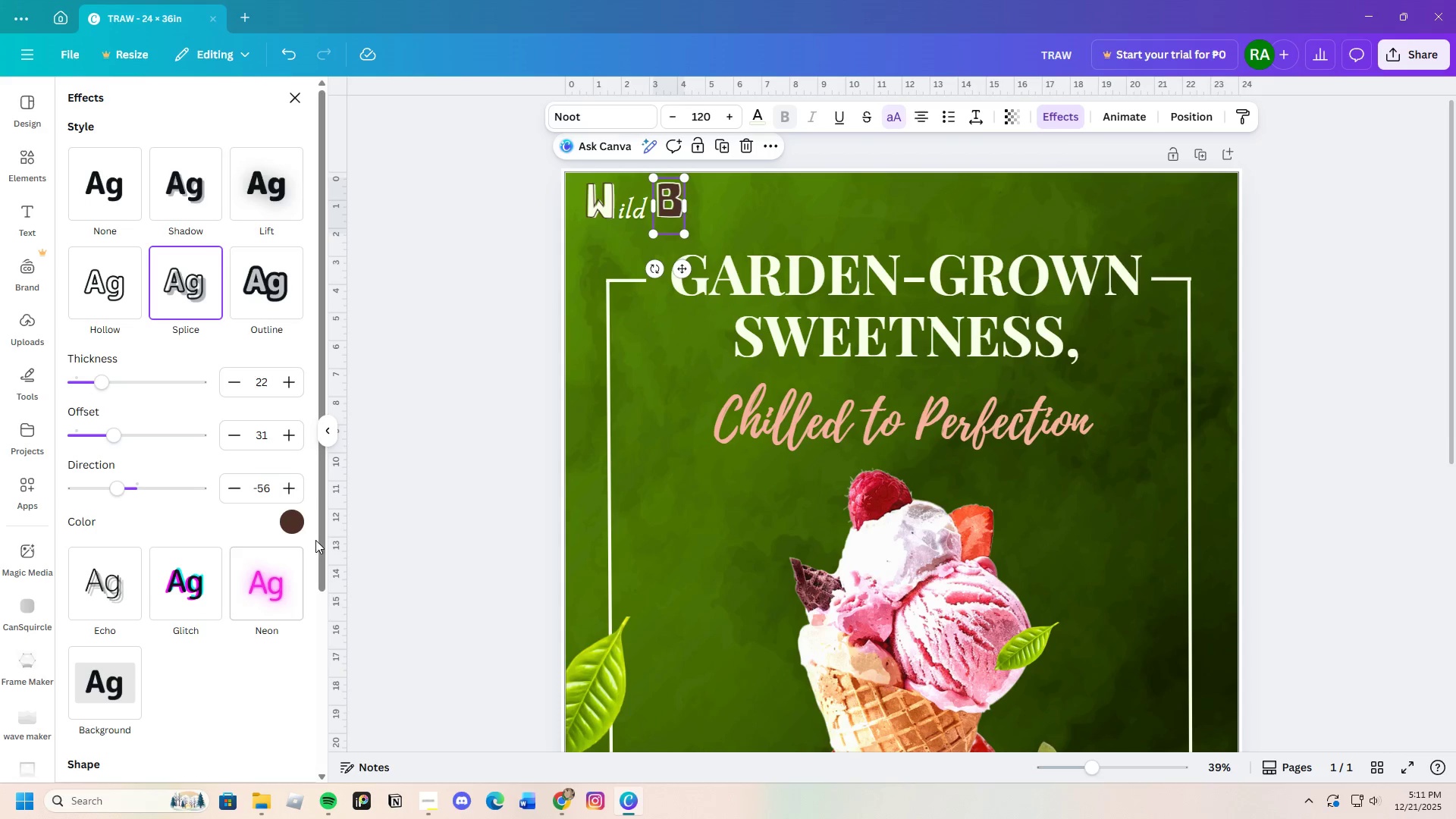 
left_click([300, 530])
 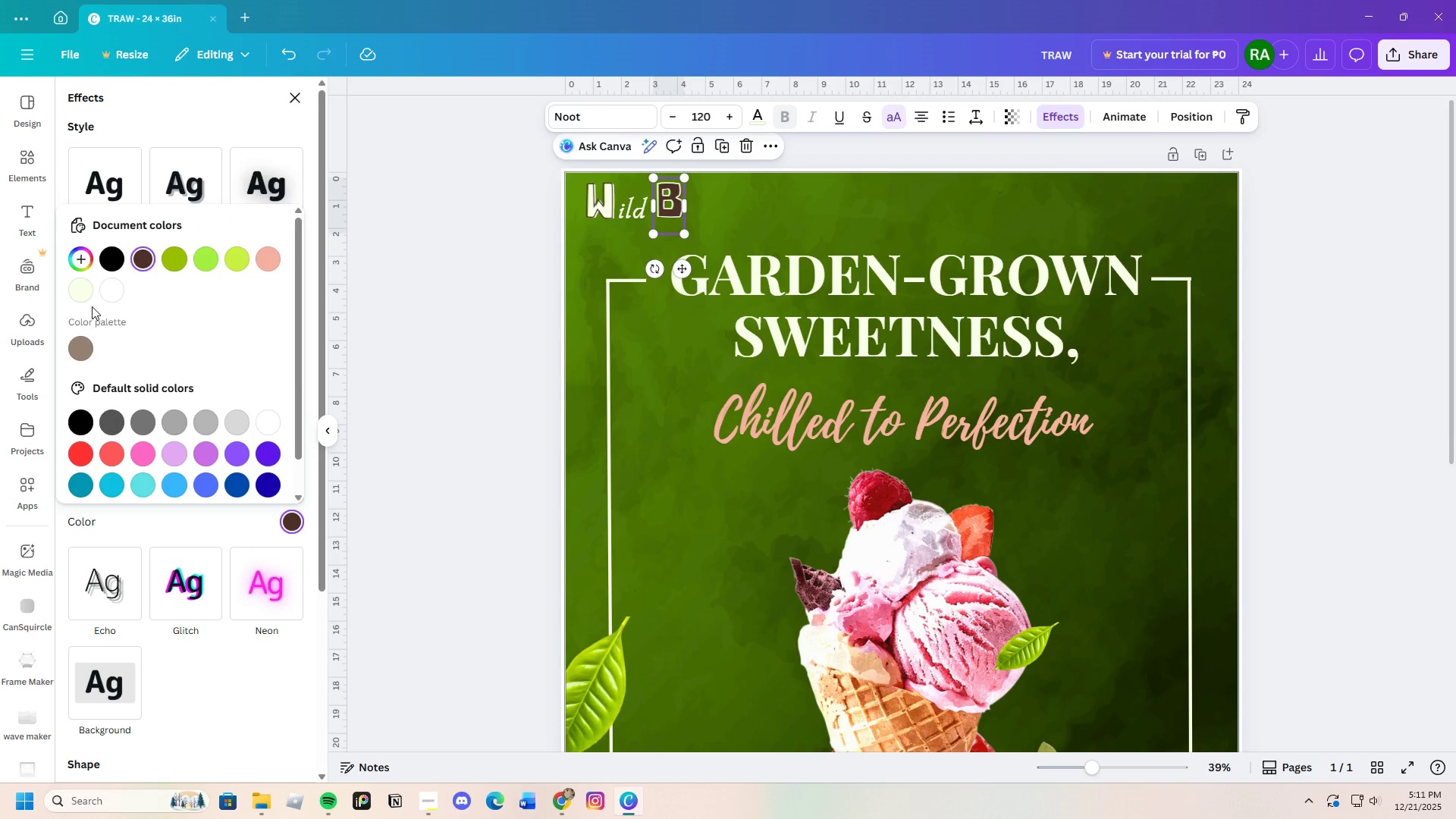 
left_click([82, 290])
 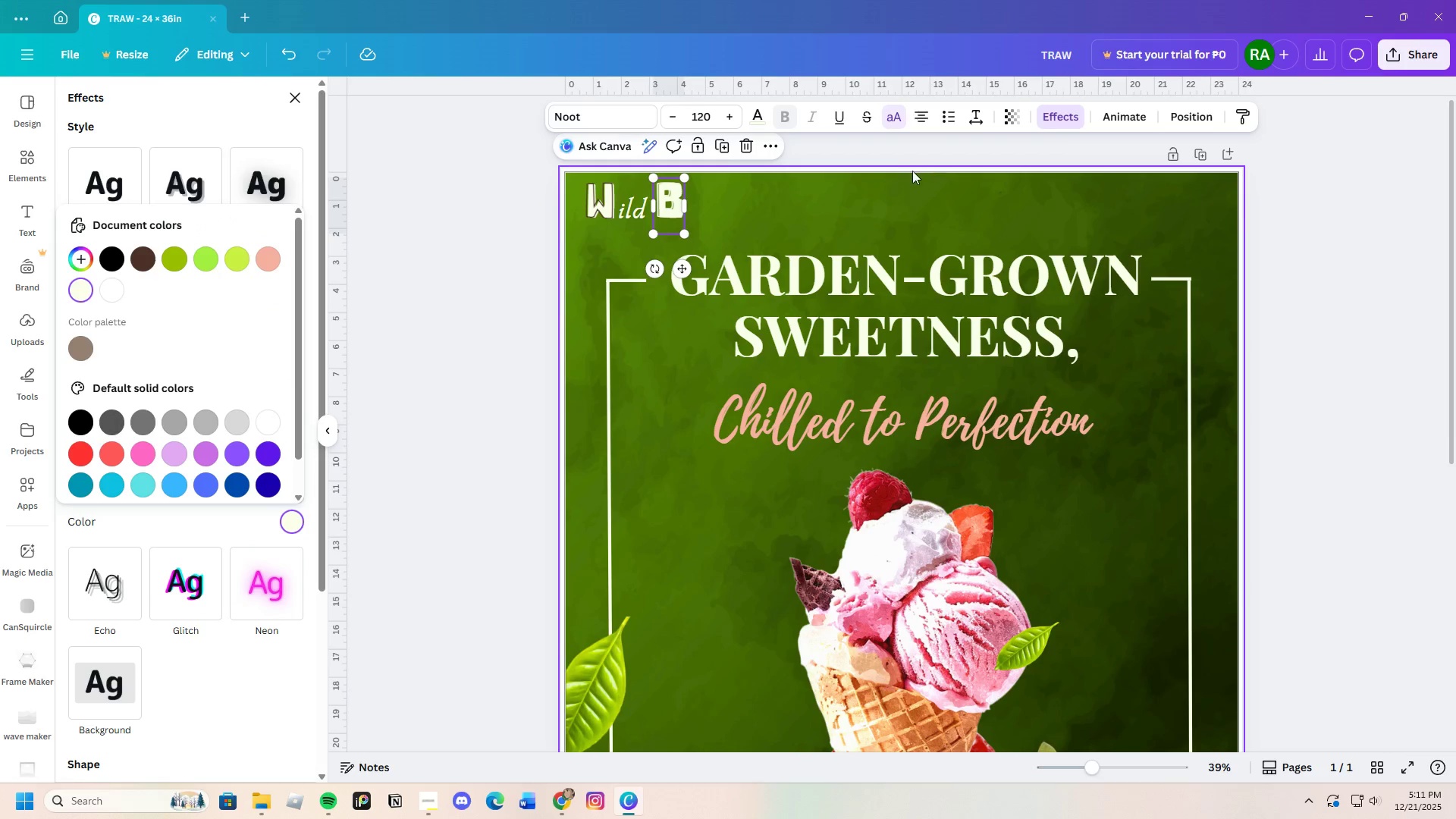 
left_click([843, 145])
 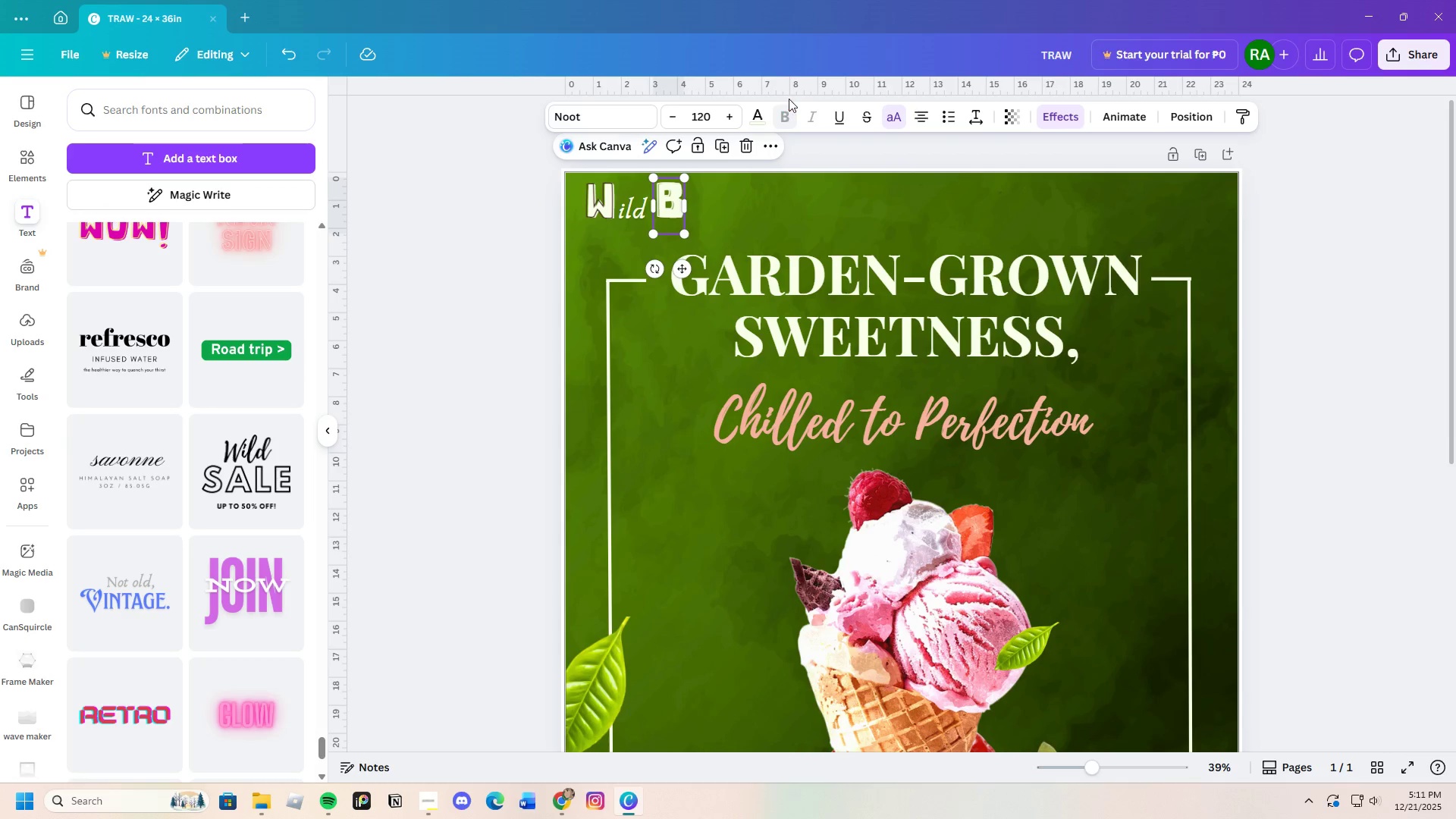 
left_click([764, 118])
 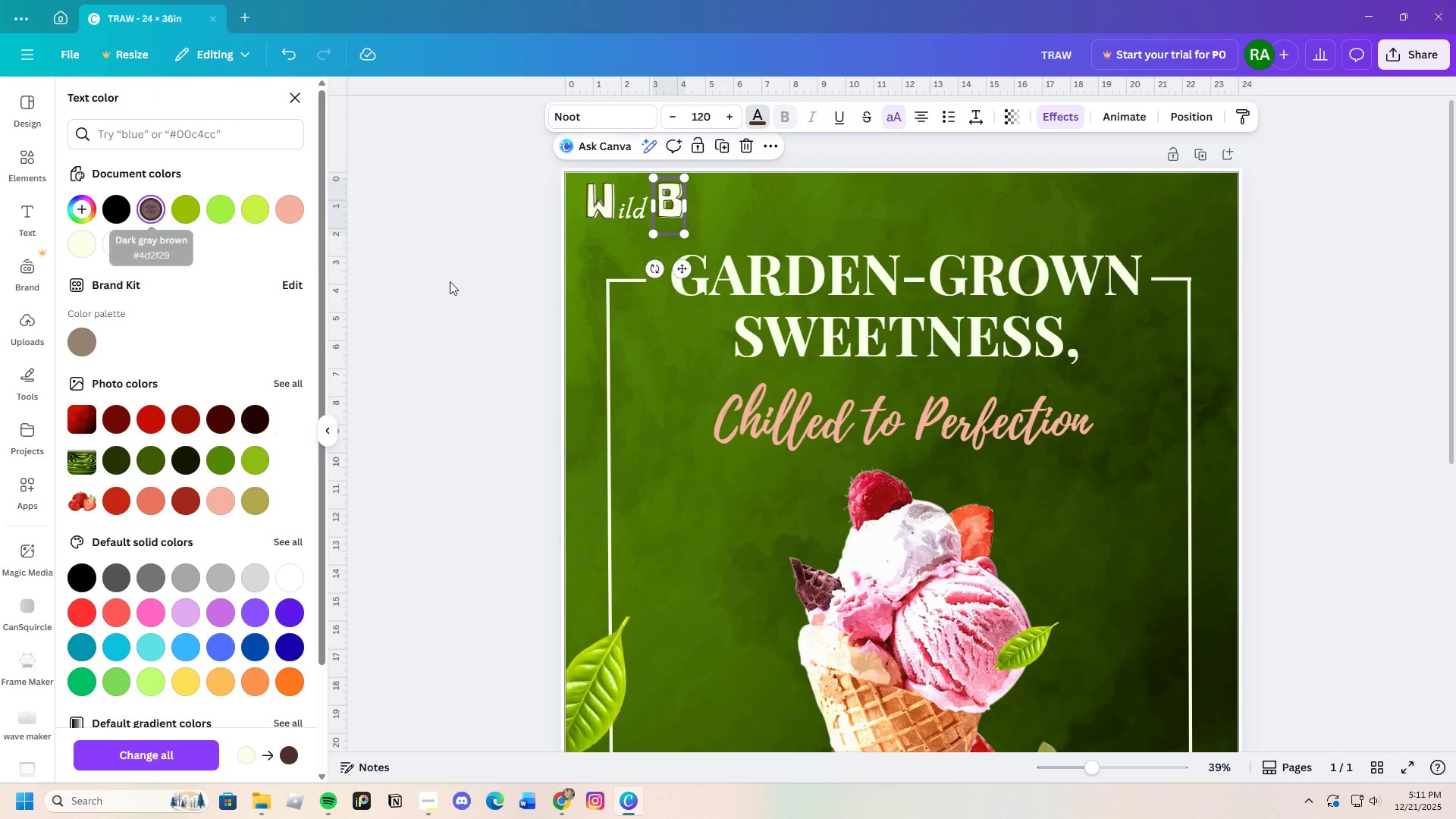 
double_click([450, 287])
 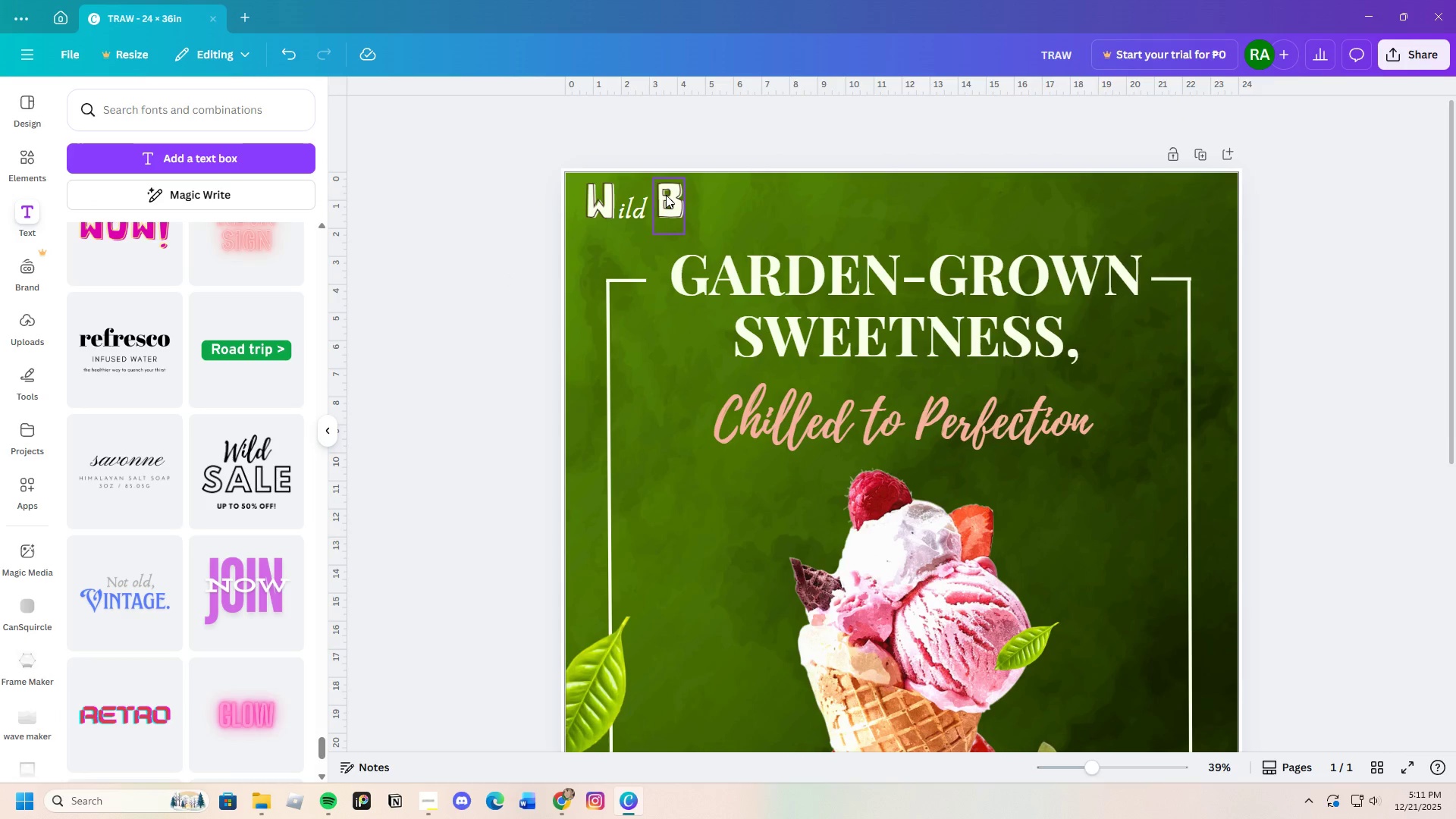 
left_click_drag(start_coordinate=[667, 195], to_coordinate=[656, 198])
 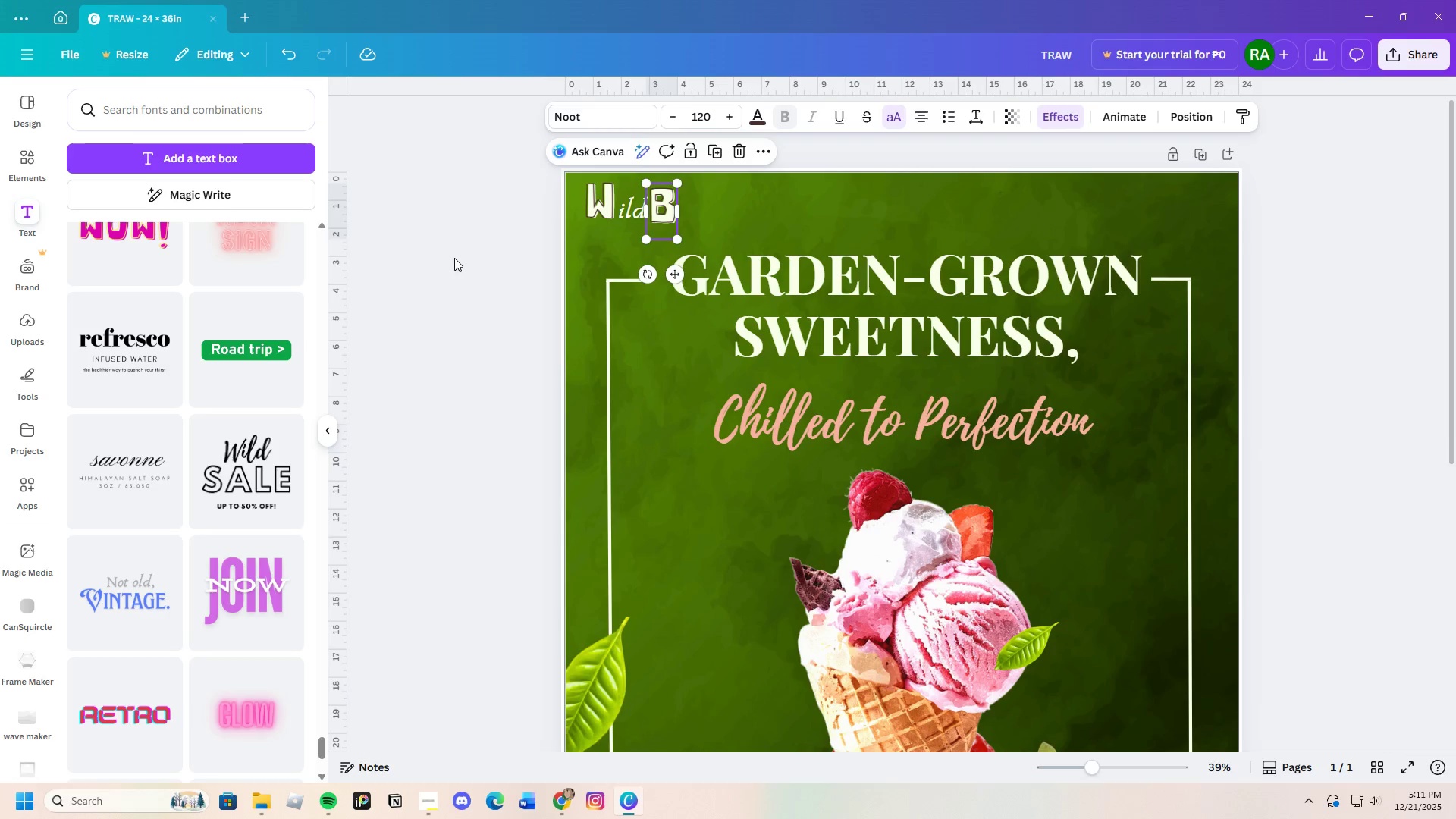 
left_click([454, 258])
 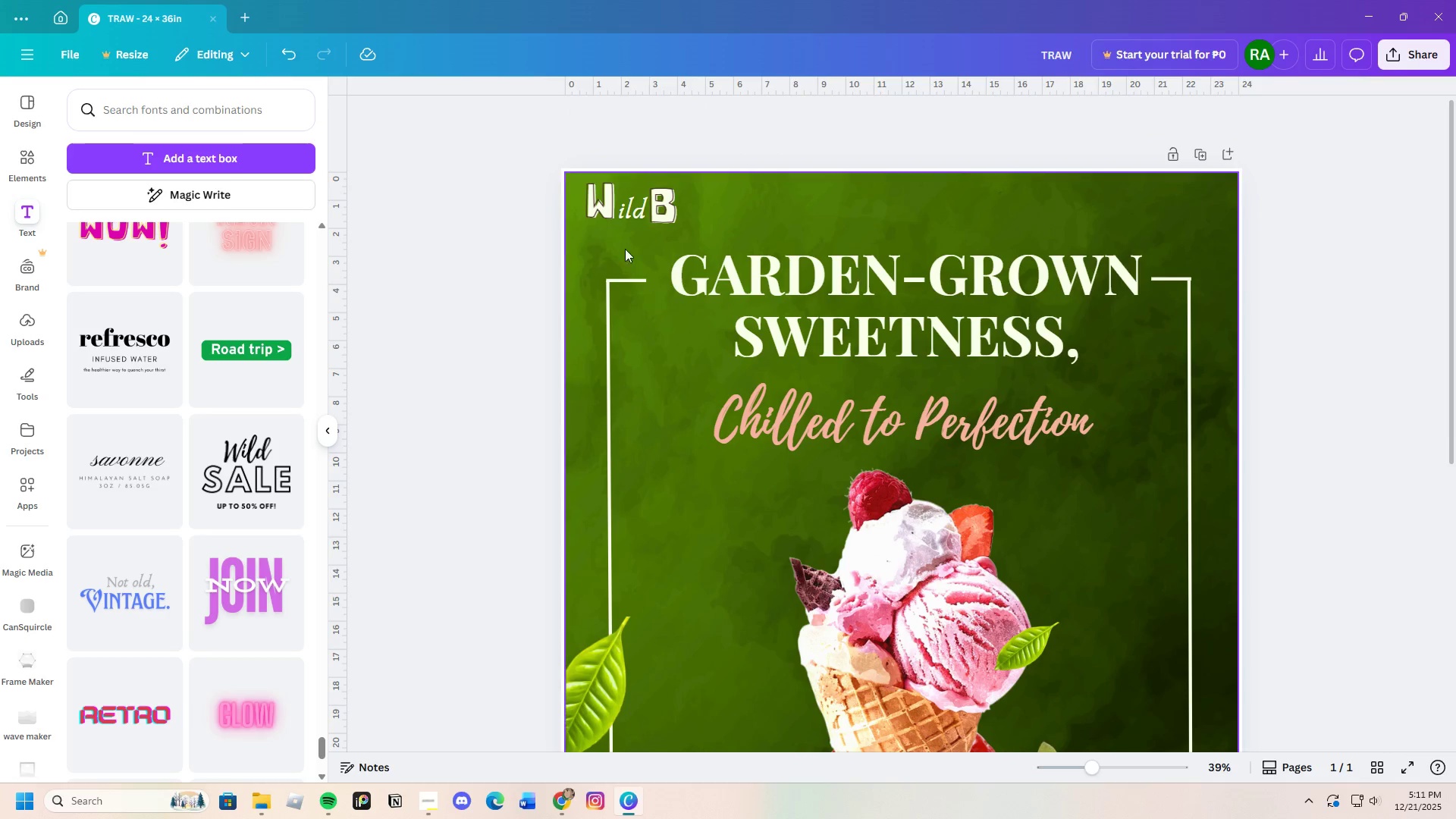 
mouse_move([642, 229])
 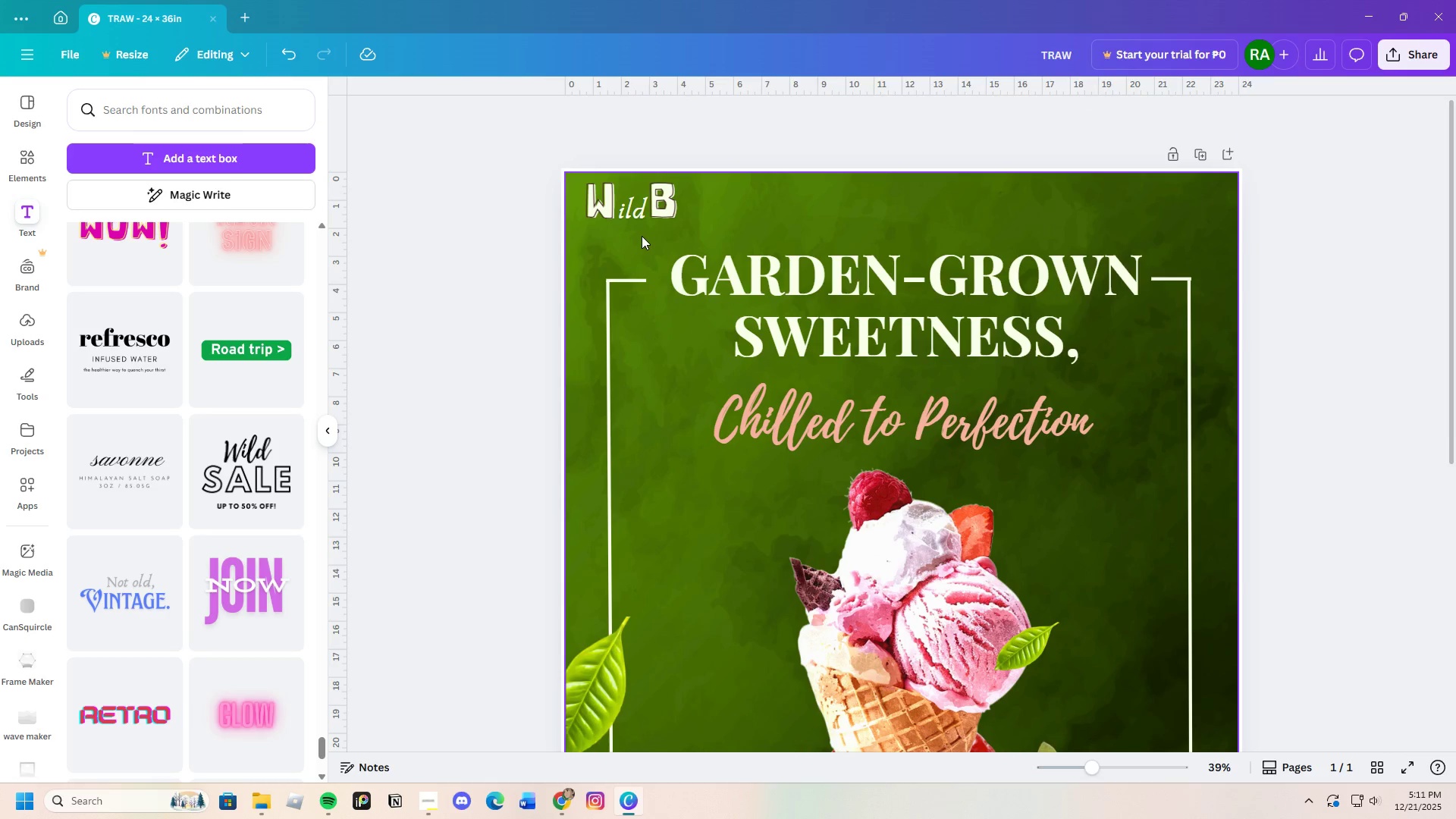 
left_click([665, 203])
 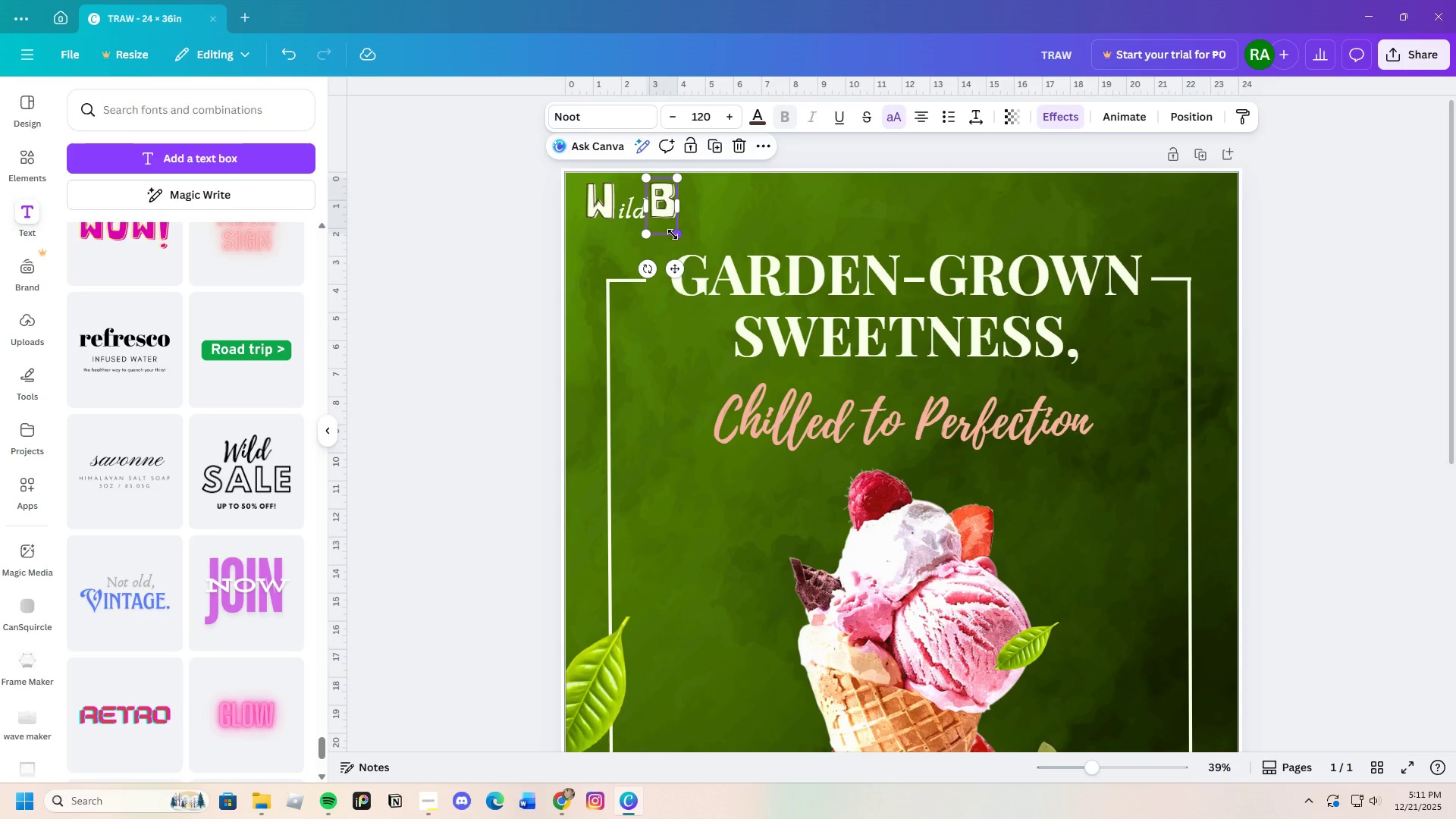 
left_click_drag(start_coordinate=[676, 234], to_coordinate=[682, 231])
 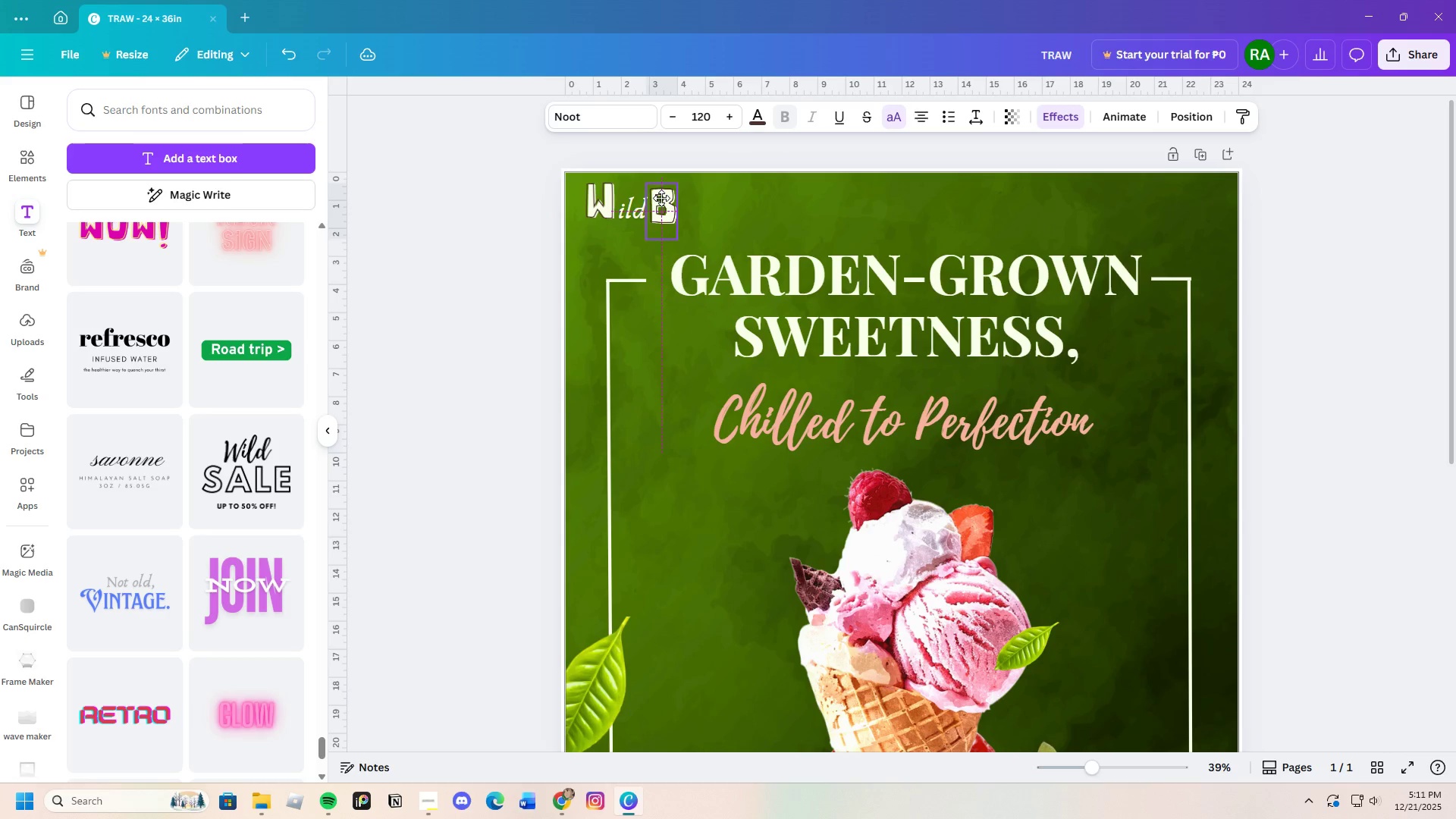 
left_click([482, 250])
 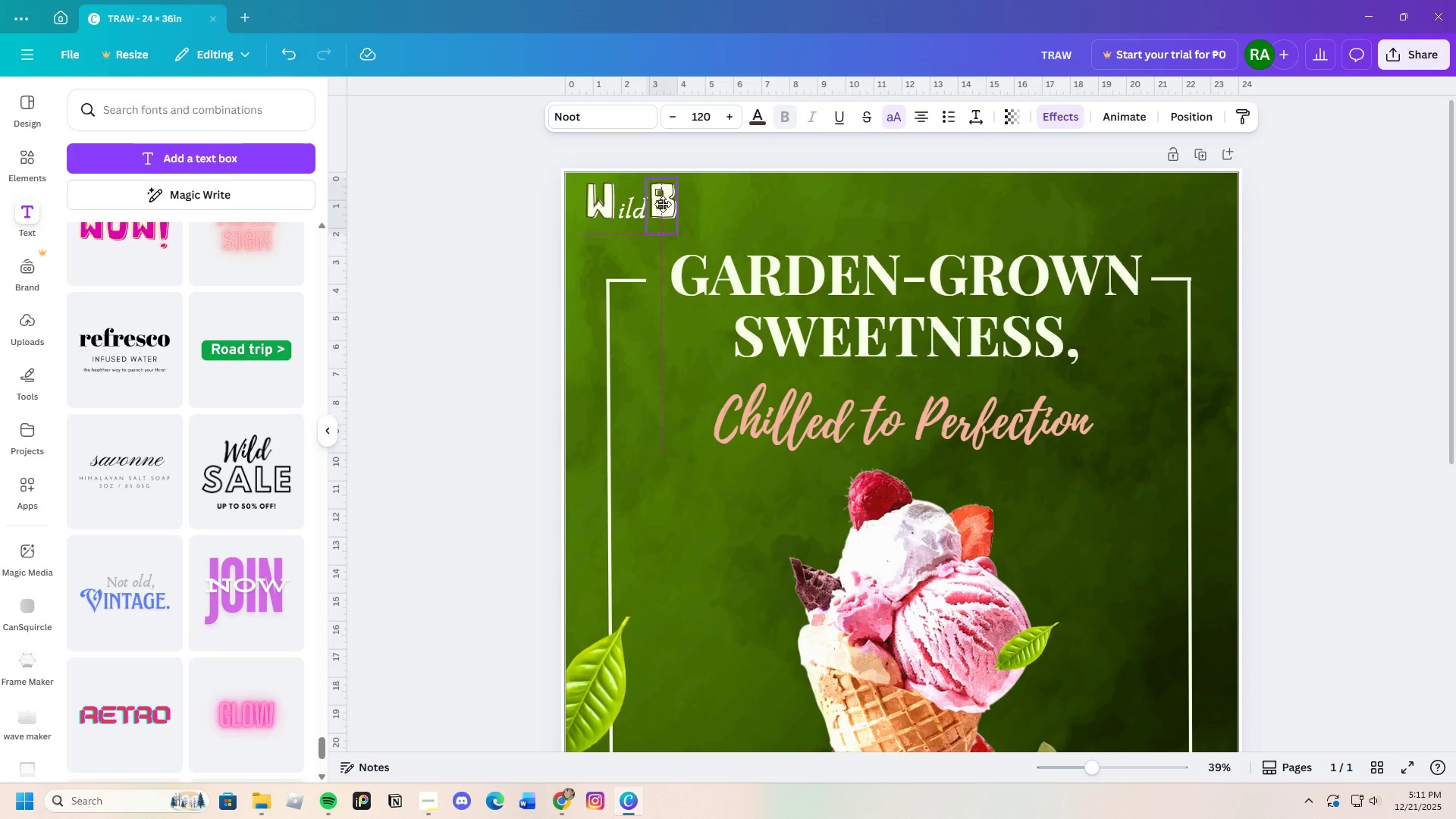 
left_click([468, 266])
 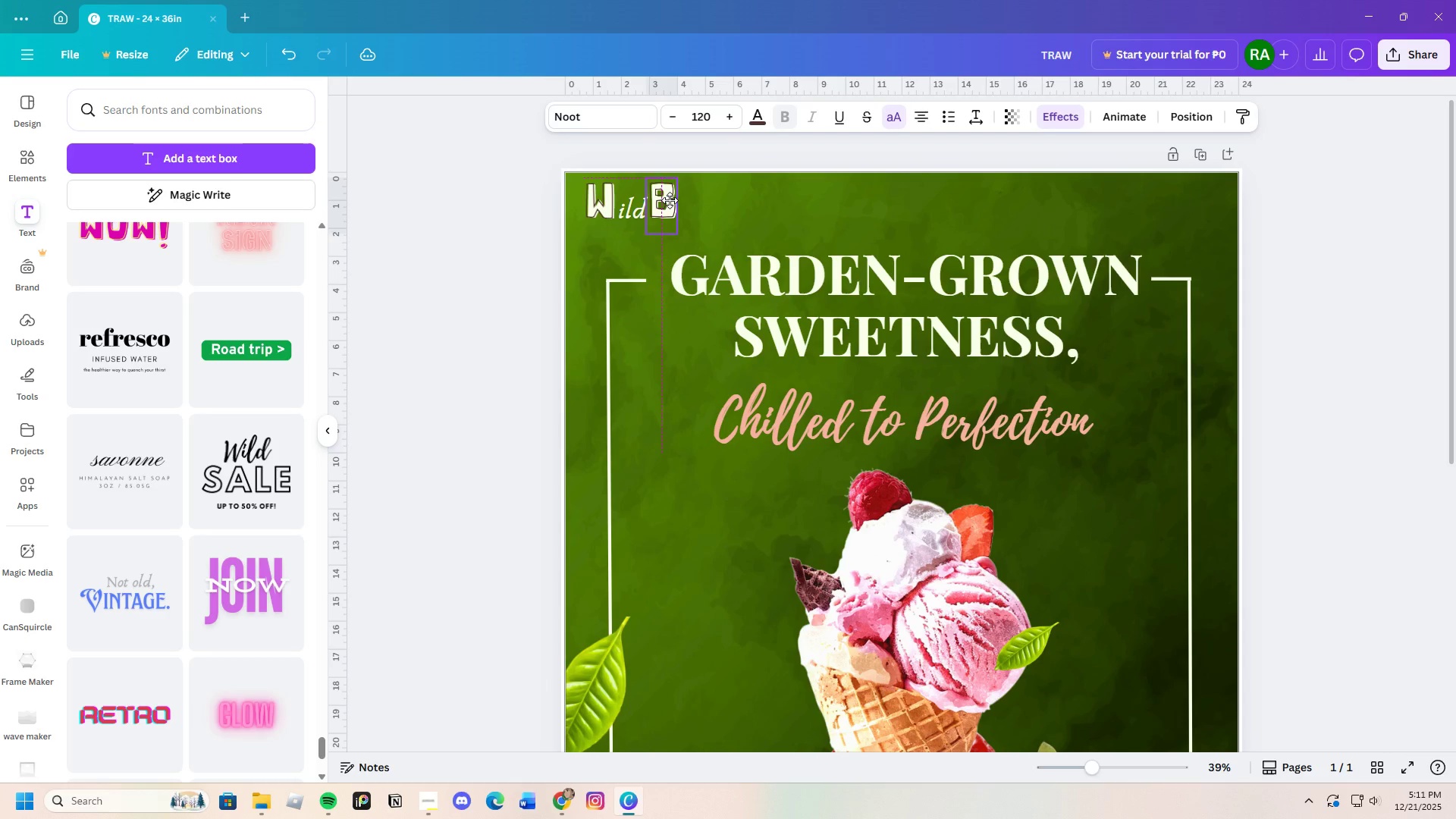 
left_click_drag(start_coordinate=[630, 212], to_coordinate=[626, 211])
 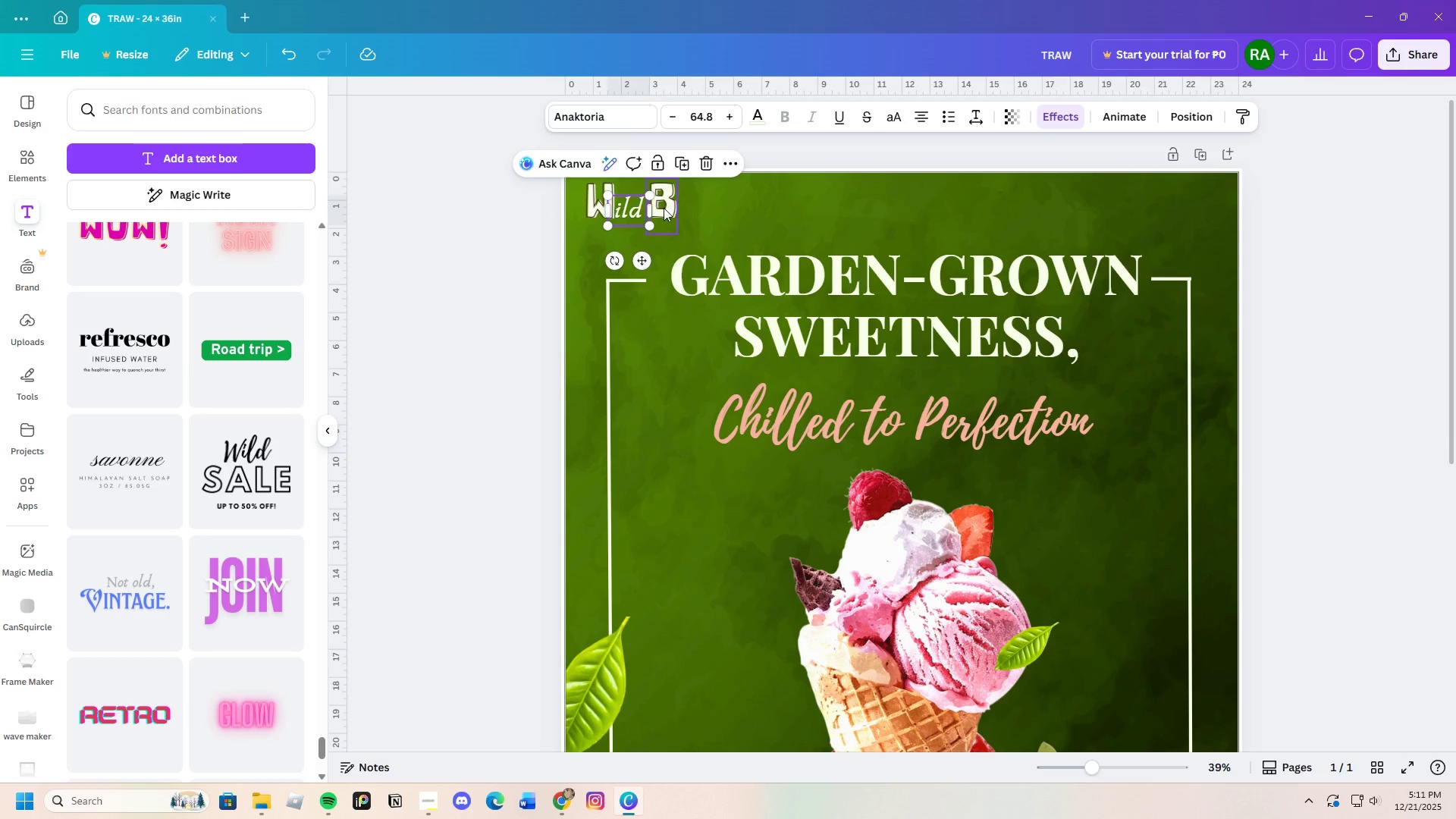 
left_click_drag(start_coordinate=[666, 208], to_coordinate=[661, 210])
 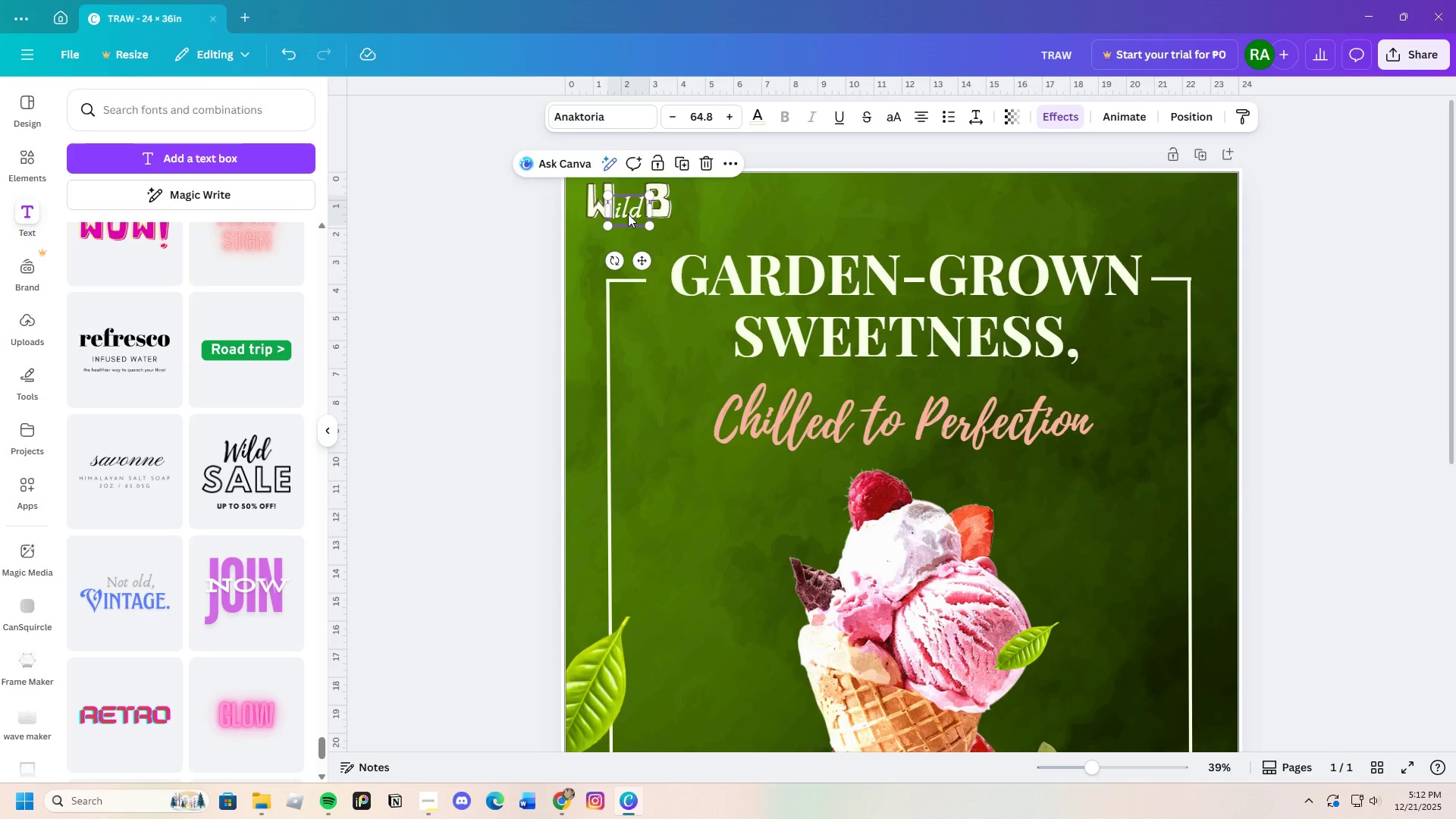 
key(Control+C)
 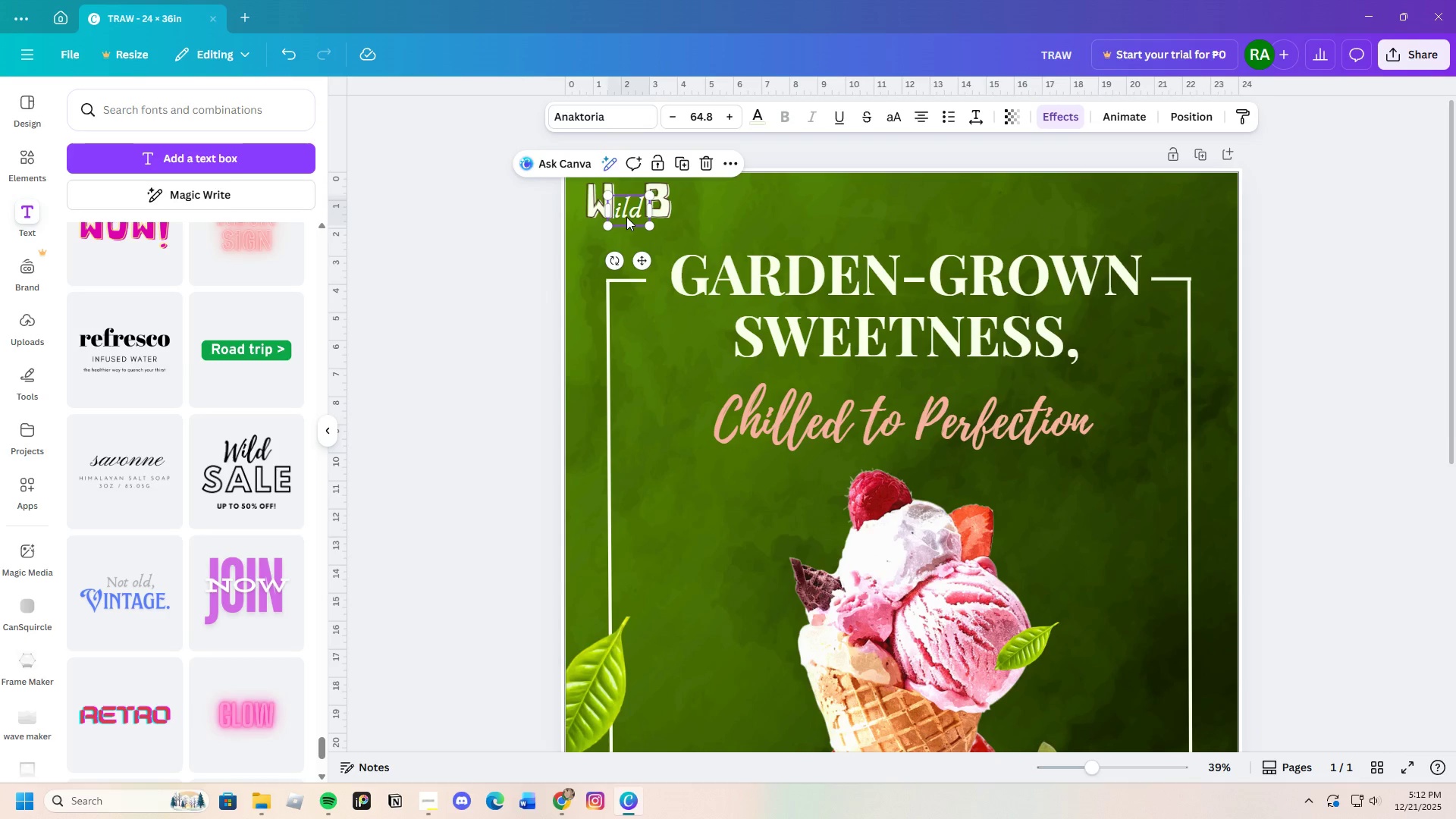 
key(Control+V)
 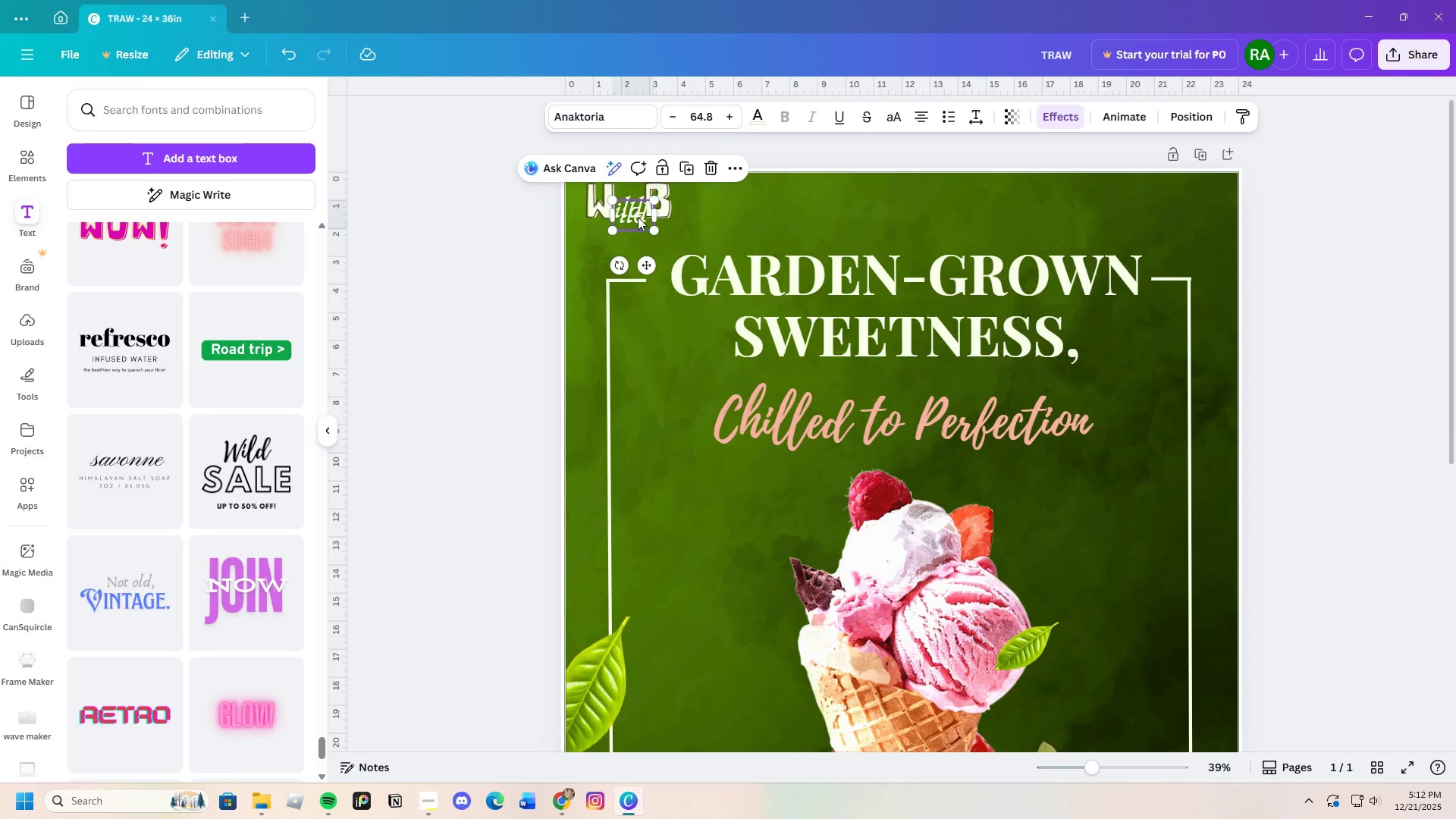 
left_click_drag(start_coordinate=[638, 217], to_coordinate=[718, 217])
 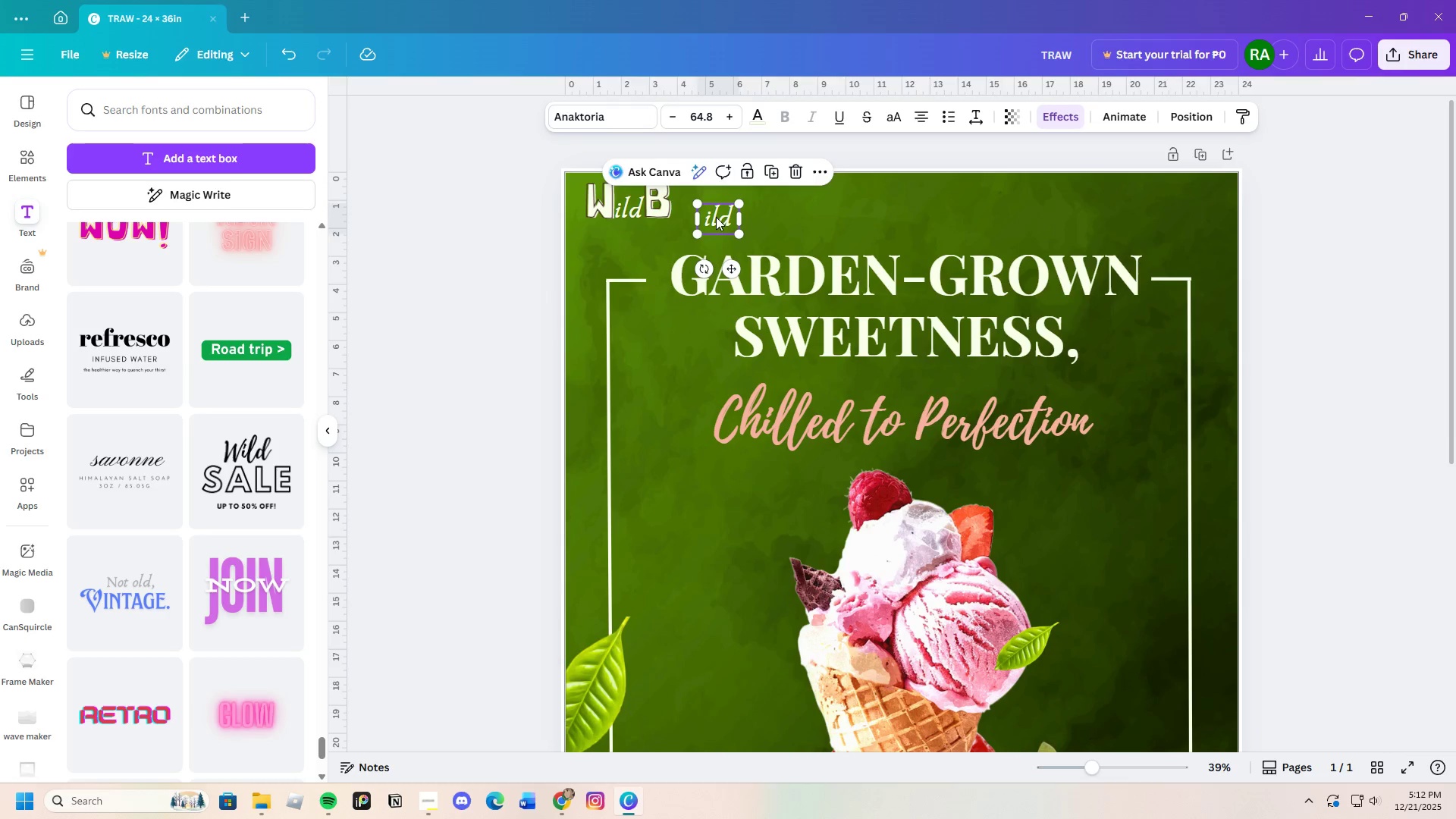 
double_click([716, 217])
 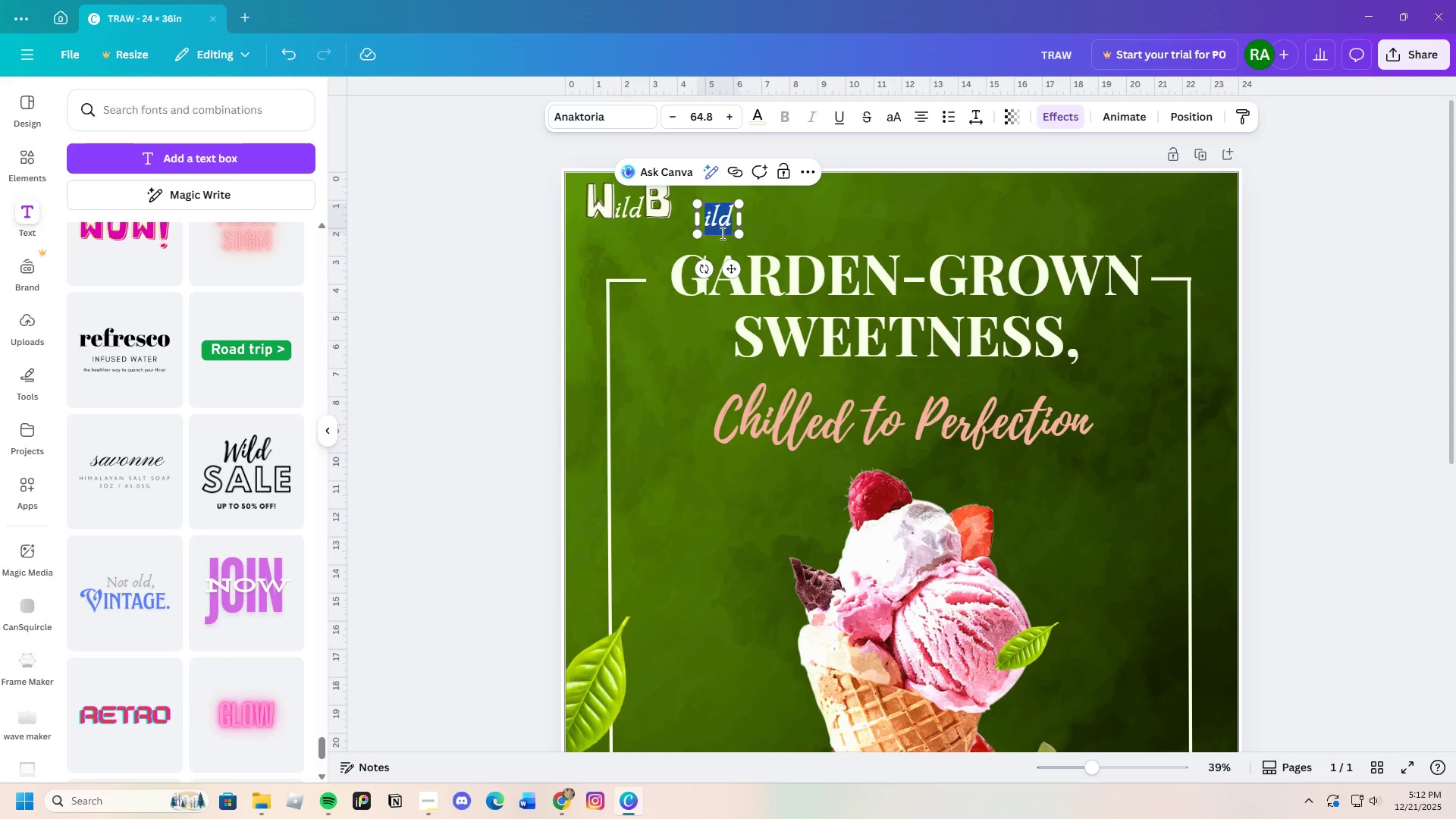 
key(Backspace)
type(erry)
 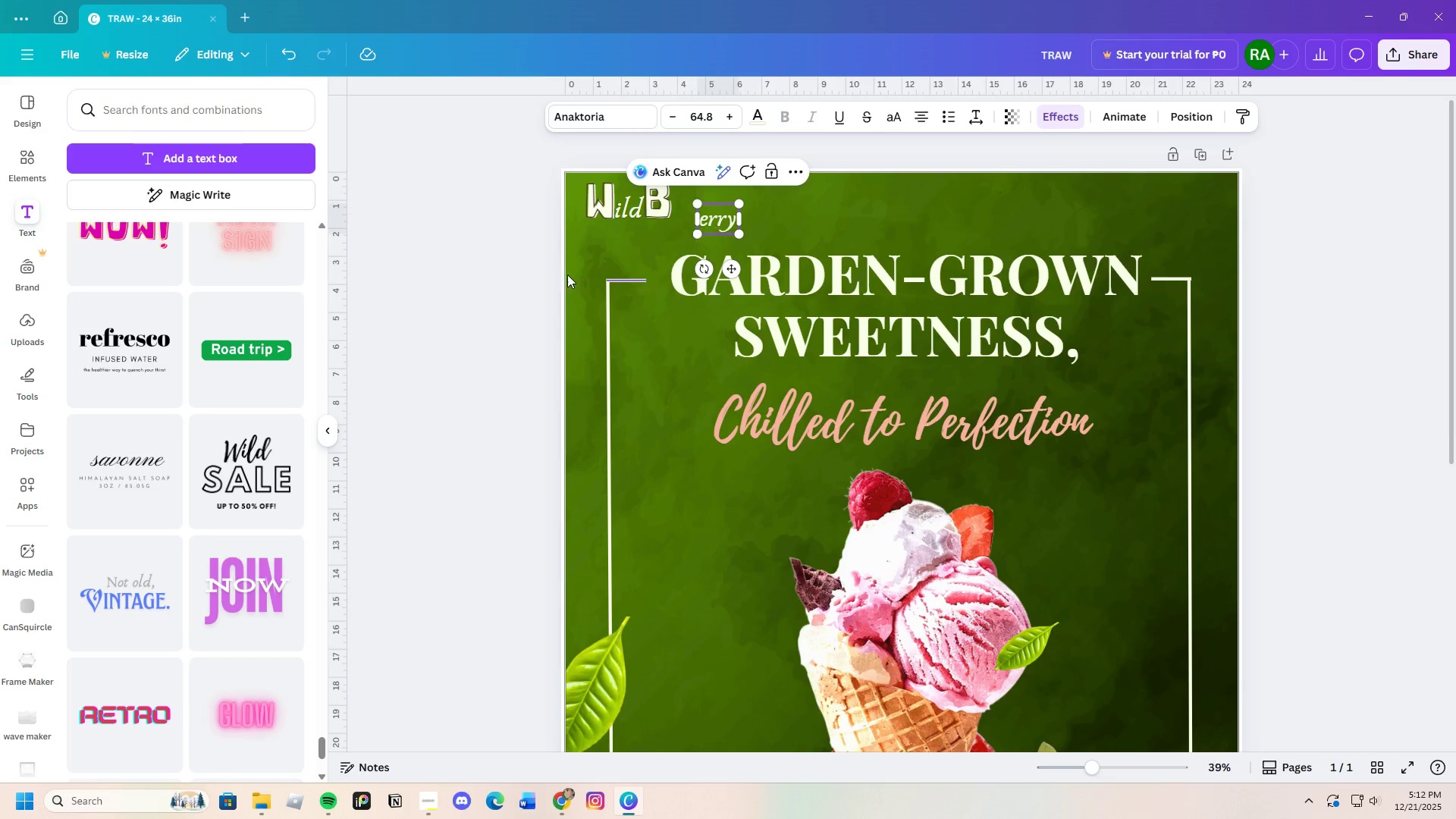 
left_click([459, 278])
 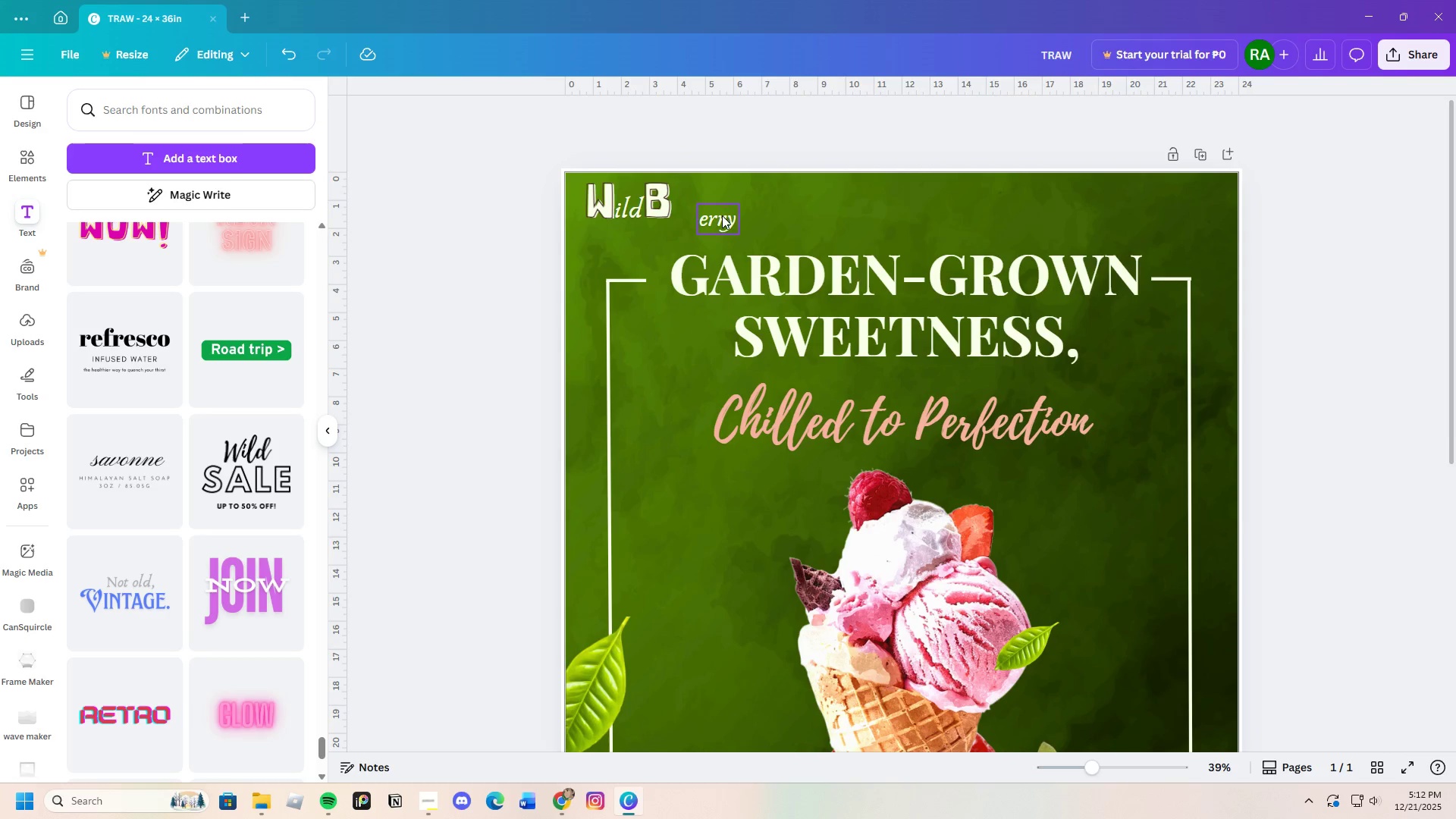 
left_click_drag(start_coordinate=[722, 220], to_coordinate=[698, 210])
 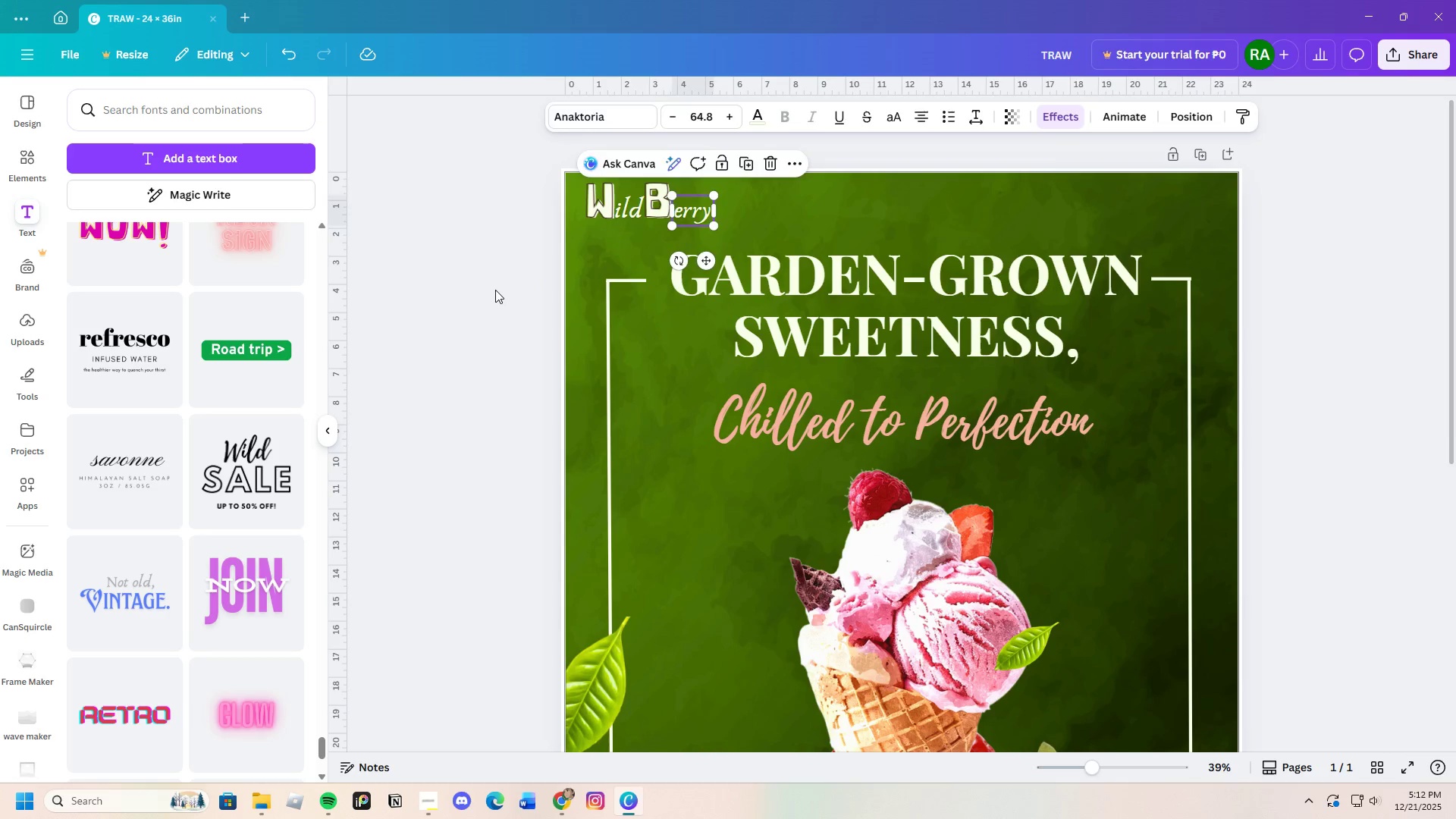 
left_click([495, 290])
 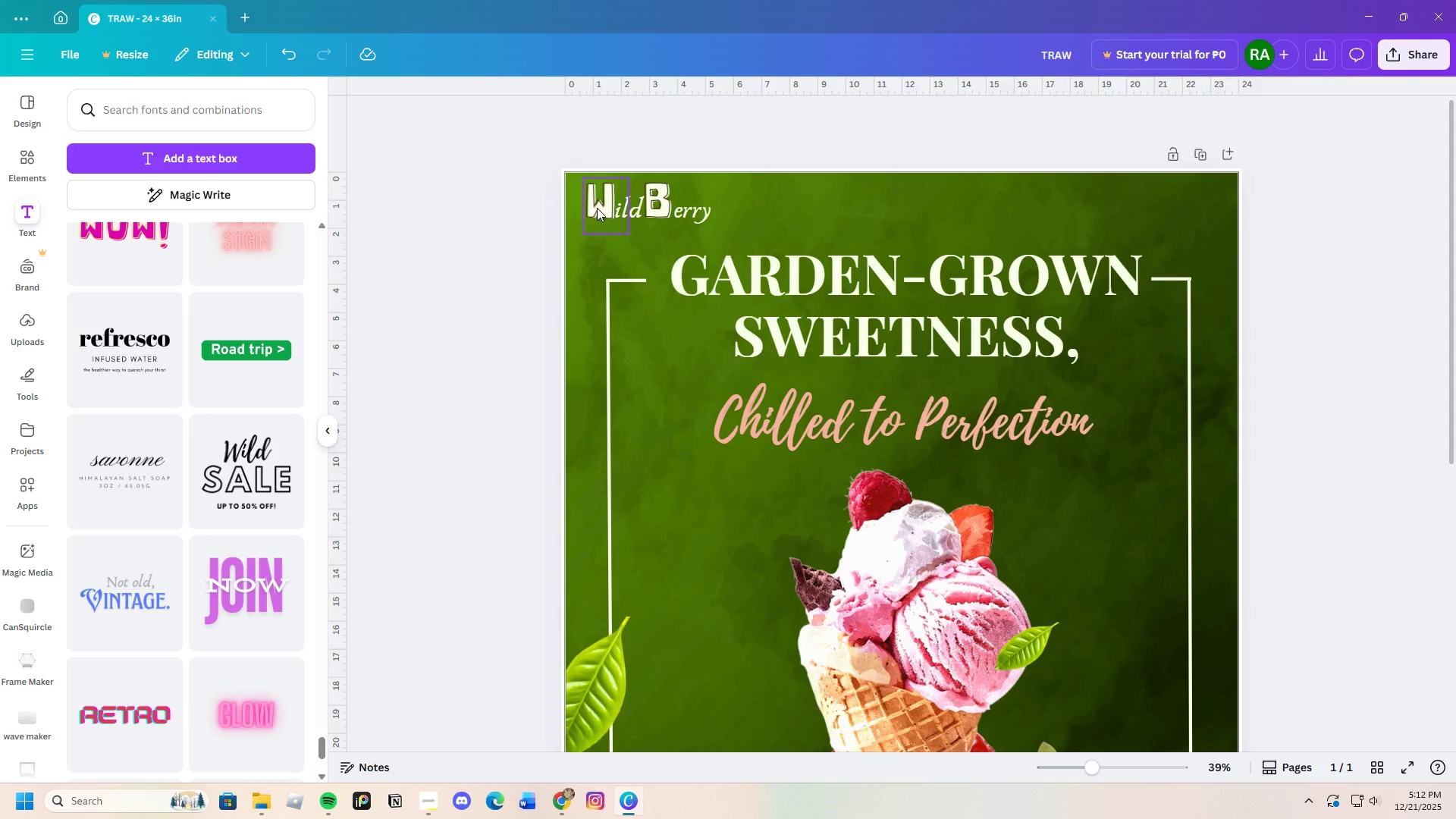 
wait(10.47)
 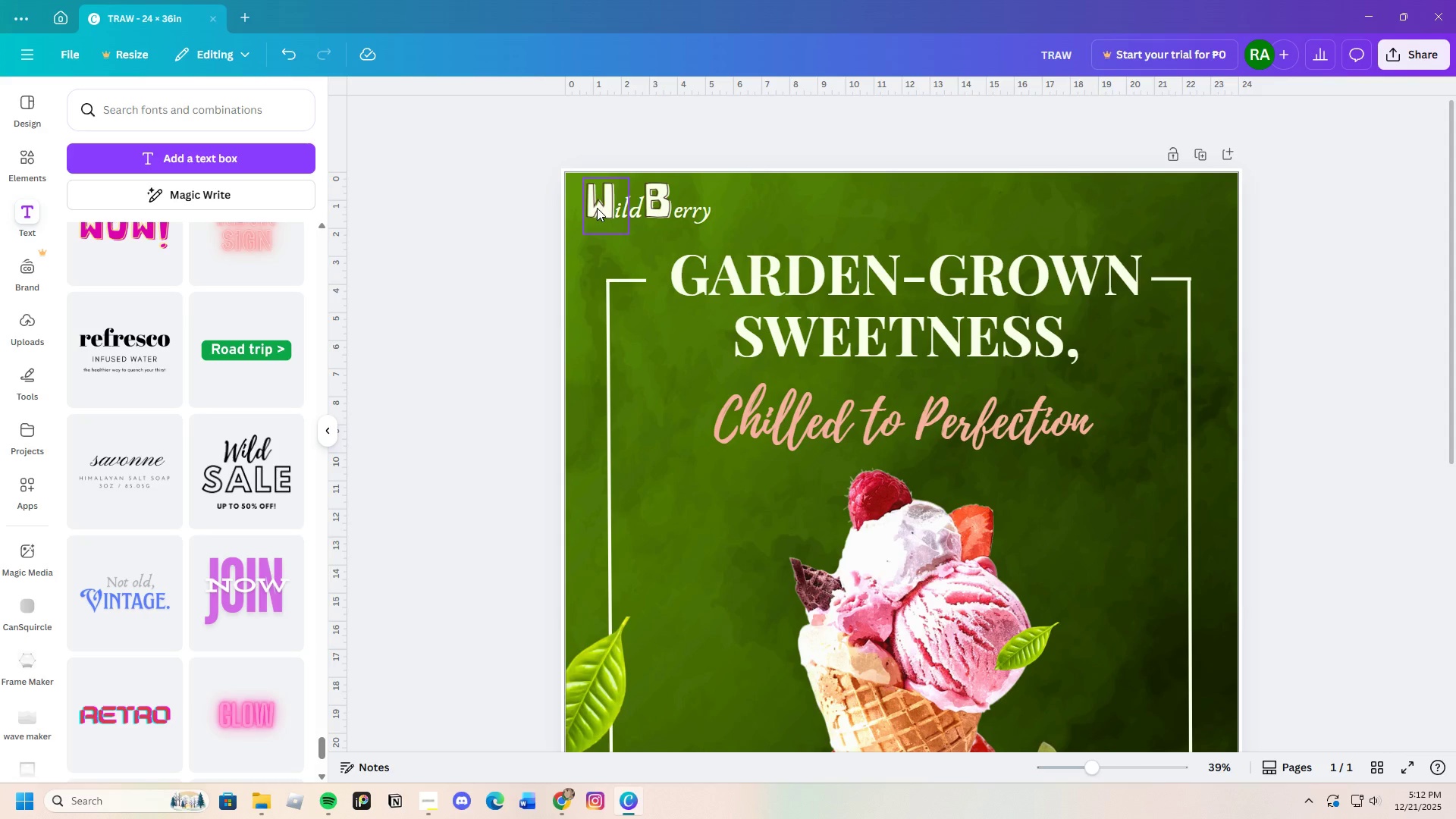 
left_click([694, 209])
 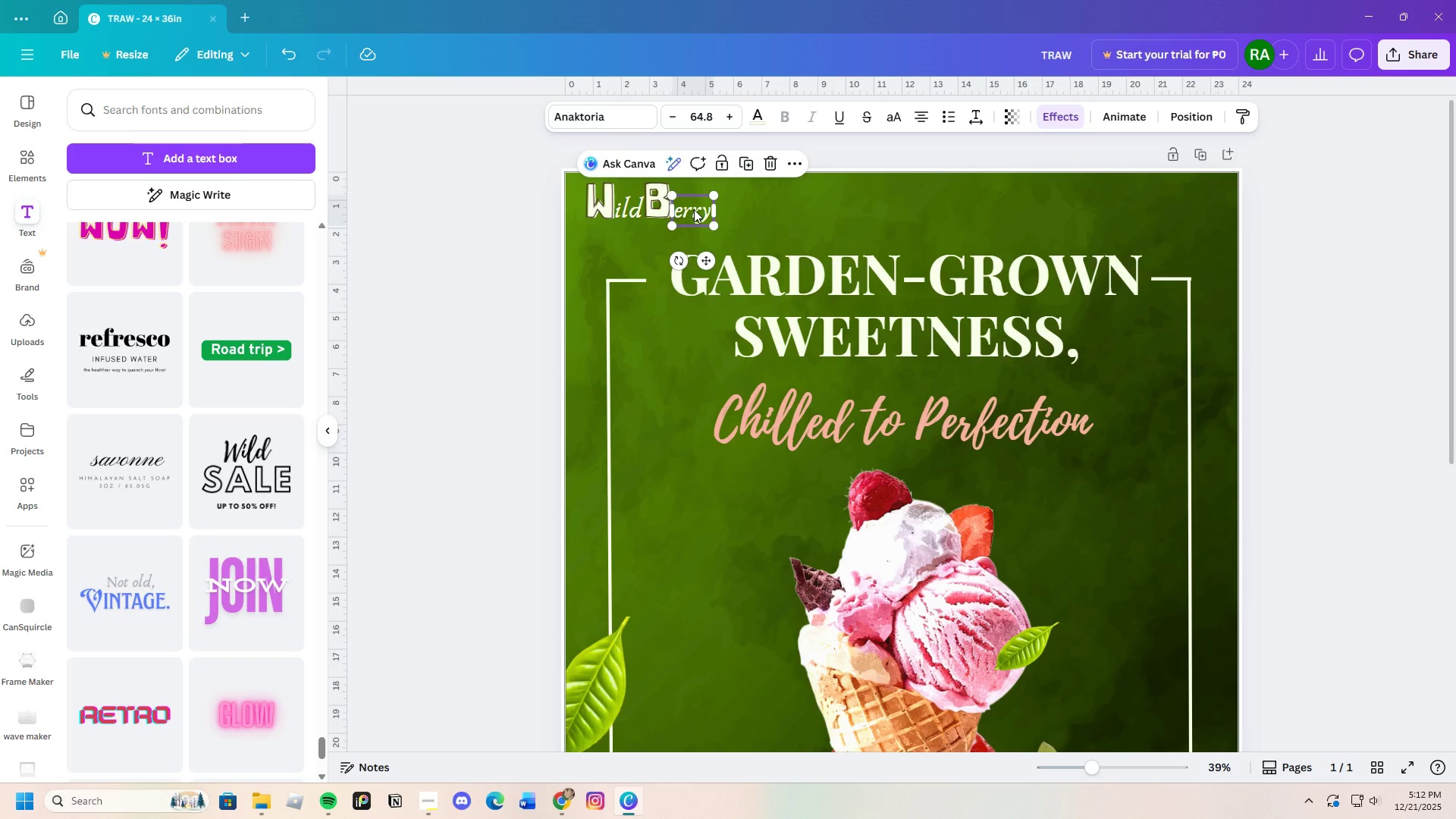 
key(Control+C)
 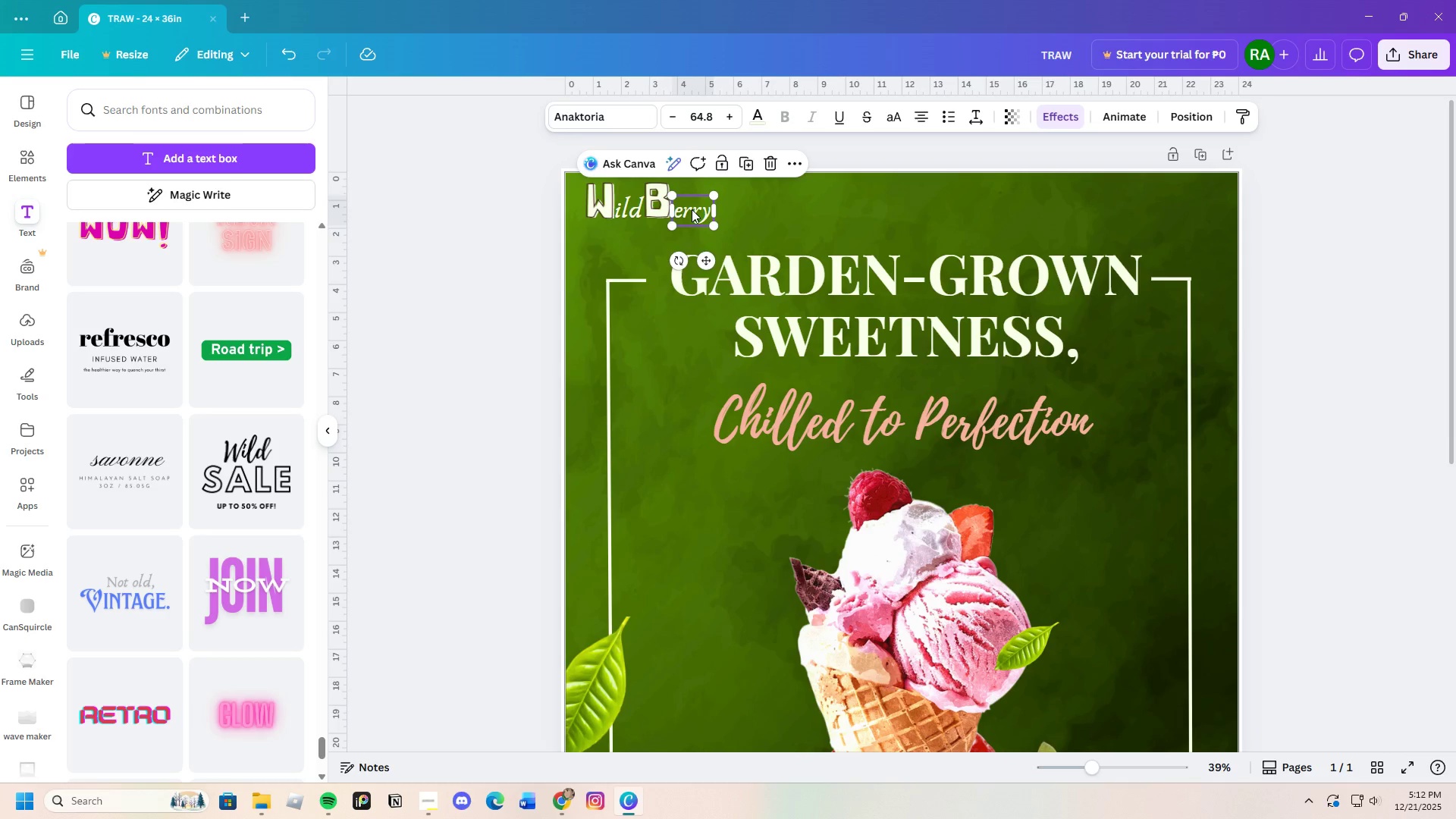 
key(Control+V)
 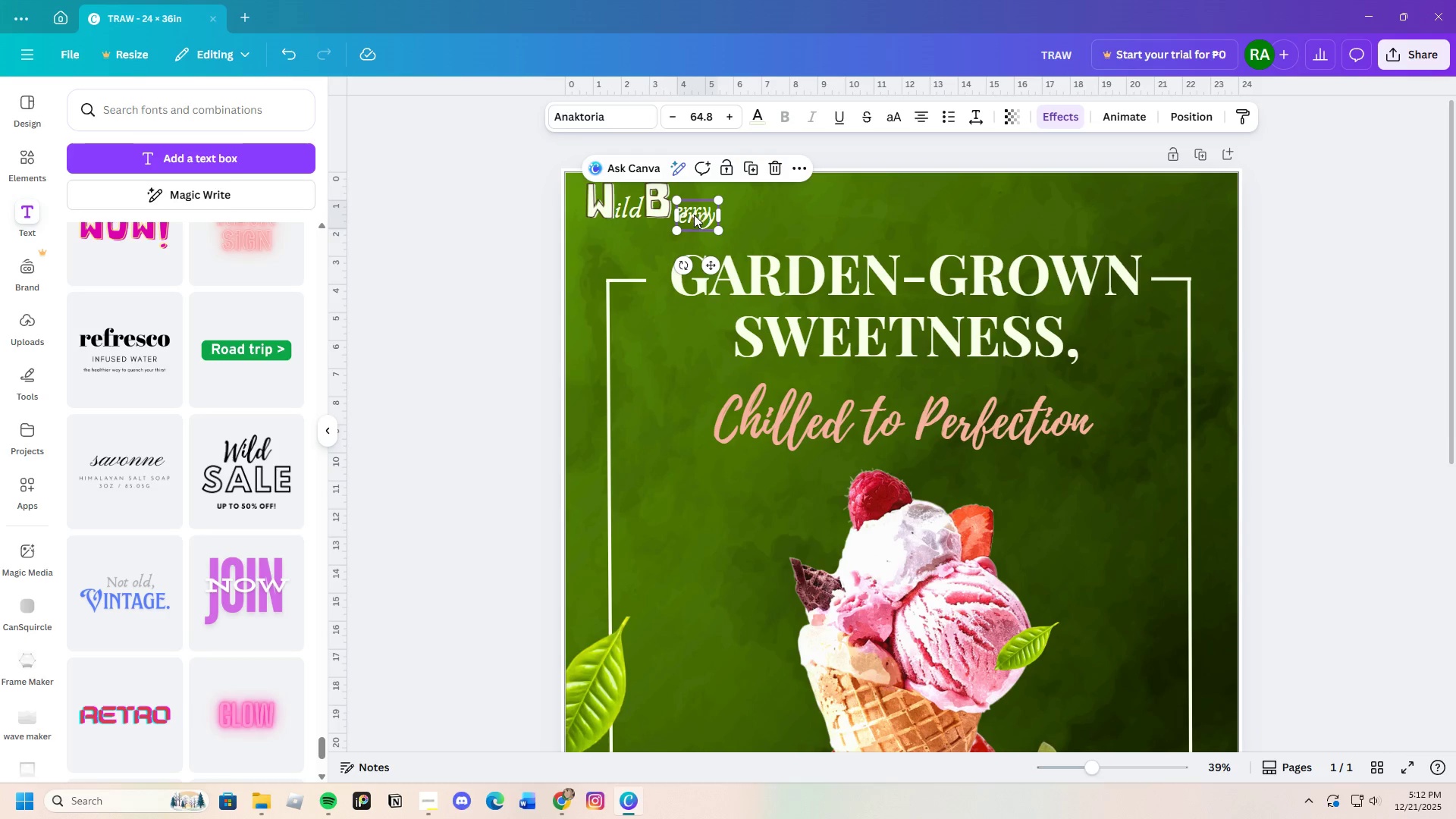 
left_click_drag(start_coordinate=[694, 215], to_coordinate=[632, 250])
 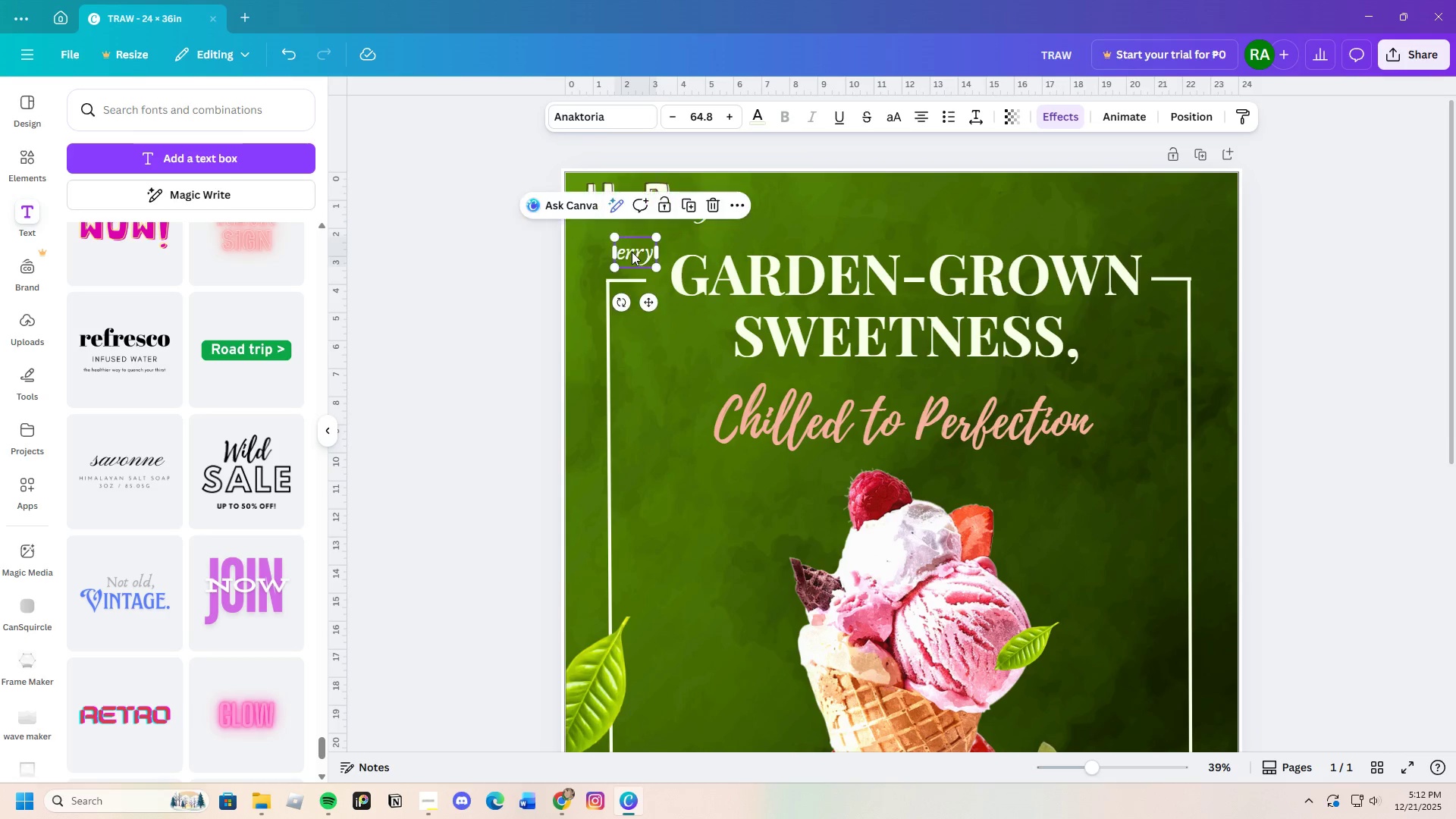 
double_click([632, 252])
 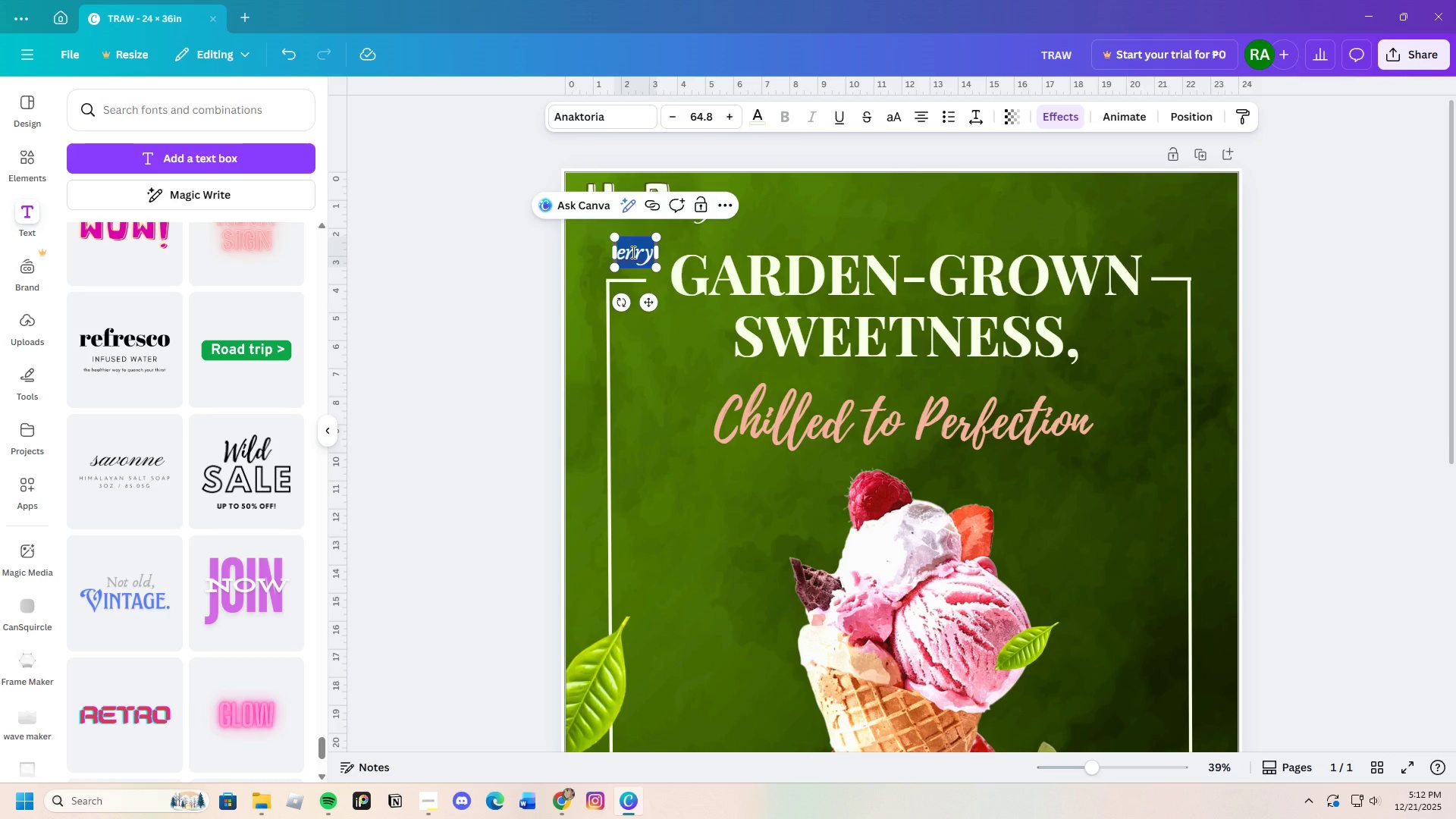 
key(Backspace)
type(Whi)
key(Backspace)
key(Backspace)
type(himsy)
 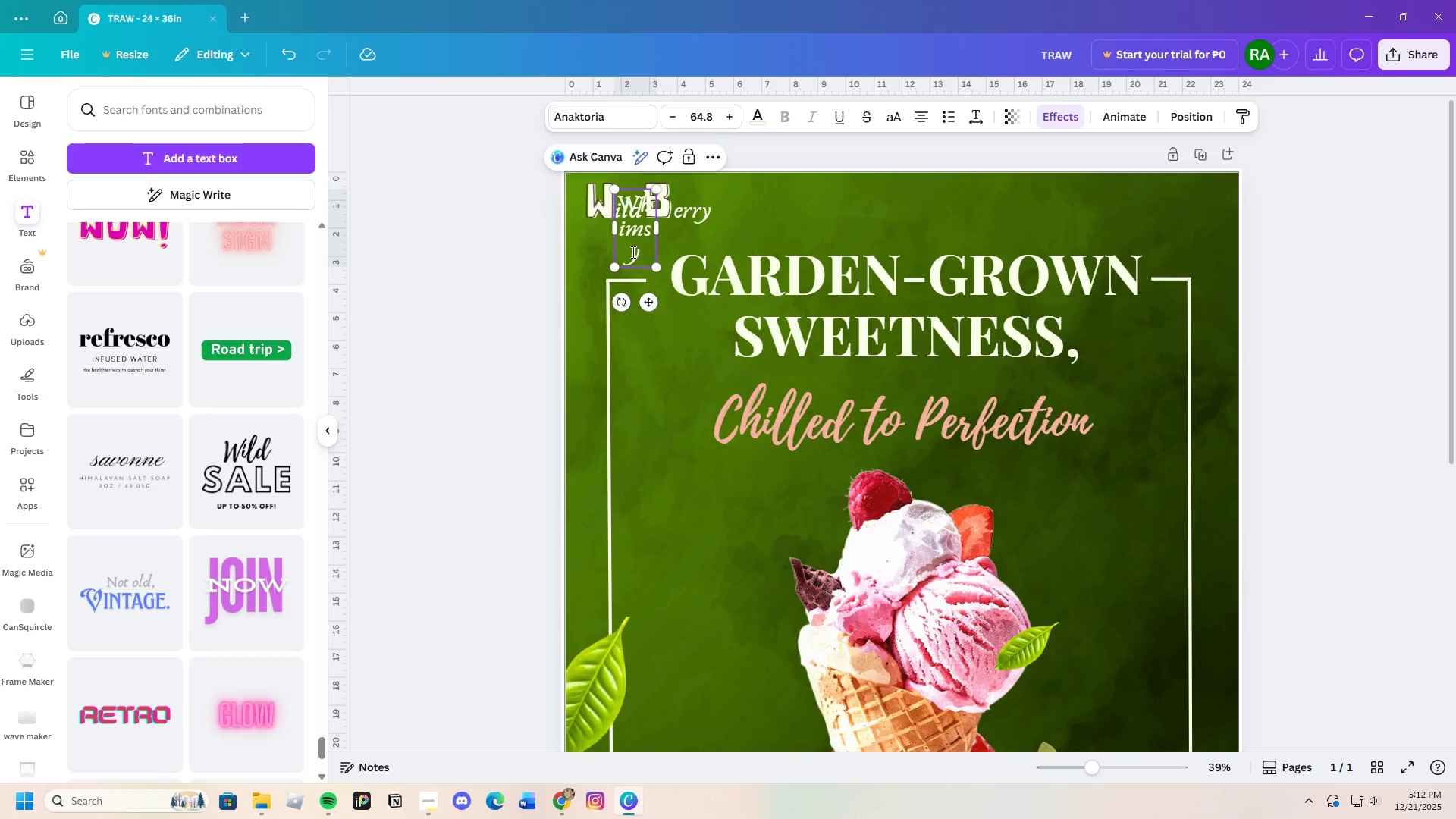 
left_click_drag(start_coordinate=[658, 227], to_coordinate=[723, 231])
 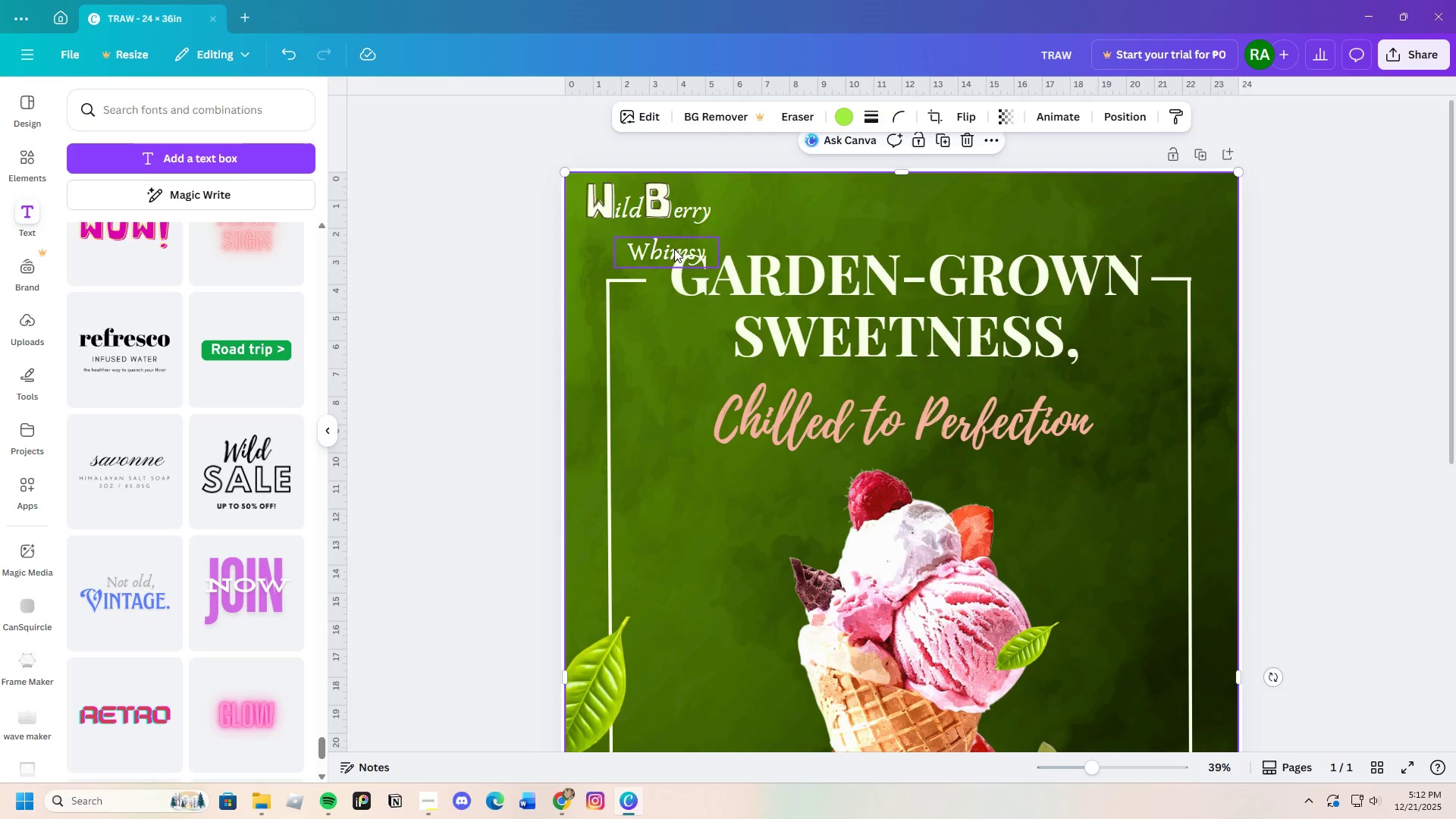 
left_click_drag(start_coordinate=[672, 249], to_coordinate=[645, 228])
 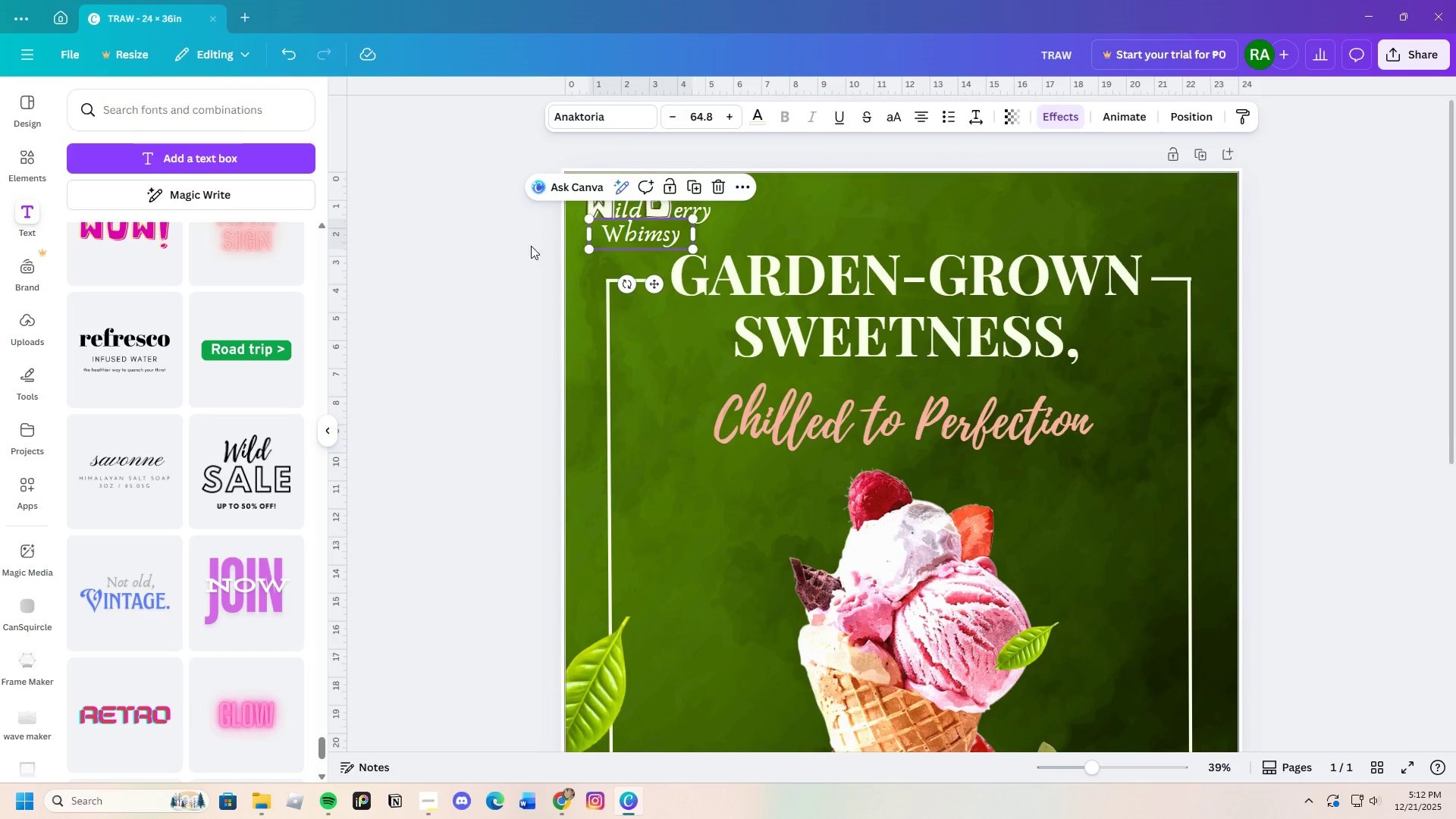 
left_click([531, 246])
 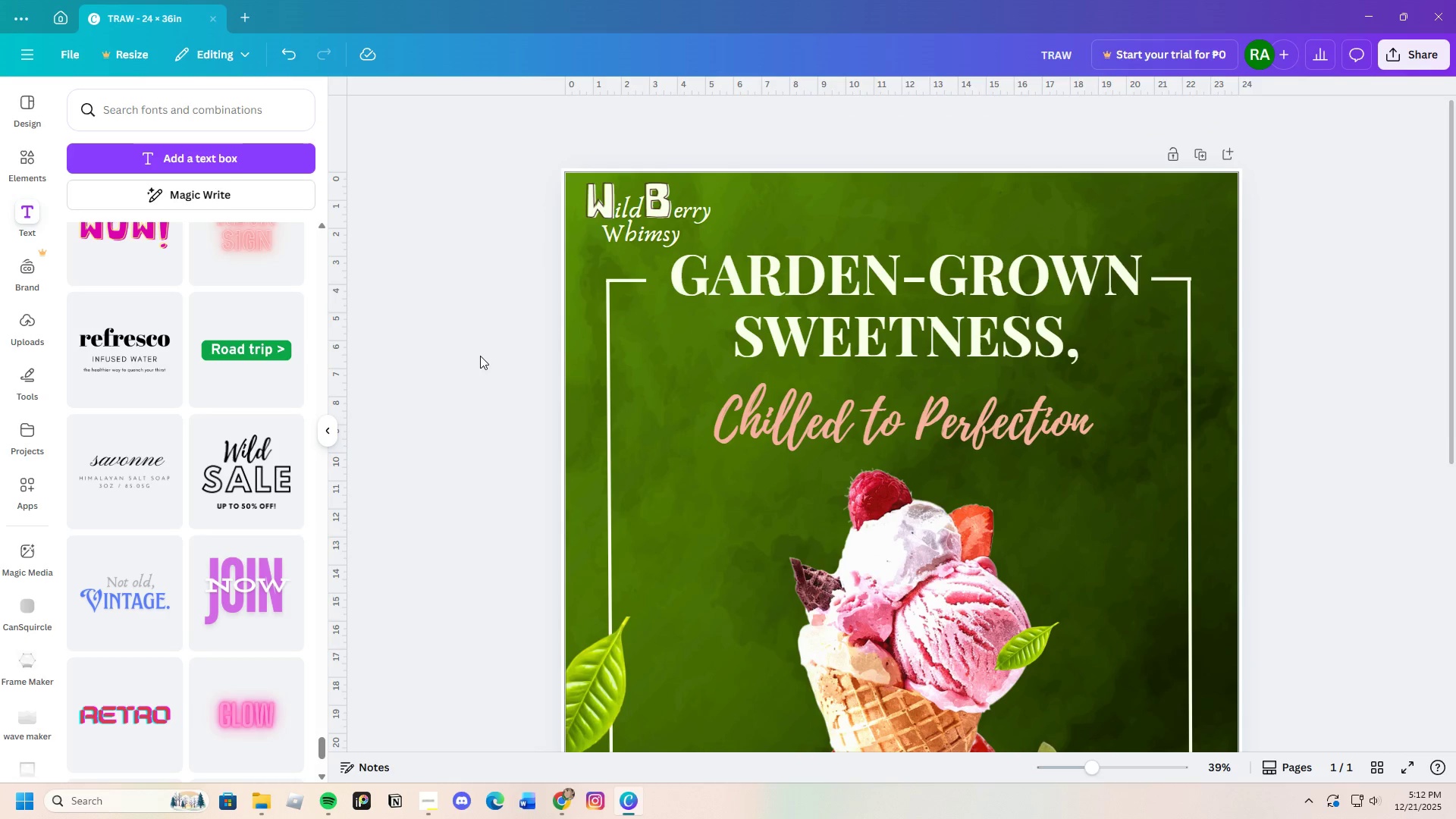 
scroll: coordinate [429, 388], scroll_direction: up, amount: 5.0
 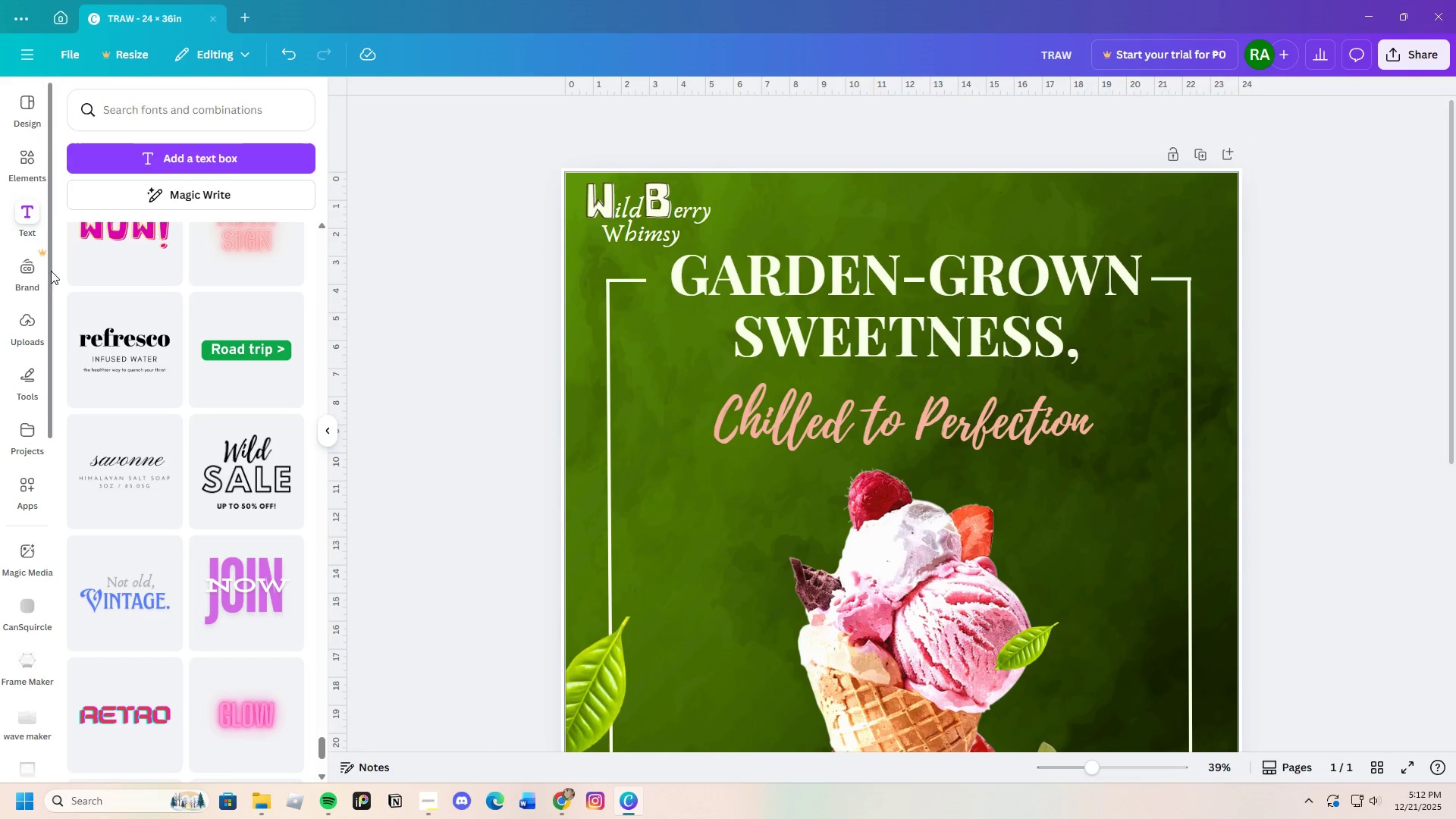 
left_click([23, 155])
 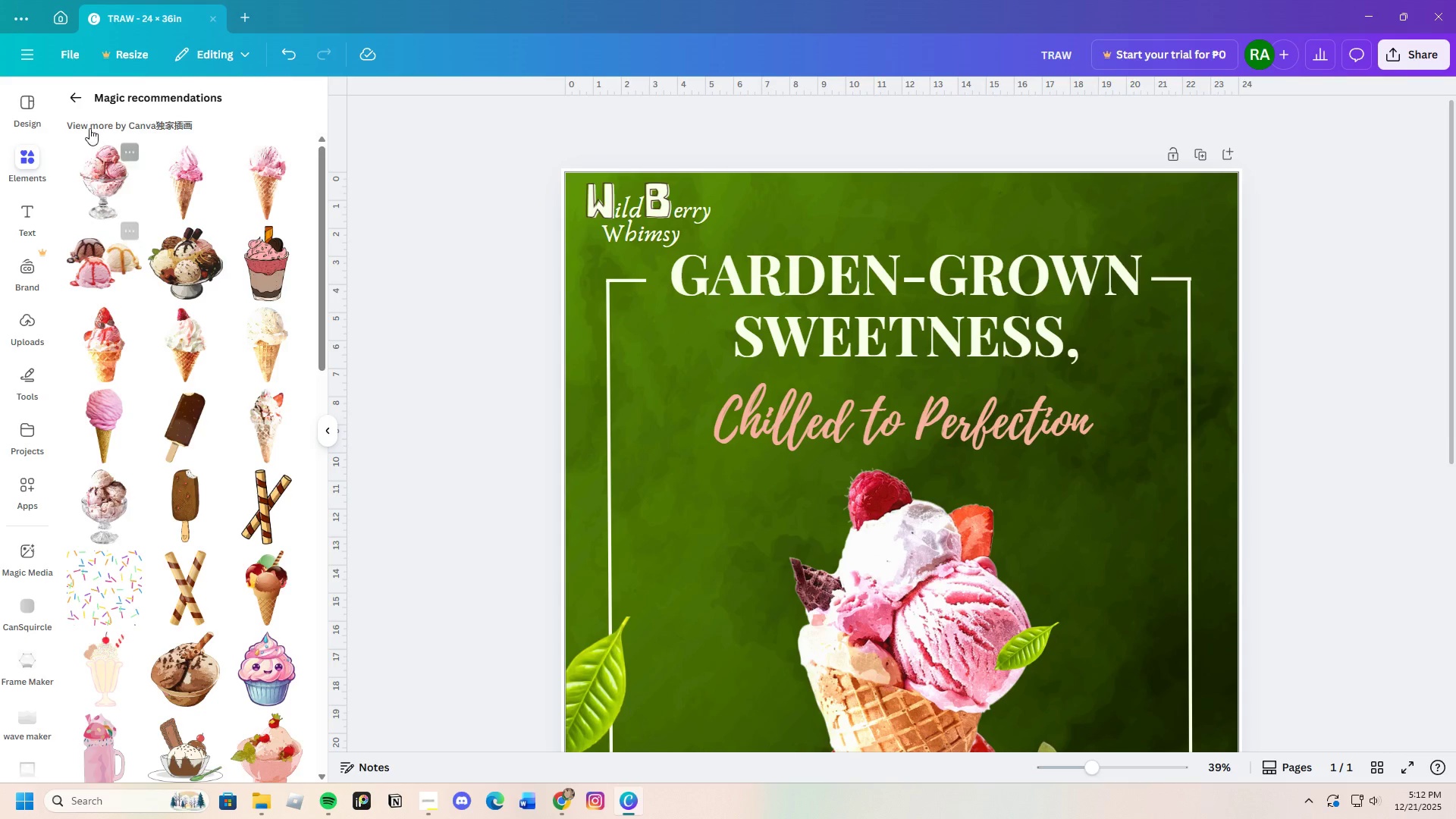 
left_click([74, 93])
 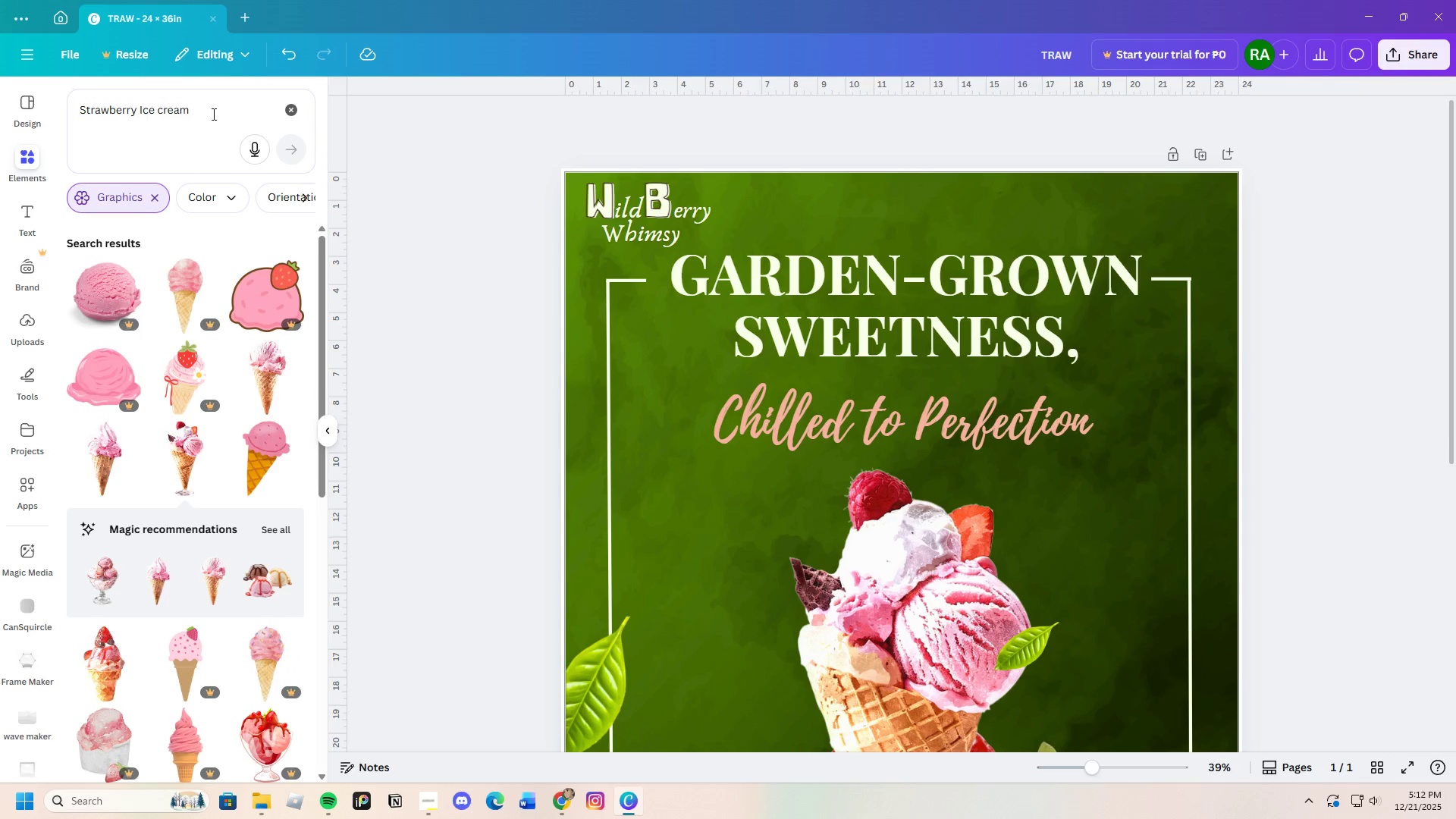 
left_click_drag(start_coordinate=[217, 112], to_coordinate=[59, 110])
 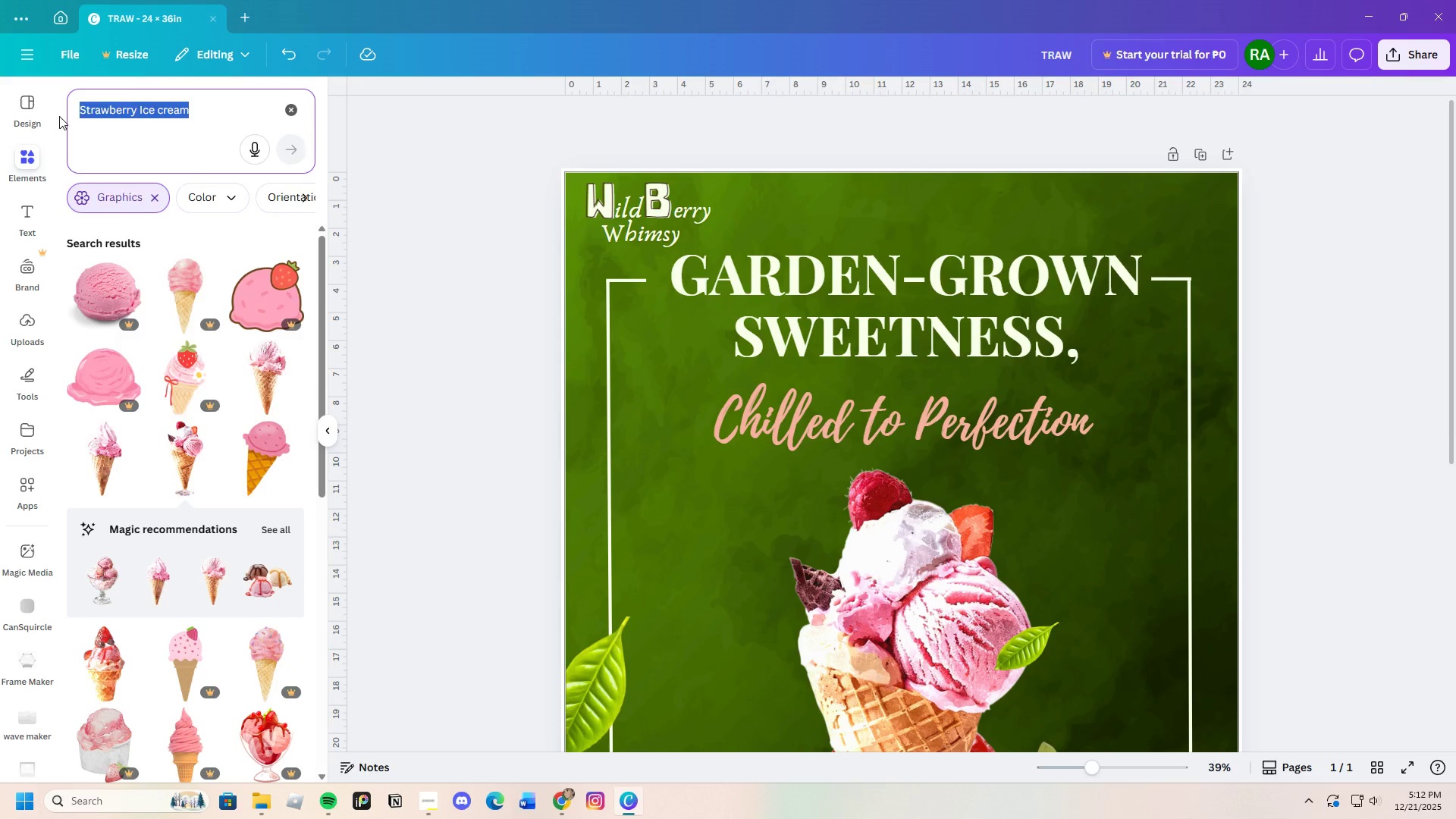 
key(Backspace)
type(circle)
 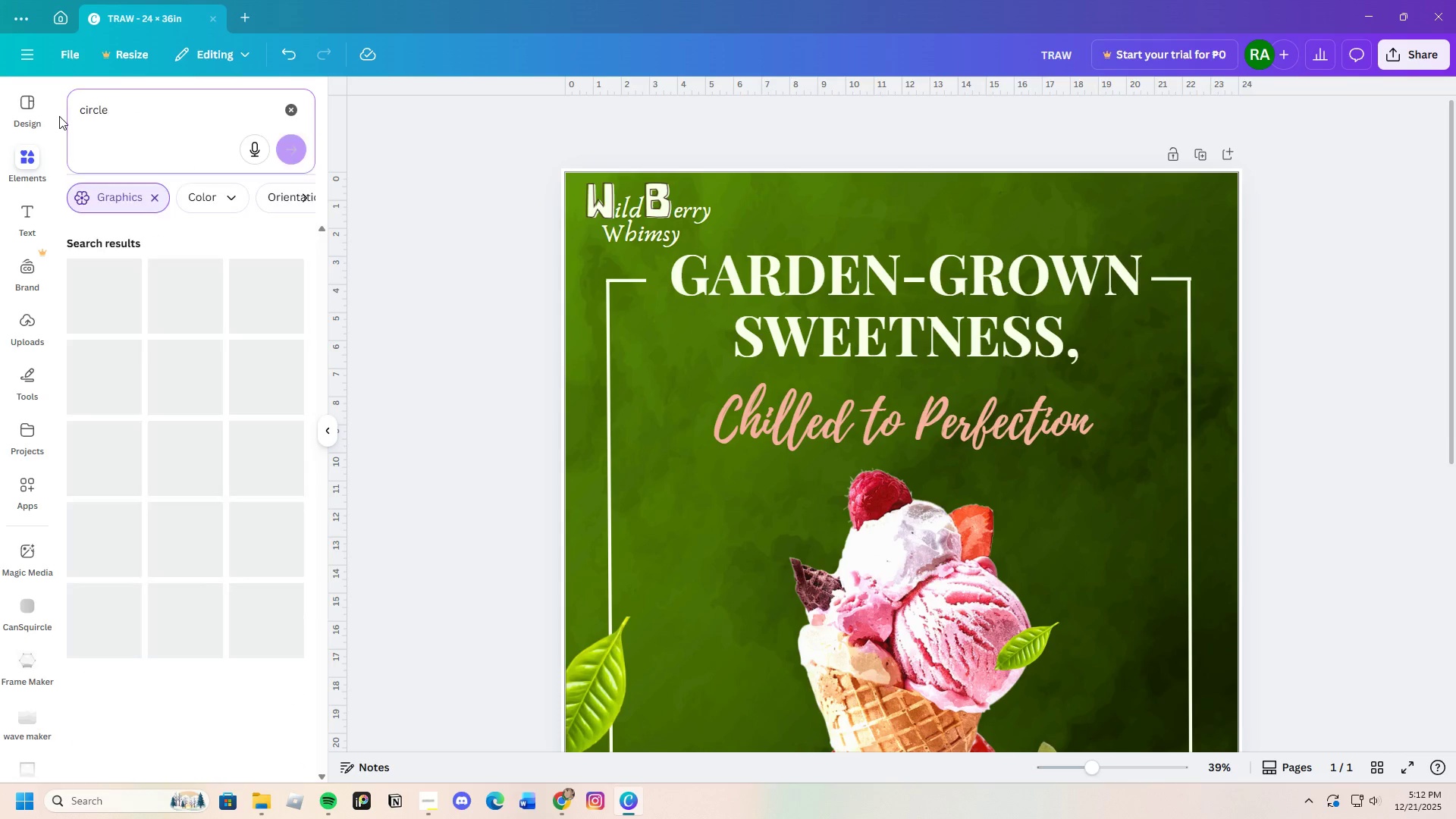 
key(Enter)
 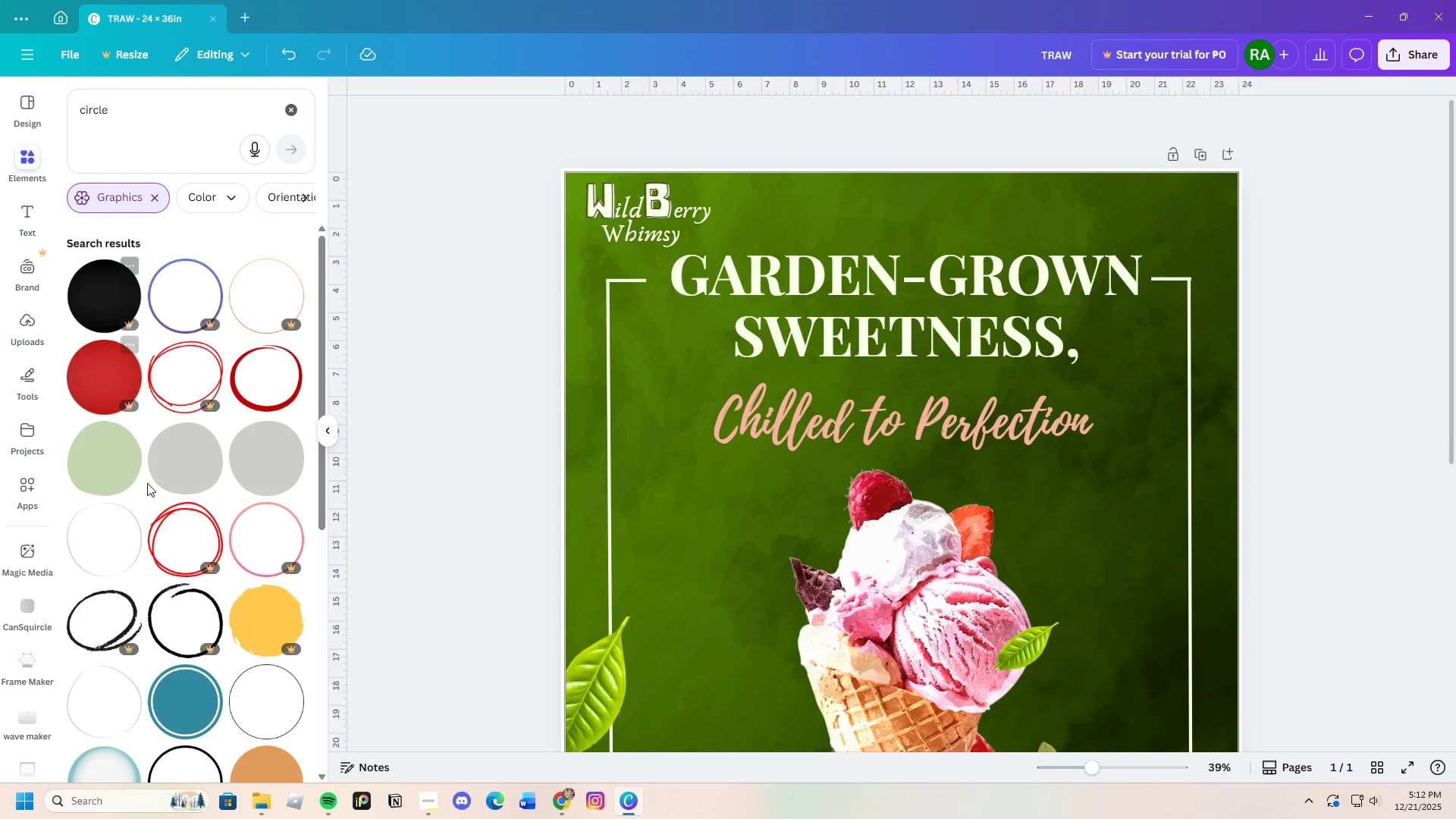 
scroll: coordinate [225, 708], scroll_direction: down, amount: 33.0
 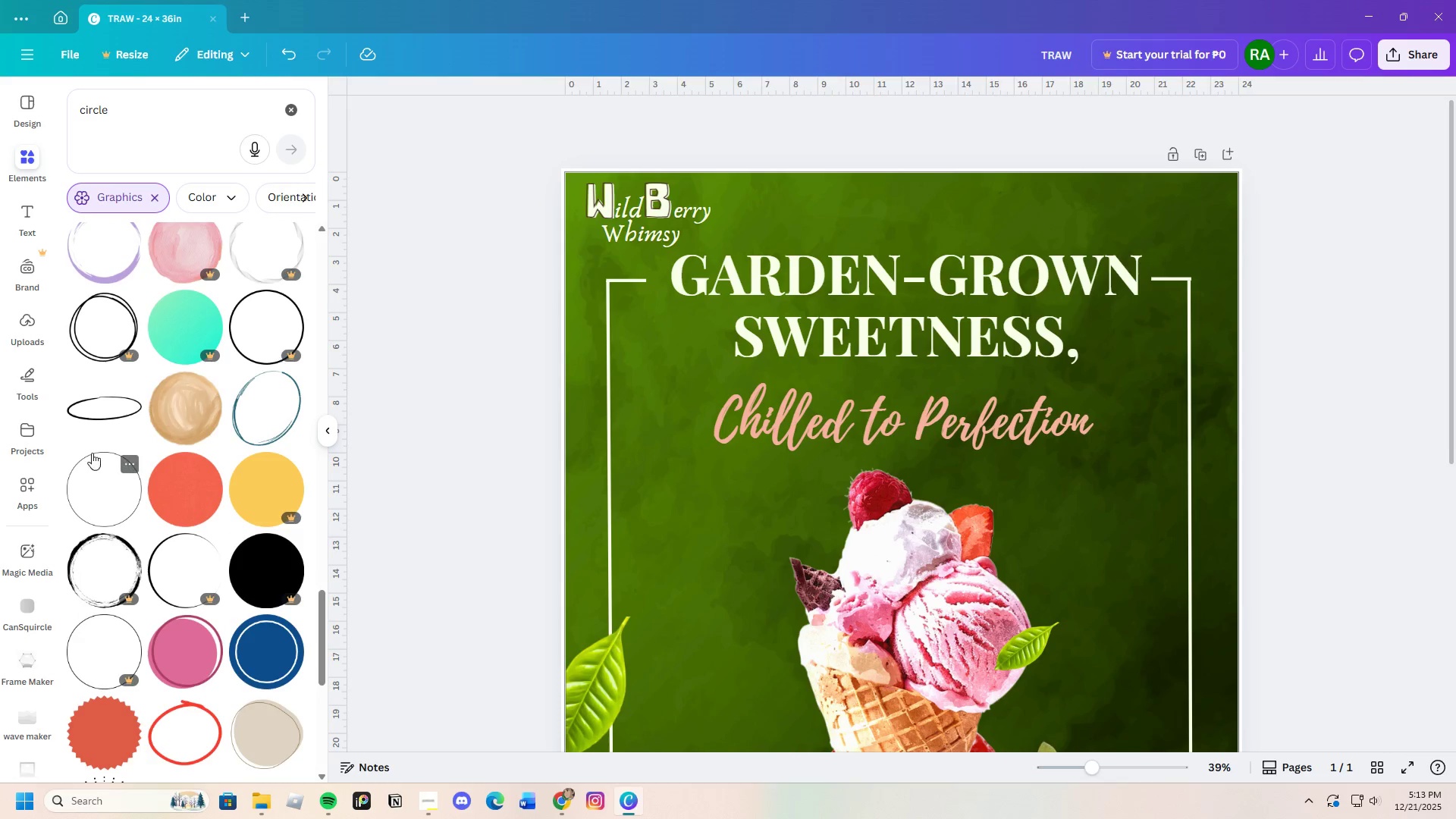 
left_click([108, 410])
 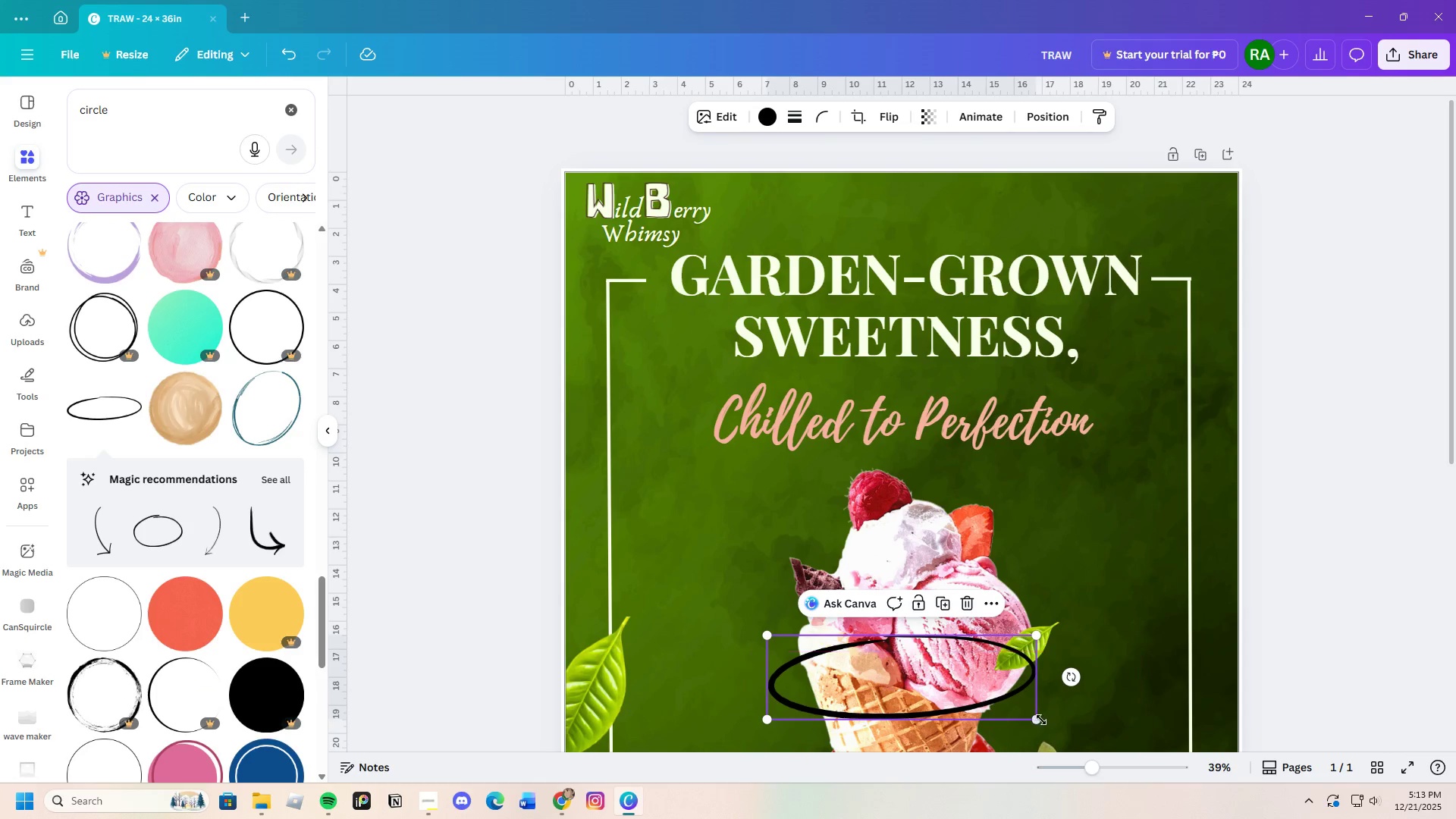 
left_click_drag(start_coordinate=[1035, 720], to_coordinate=[892, 682])
 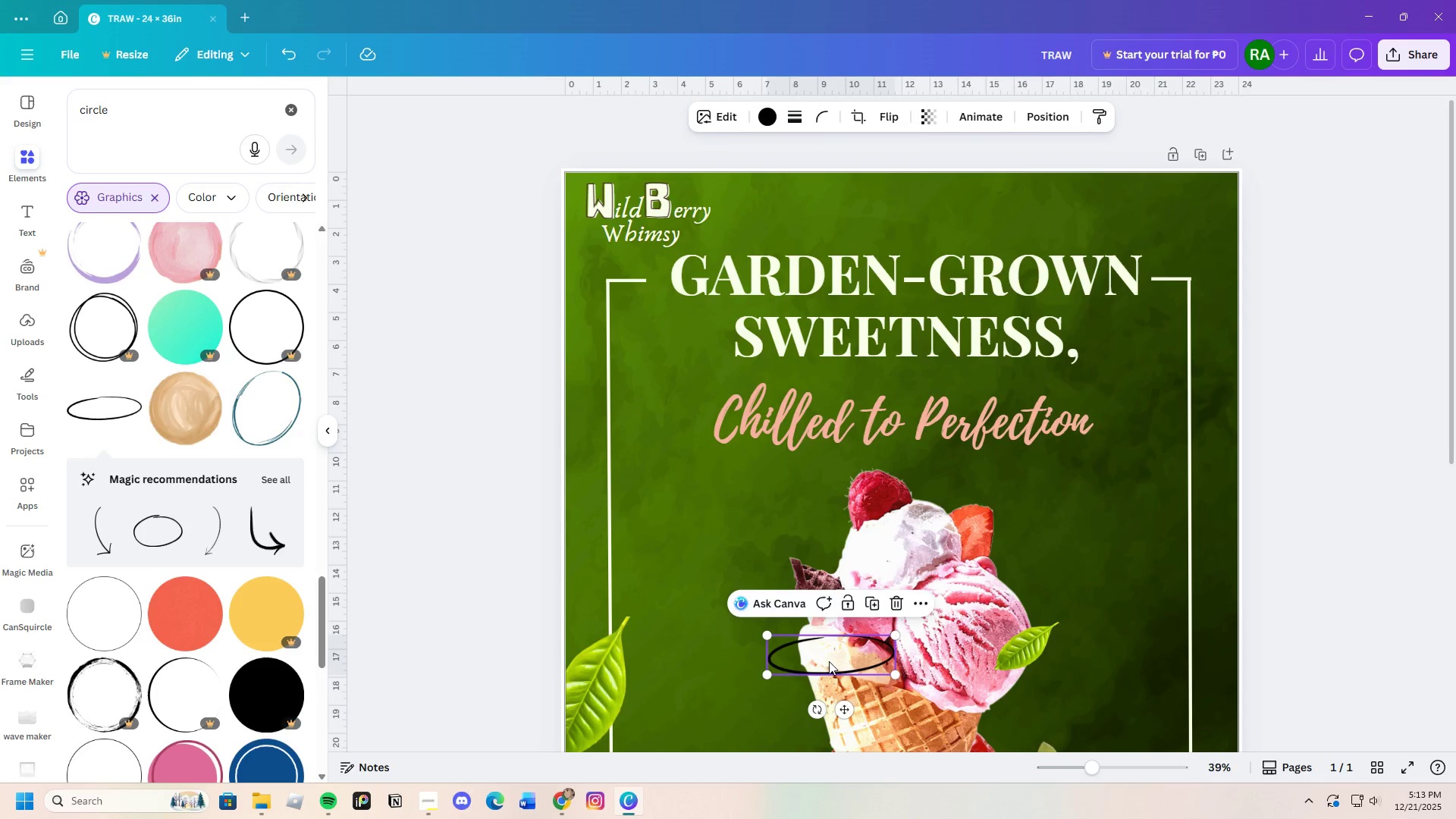 
left_click_drag(start_coordinate=[829, 661], to_coordinate=[641, 220])
 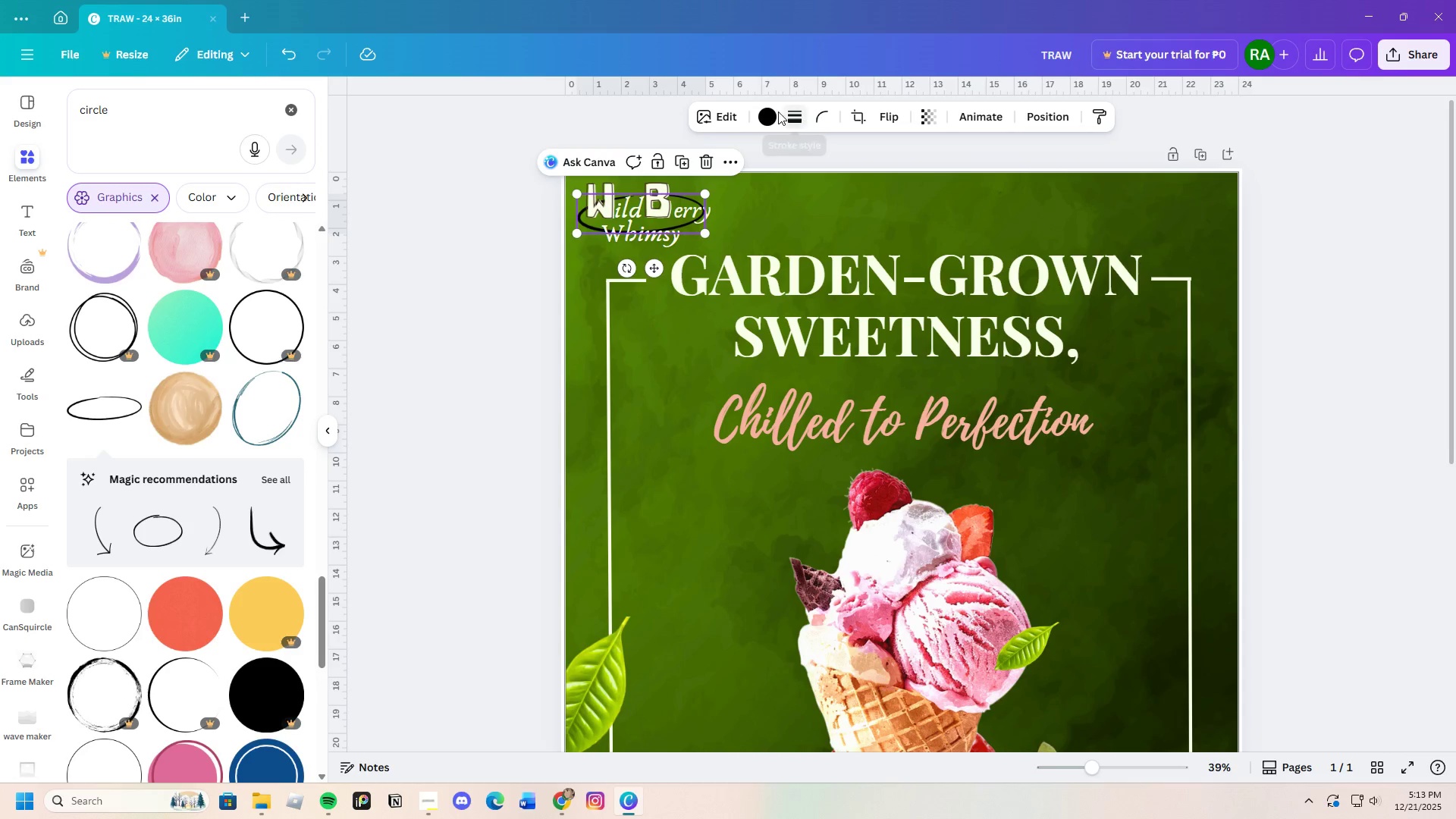 
left_click([773, 112])
 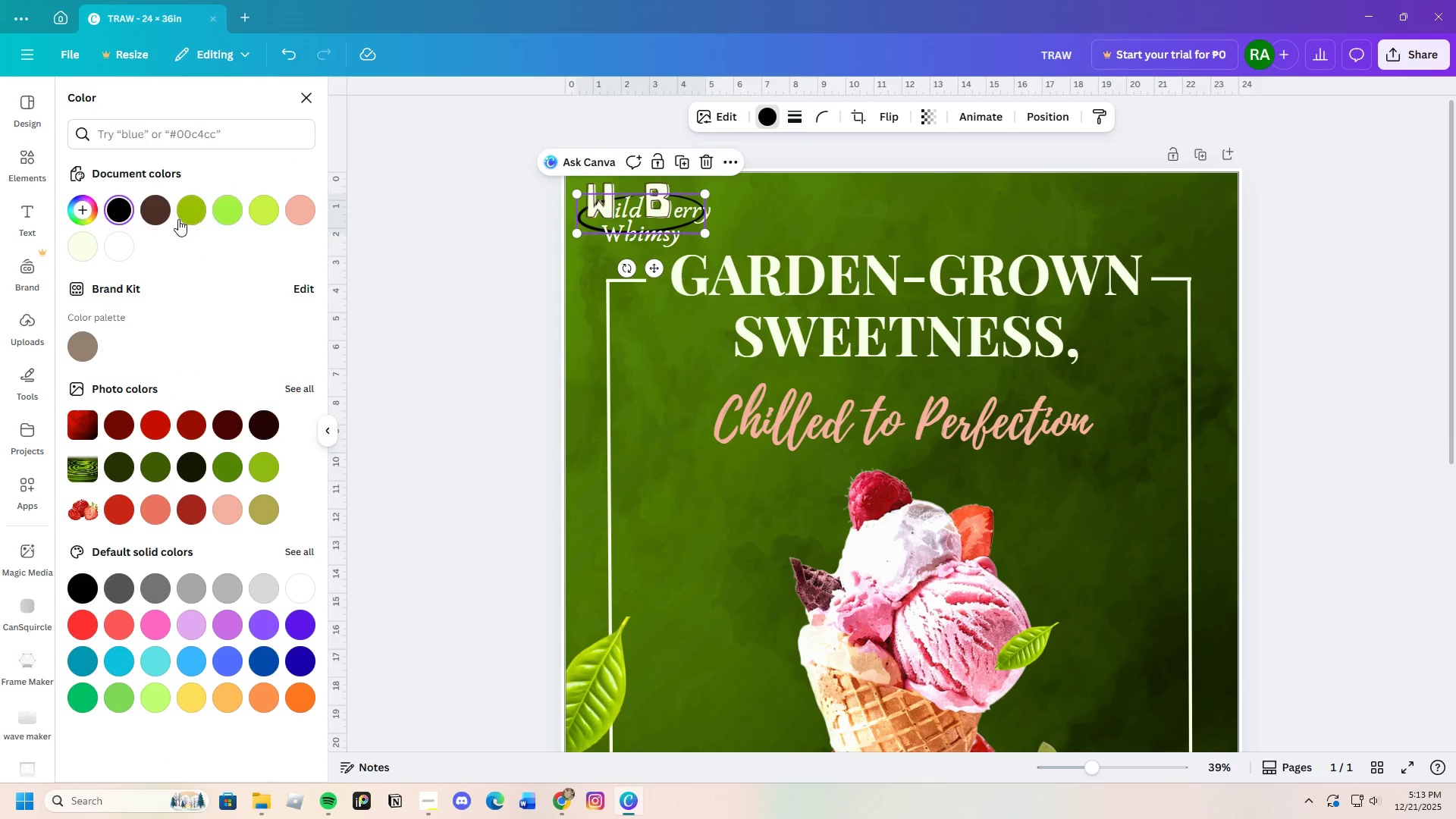 
left_click([187, 215])
 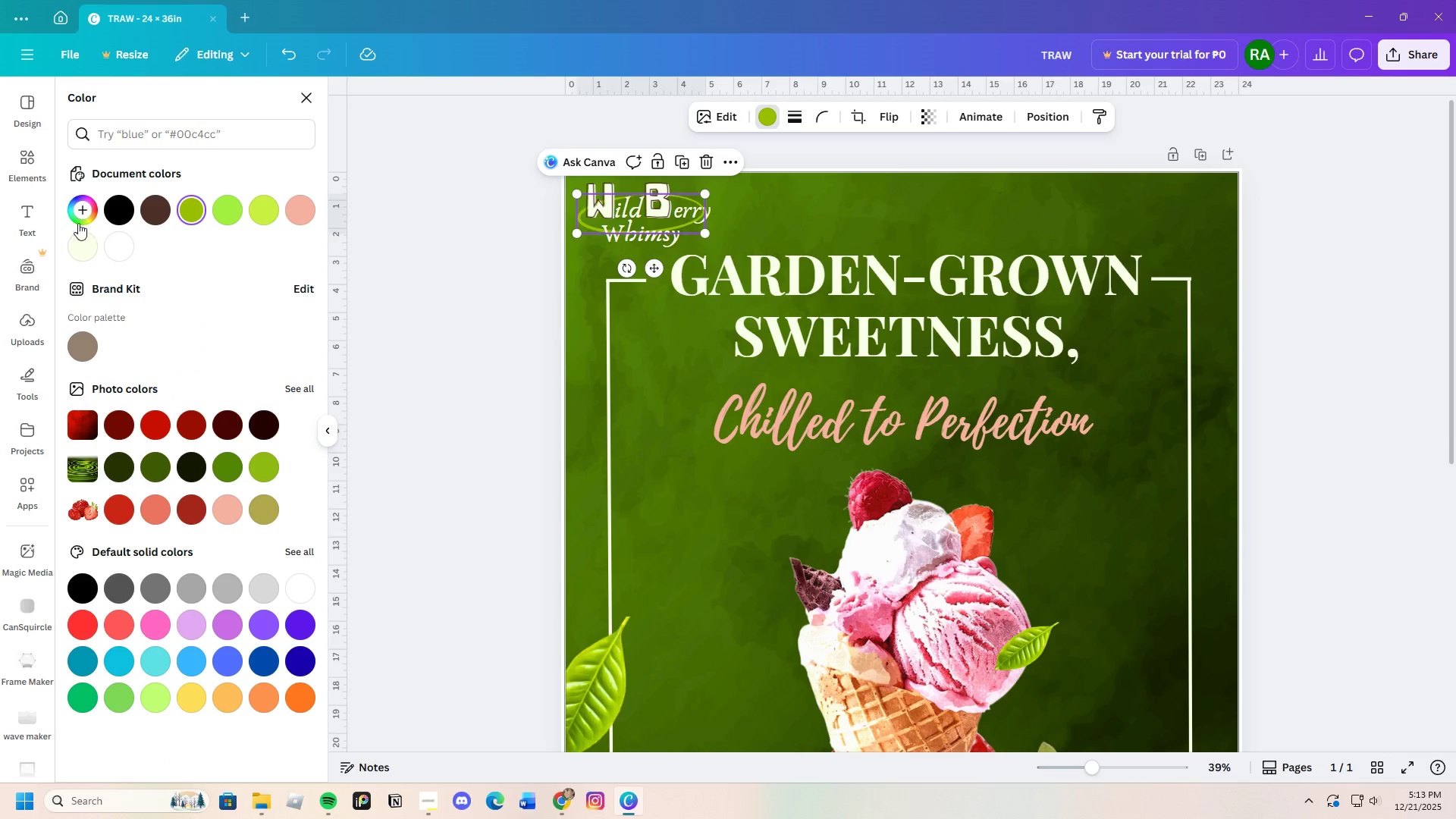 
left_click([79, 212])
 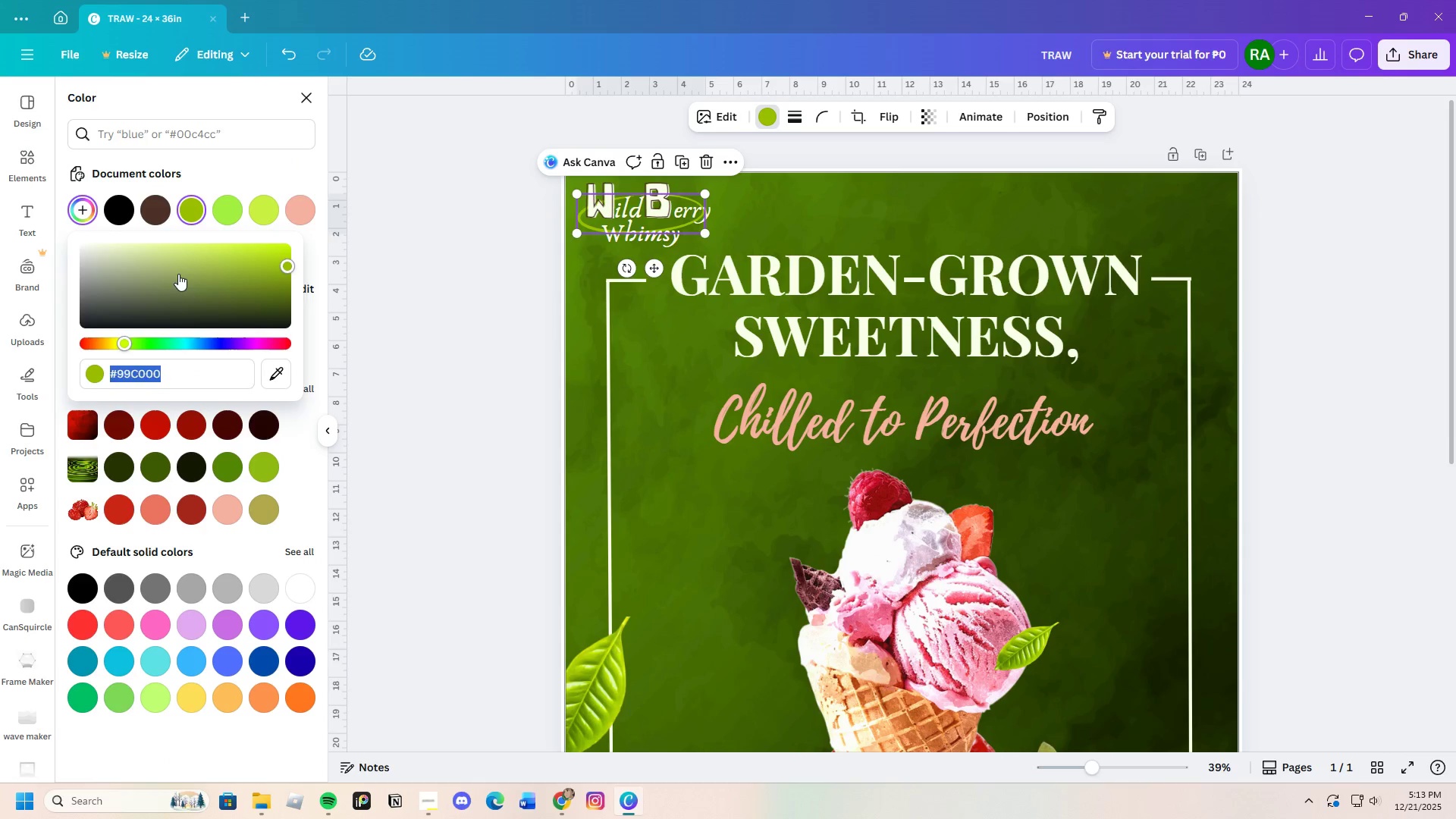 
left_click_drag(start_coordinate=[193, 274], to_coordinate=[184, 258])
 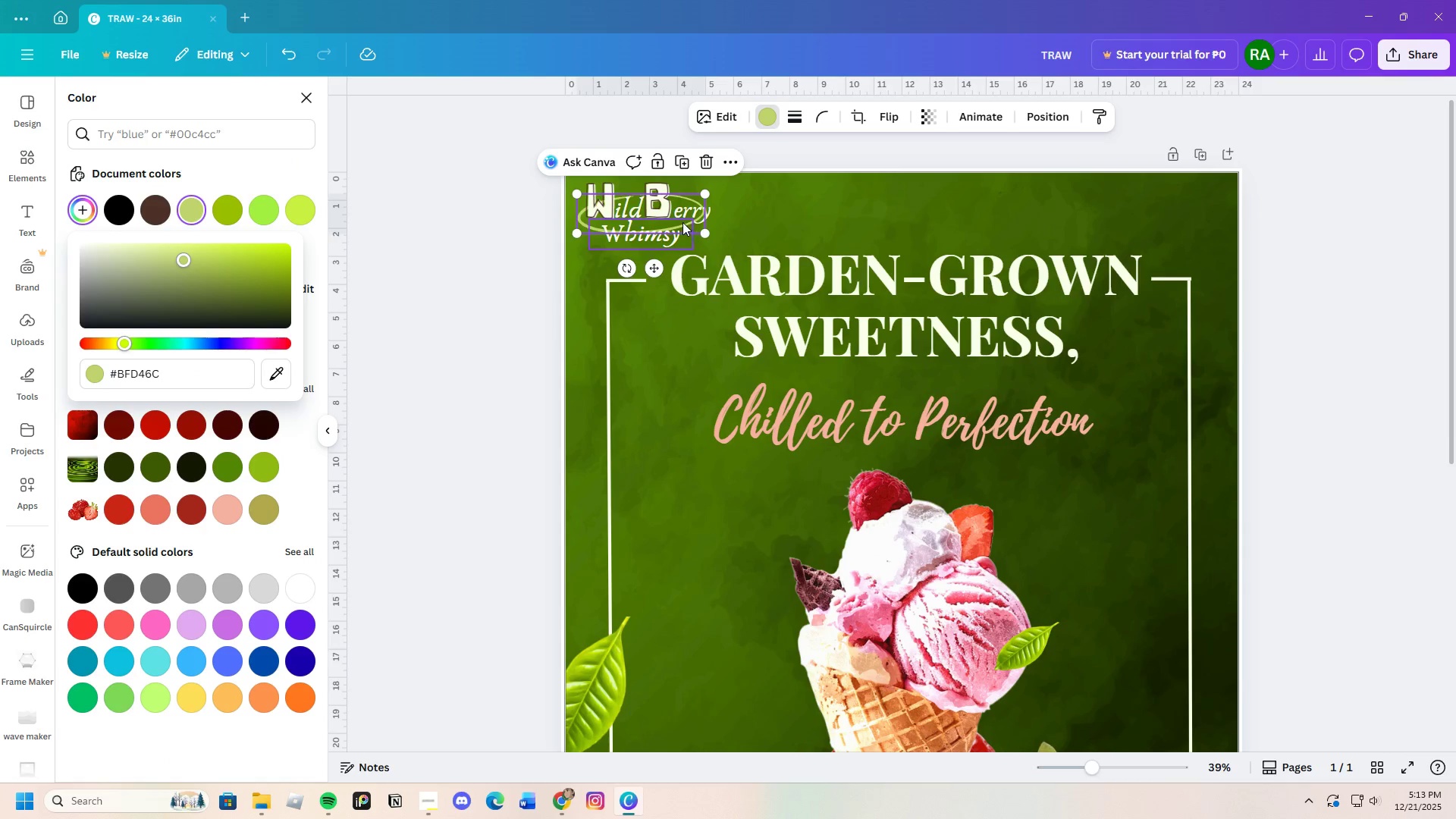 
right_click([682, 222])
 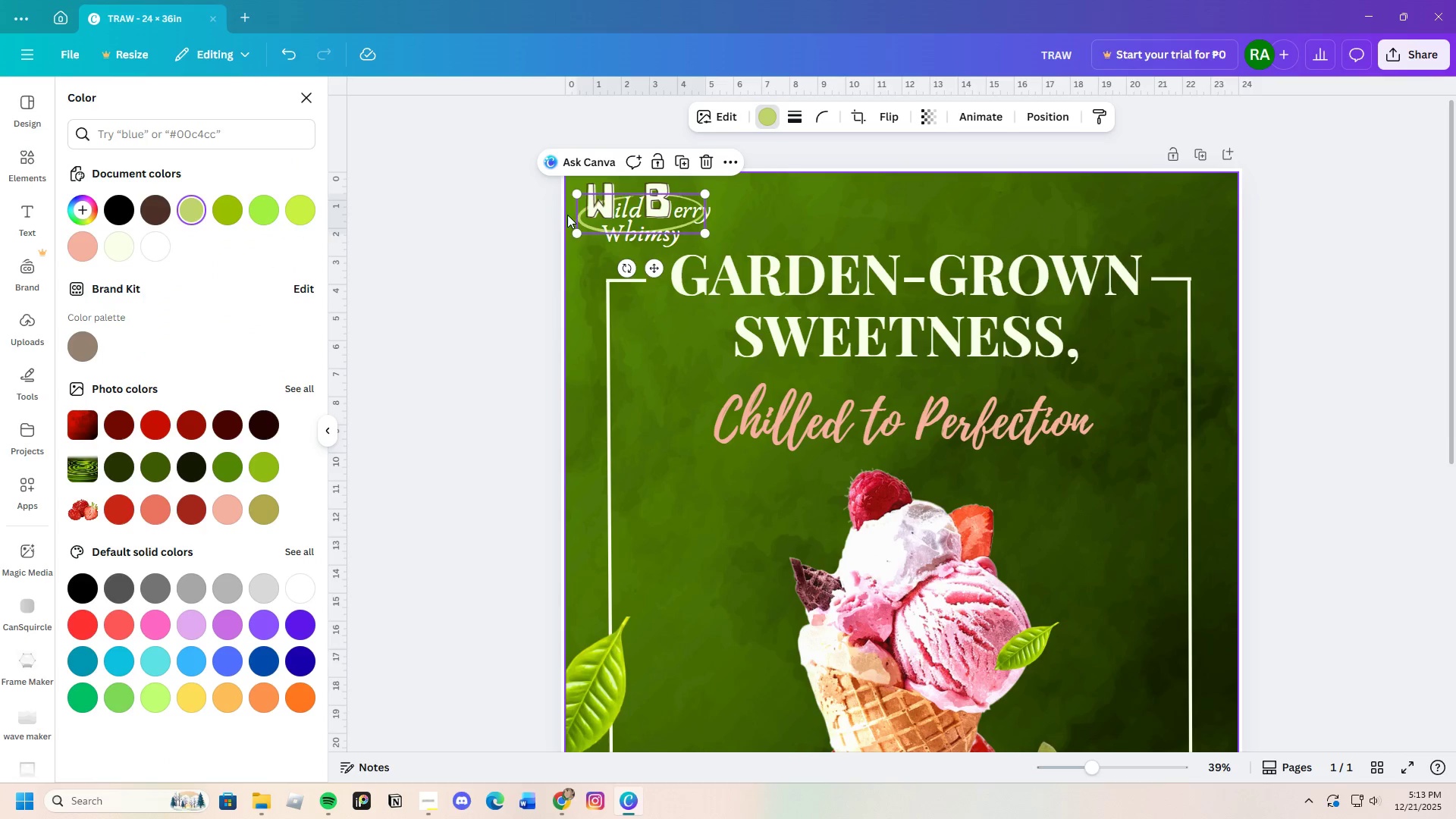 
left_click([579, 222])
 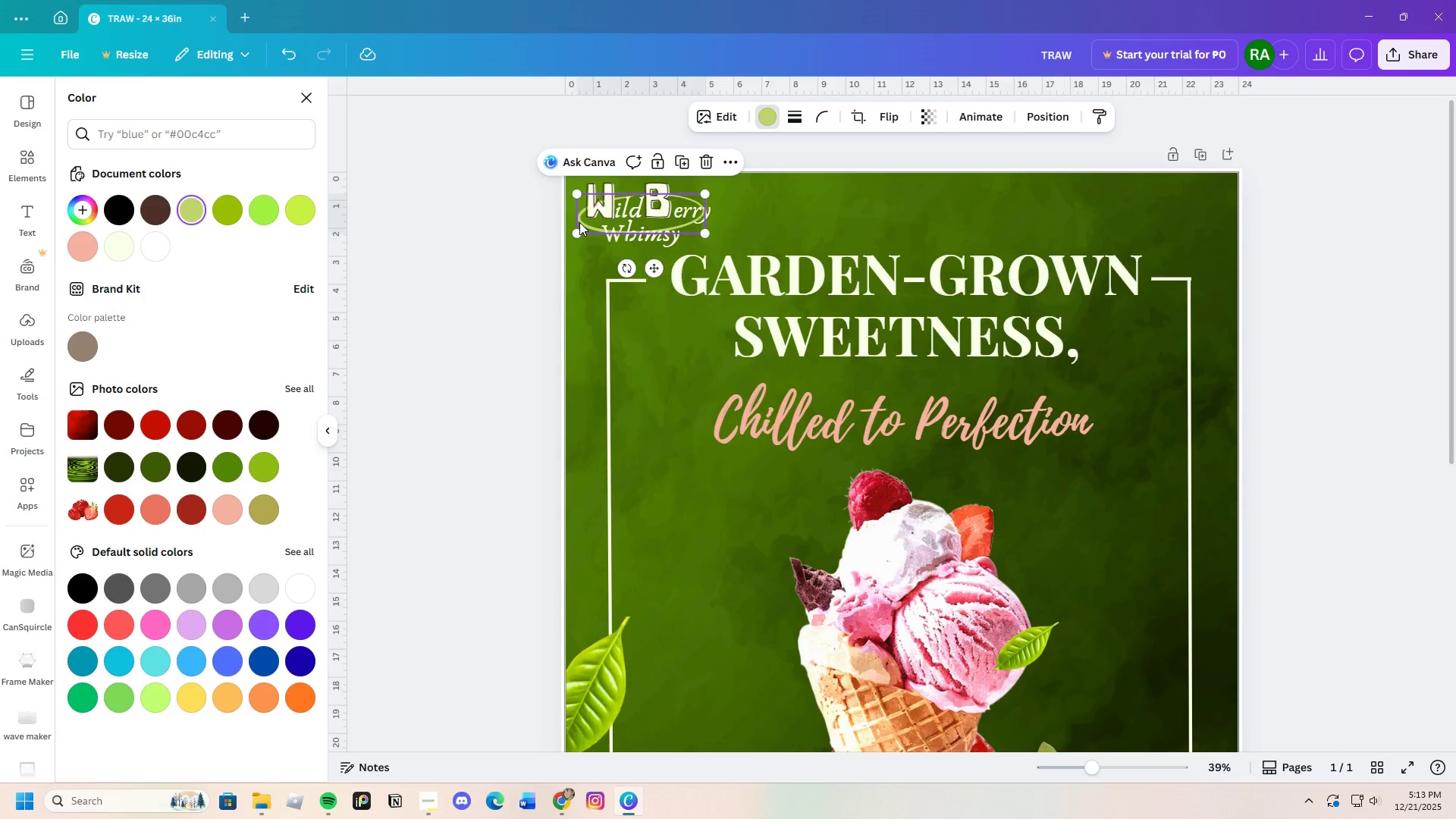 
right_click([579, 222])
 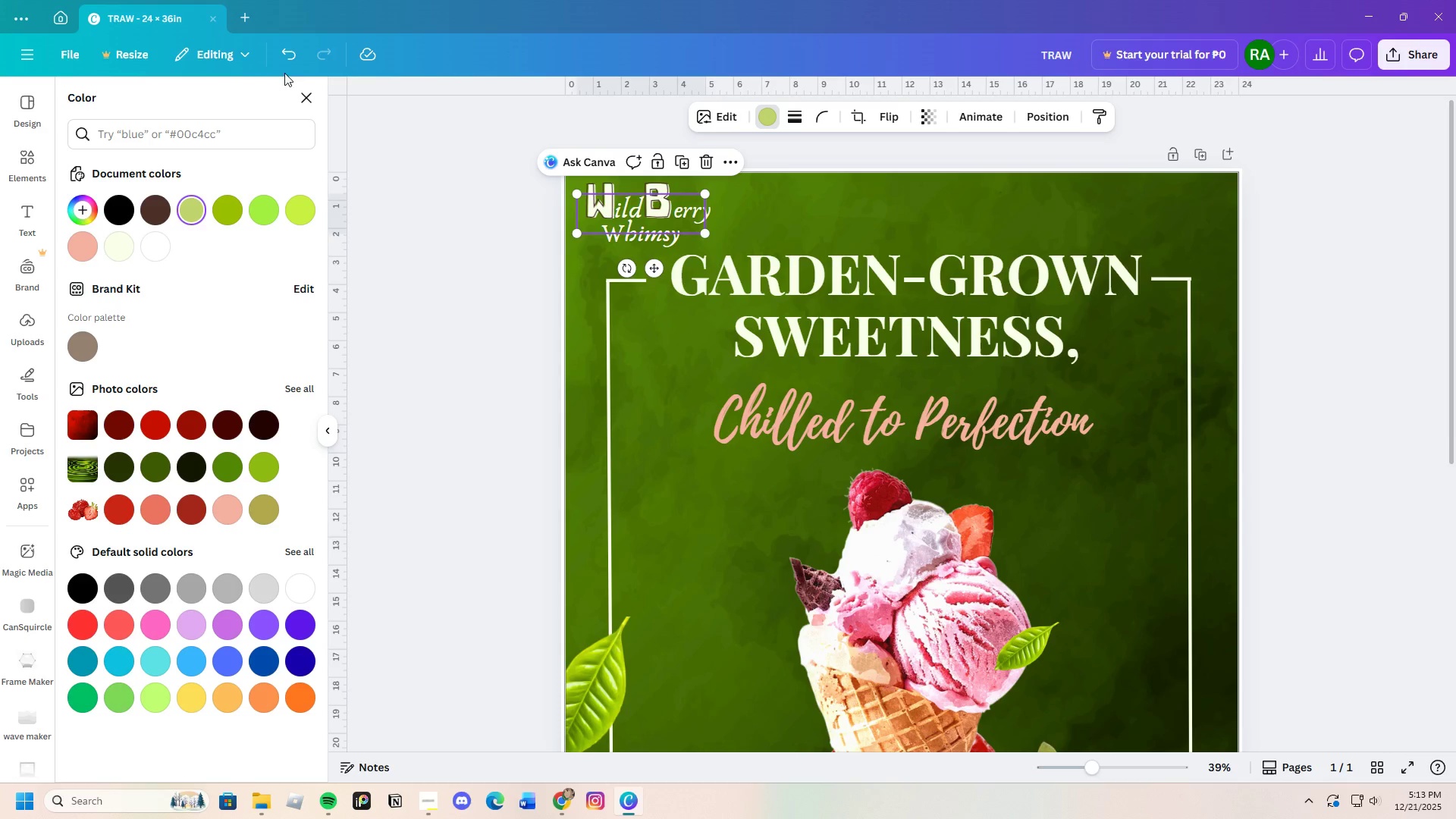 
wait(5.19)
 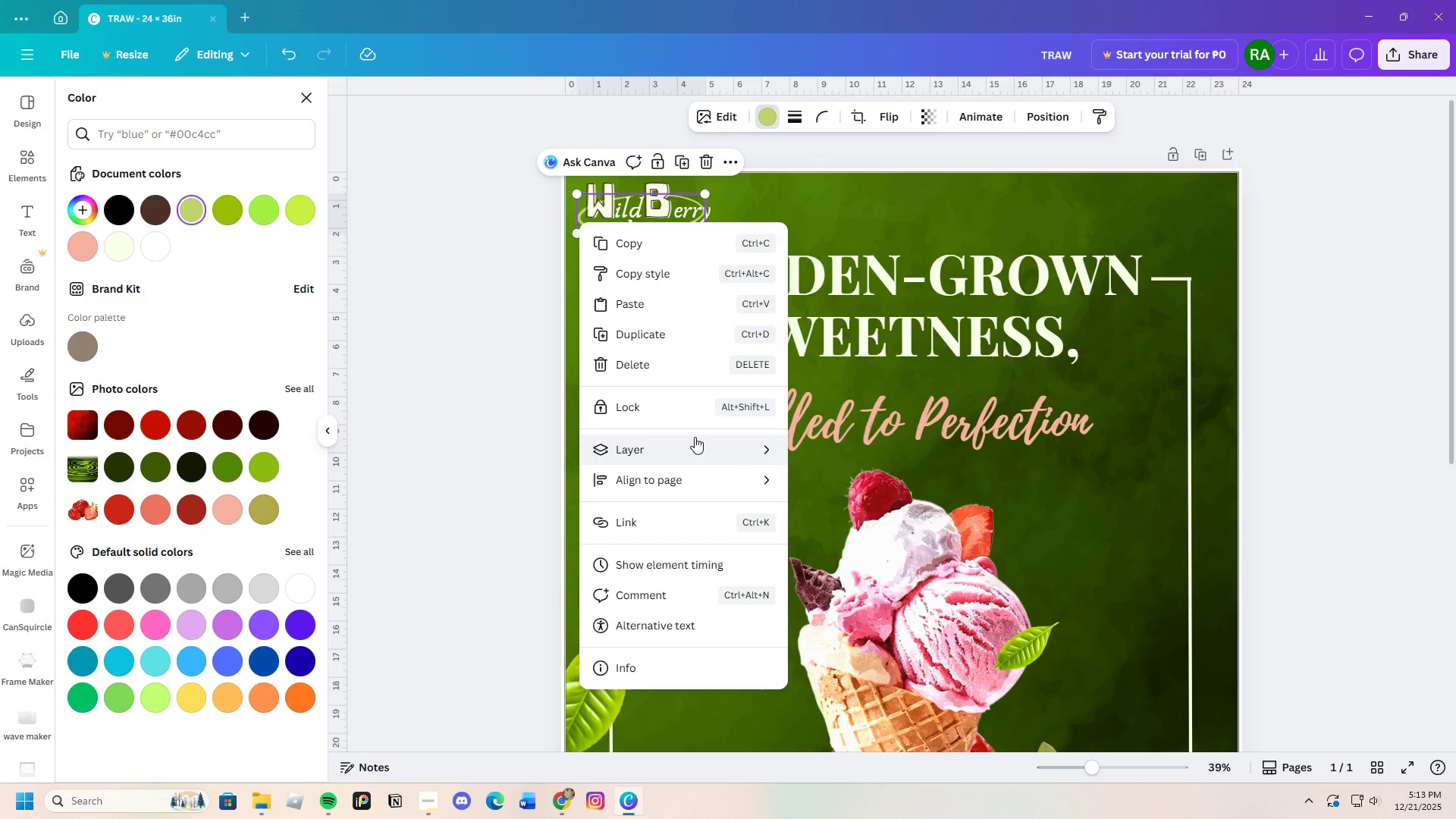 
right_click([583, 223])
 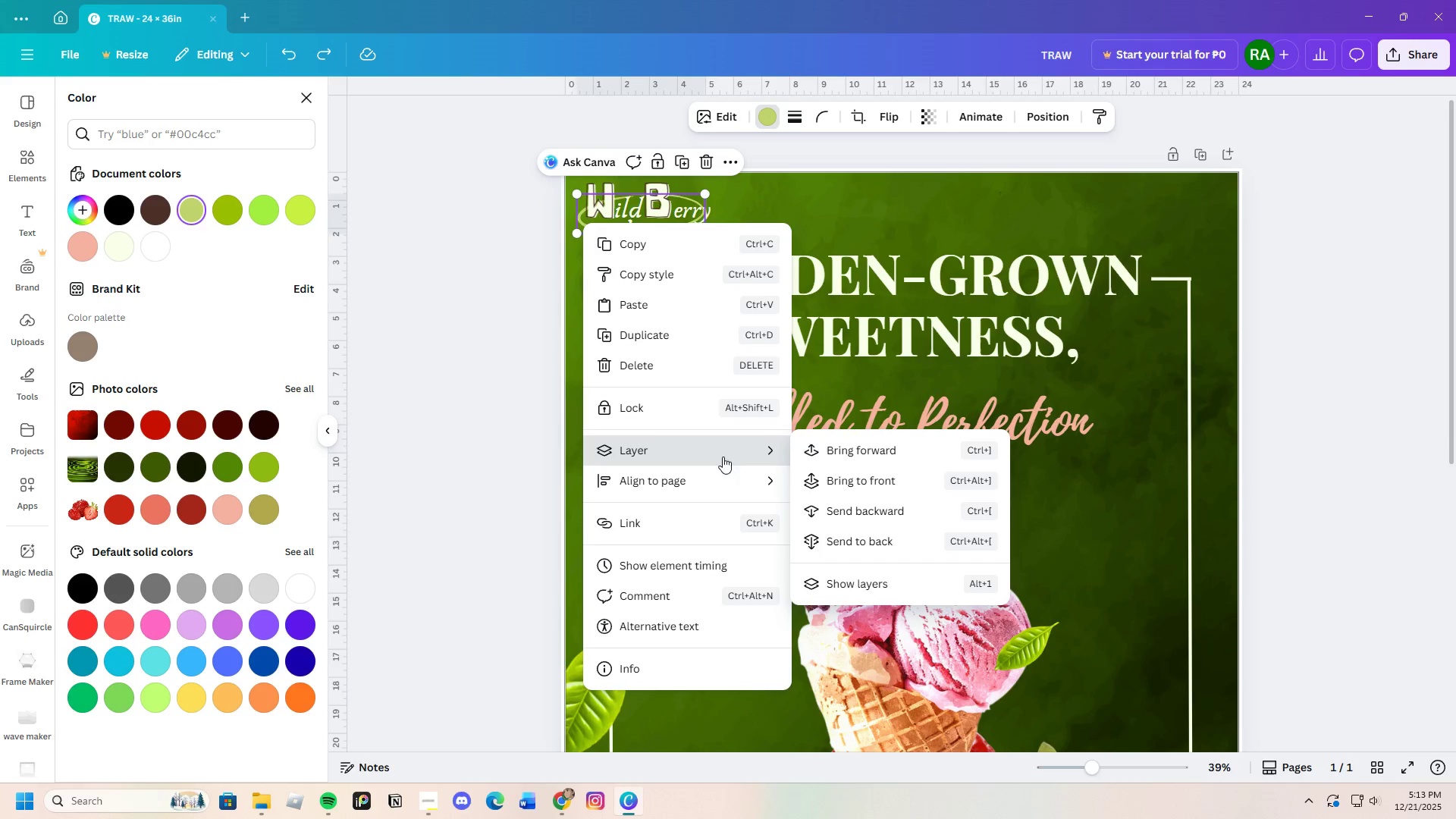 
left_click([858, 506])
 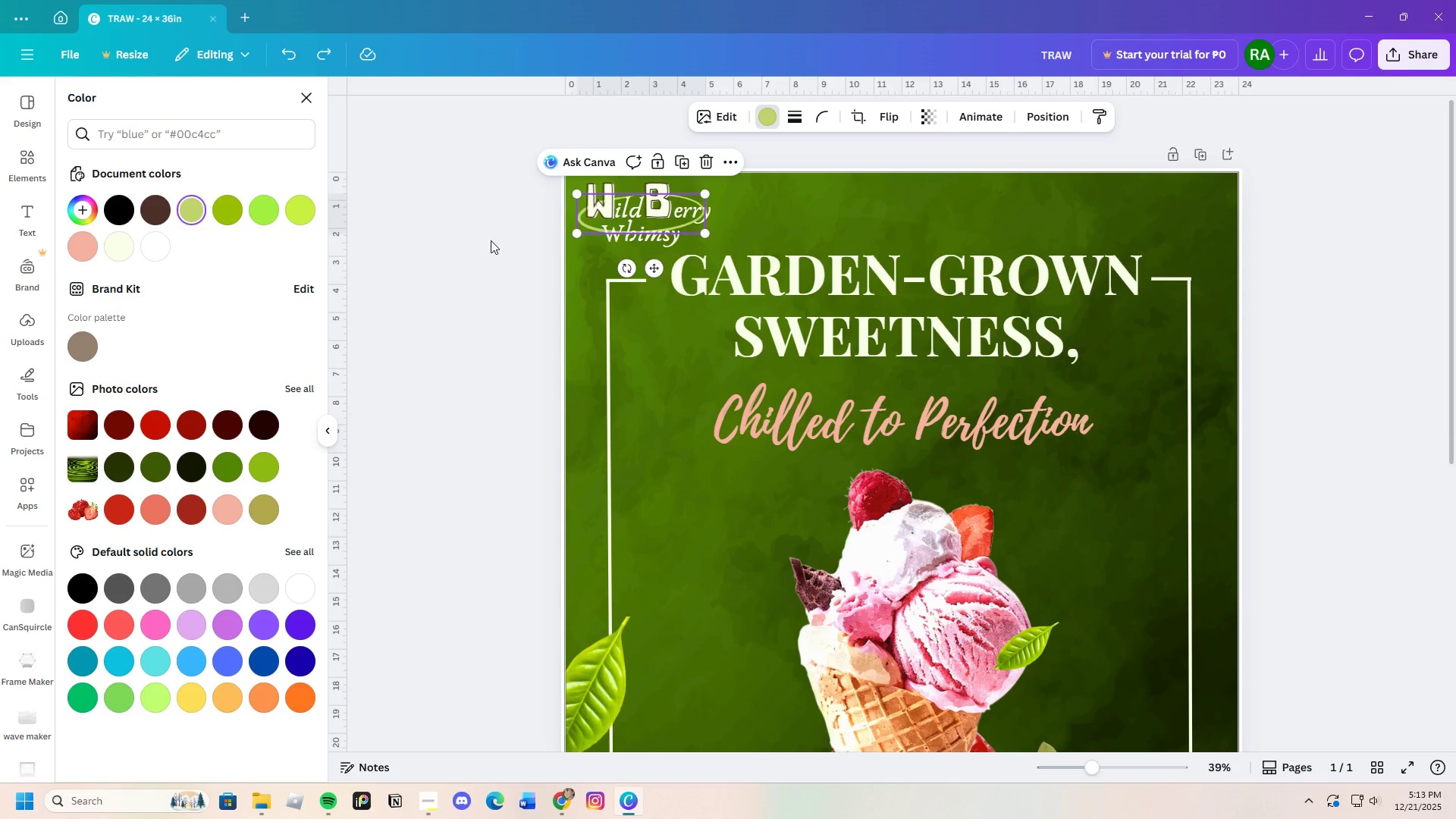 
double_click([483, 241])
 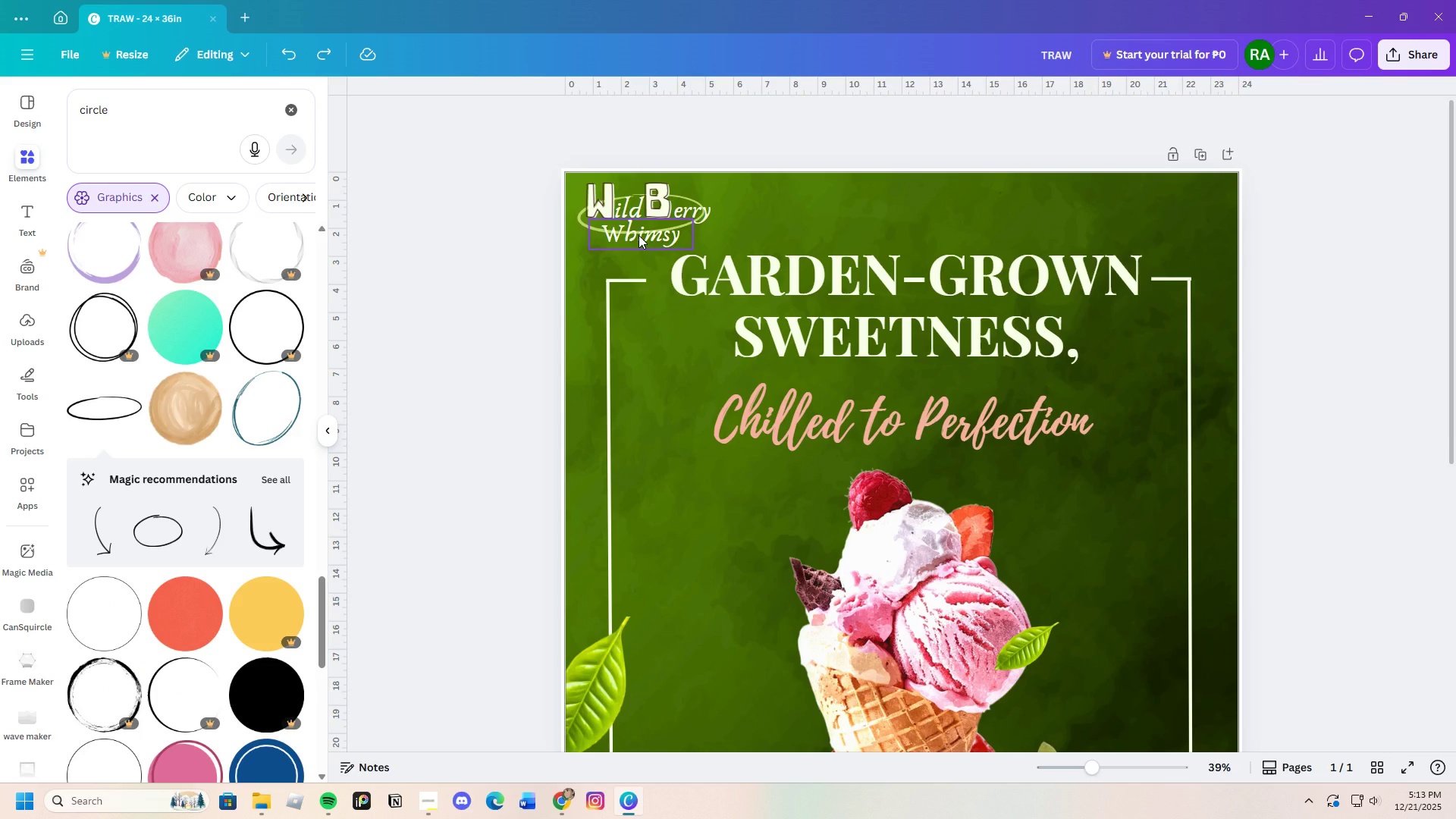 
left_click_drag(start_coordinate=[639, 235], to_coordinate=[641, 231])
 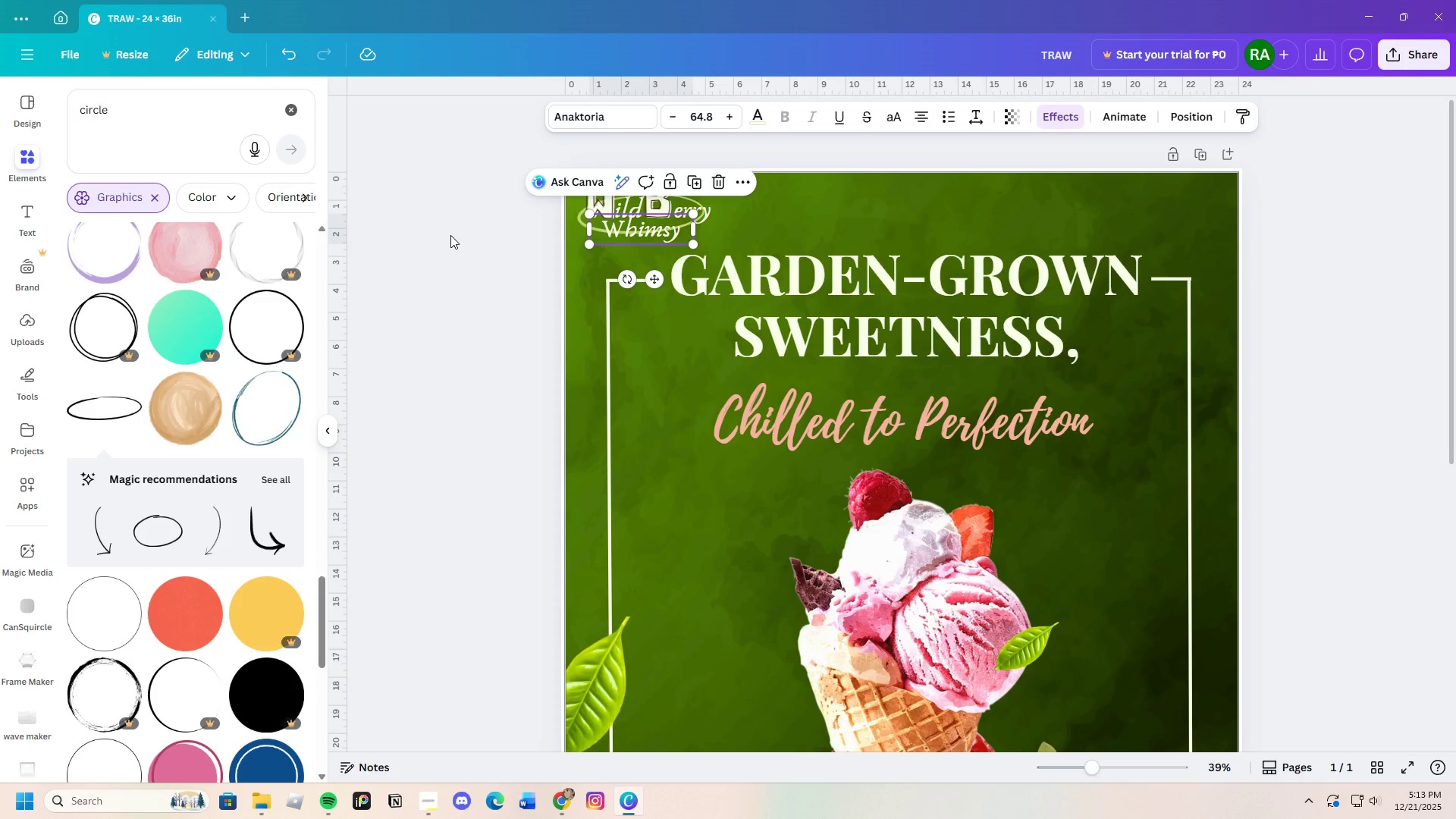 
left_click([450, 235])
 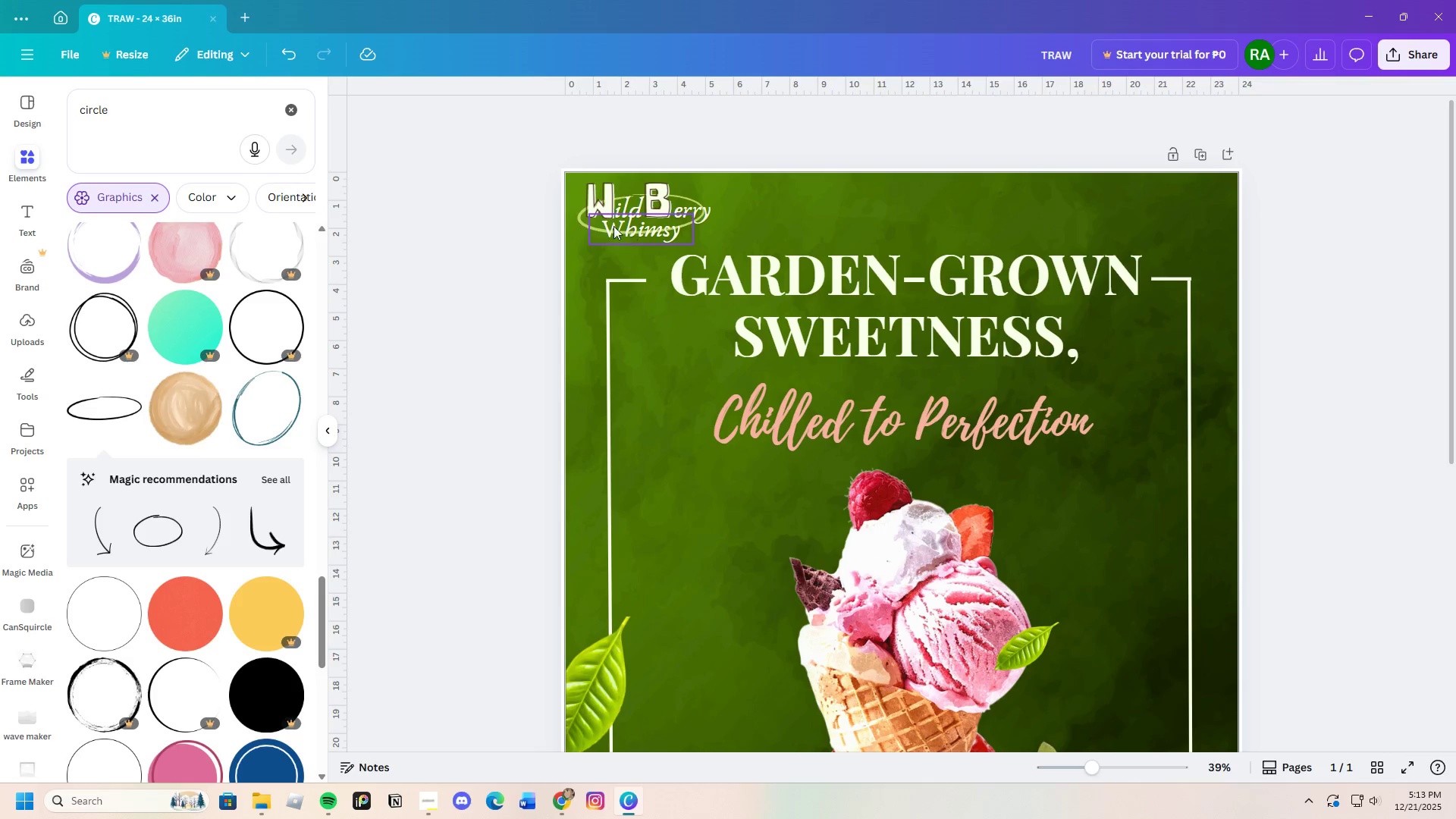 
left_click([579, 221])
 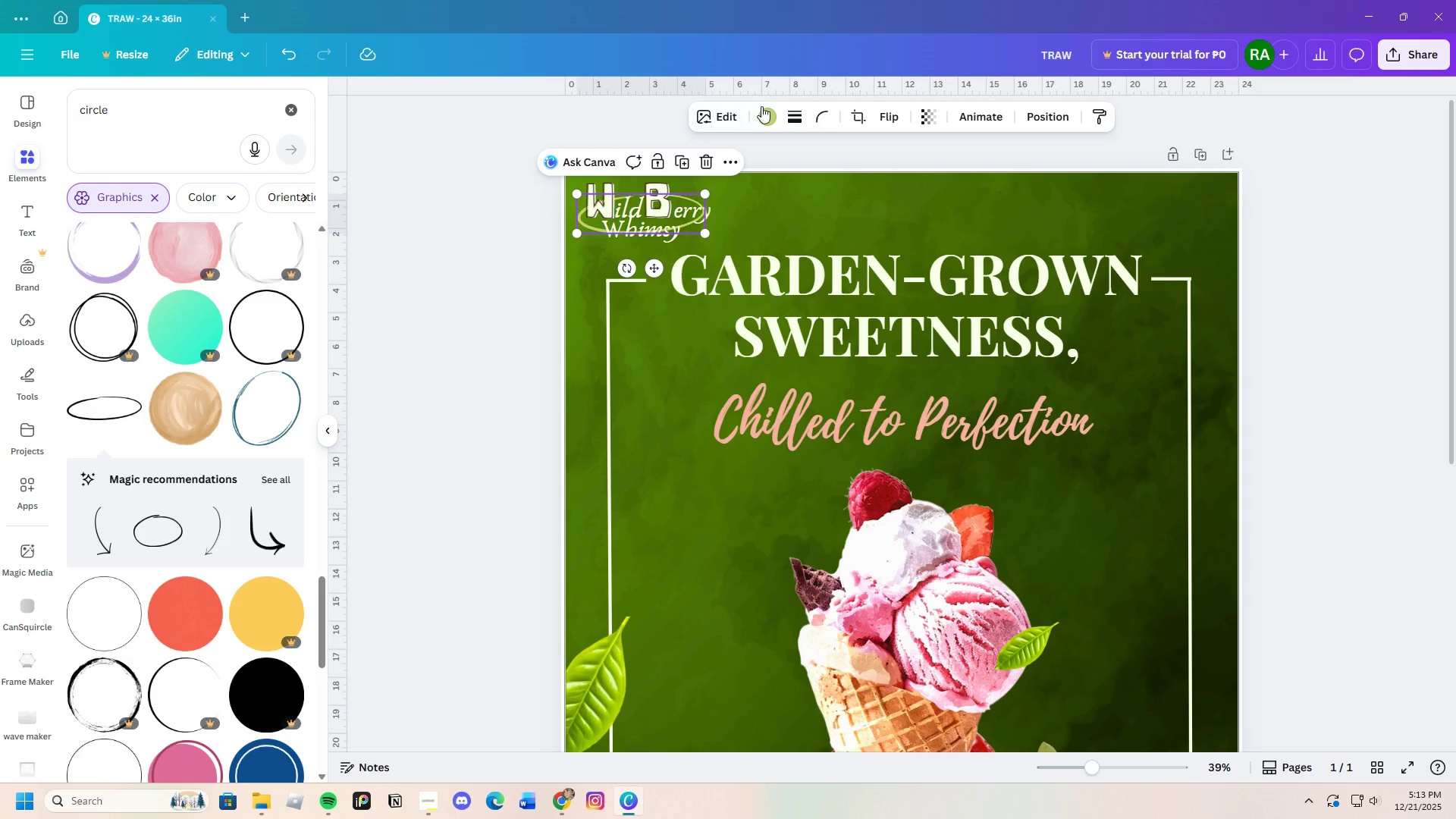 
left_click([767, 118])
 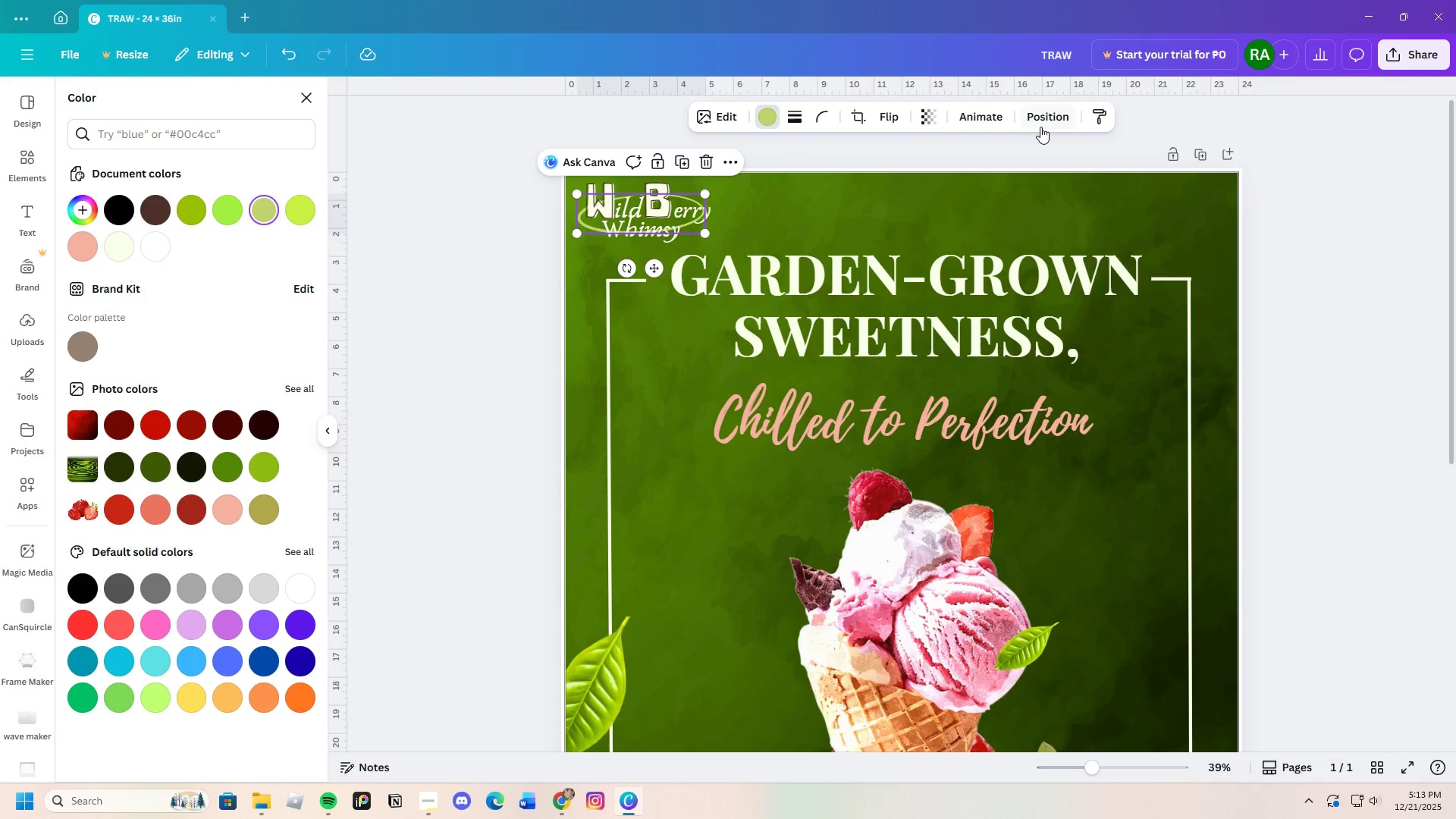 
left_click([983, 120])
 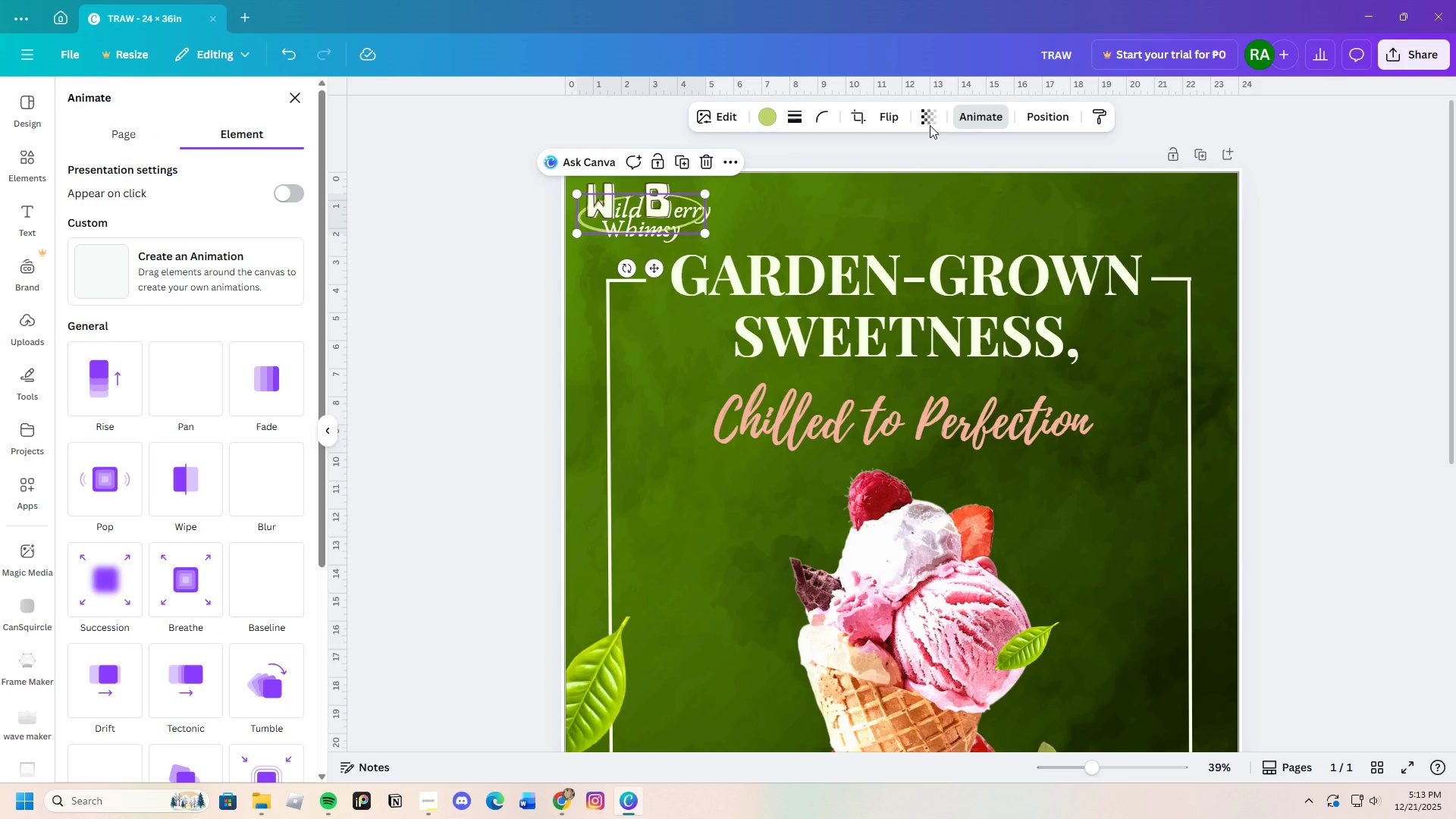 
left_click([928, 123])
 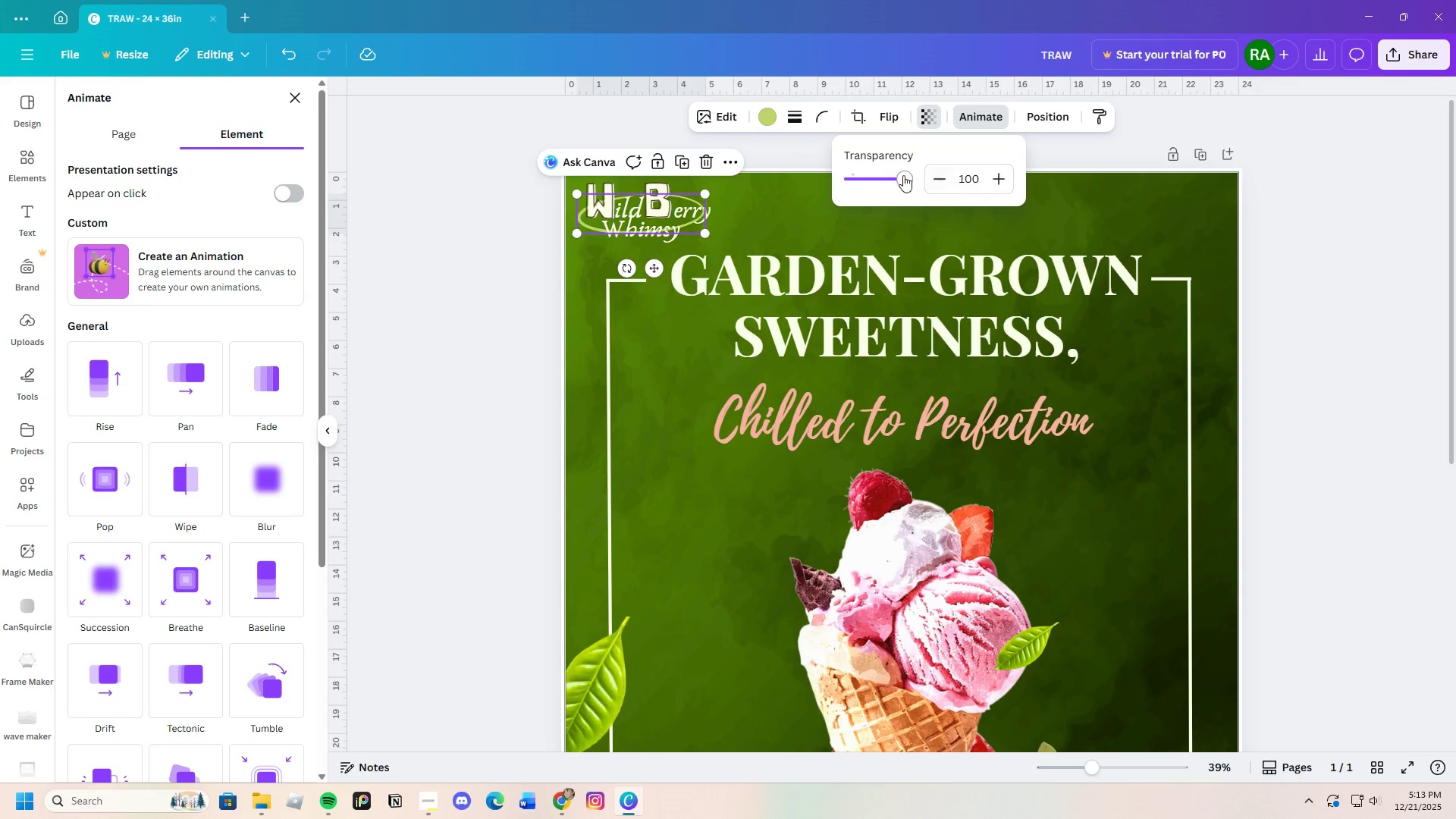 
left_click_drag(start_coordinate=[903, 175], to_coordinate=[877, 184])
 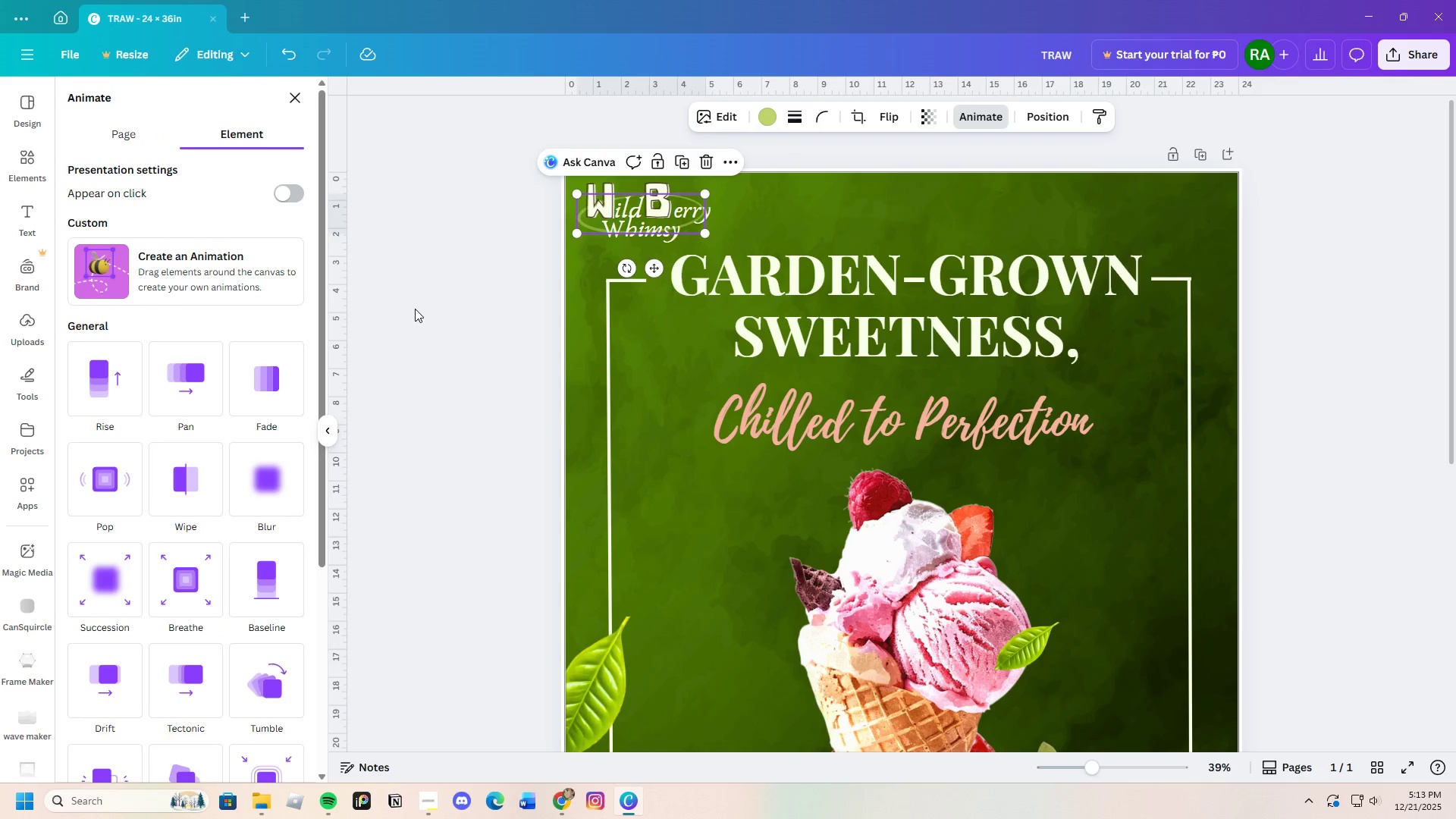 
double_click([421, 307])
 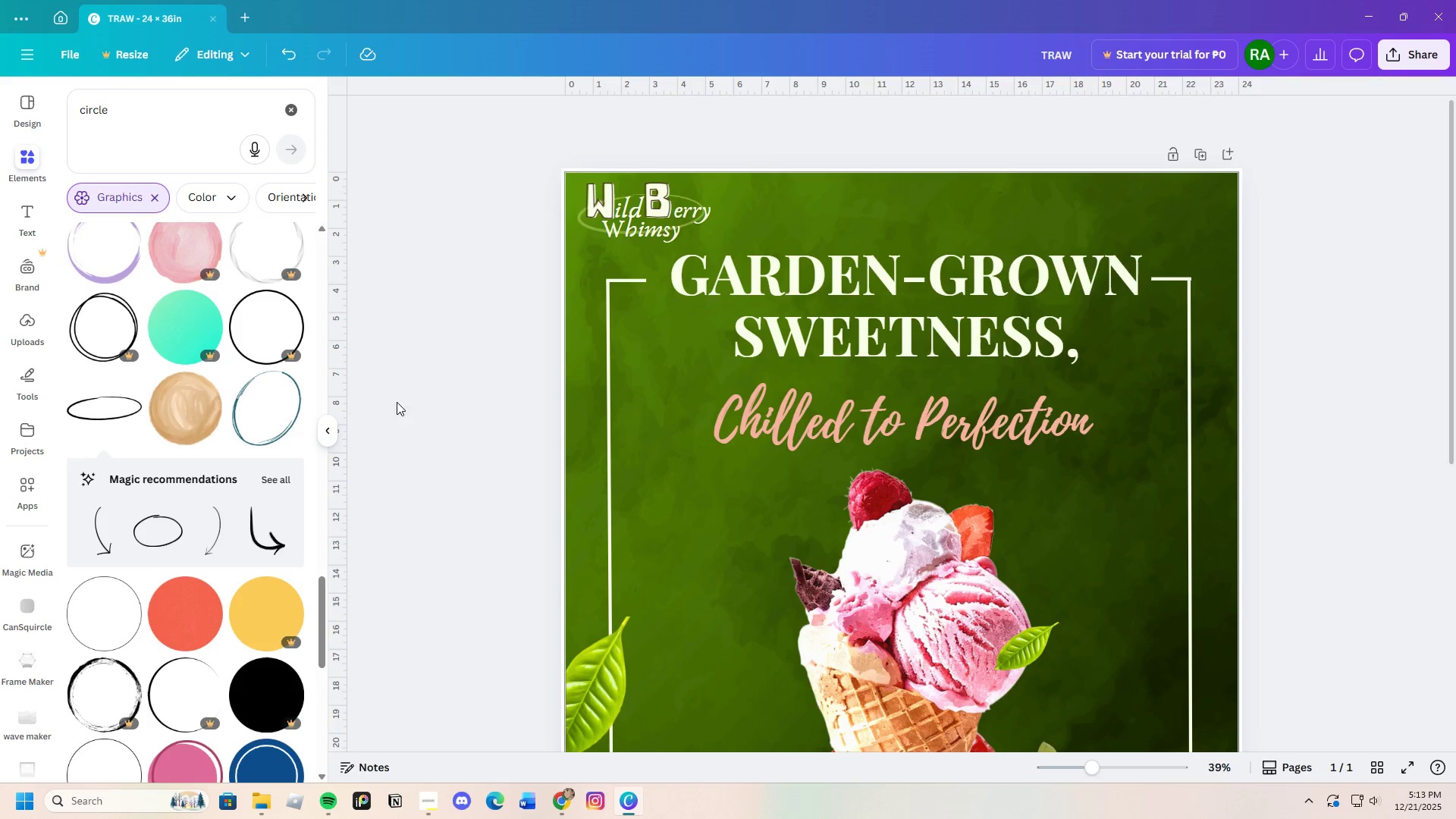 
scroll: coordinate [165, 604], scroll_direction: down, amount: 3.0
 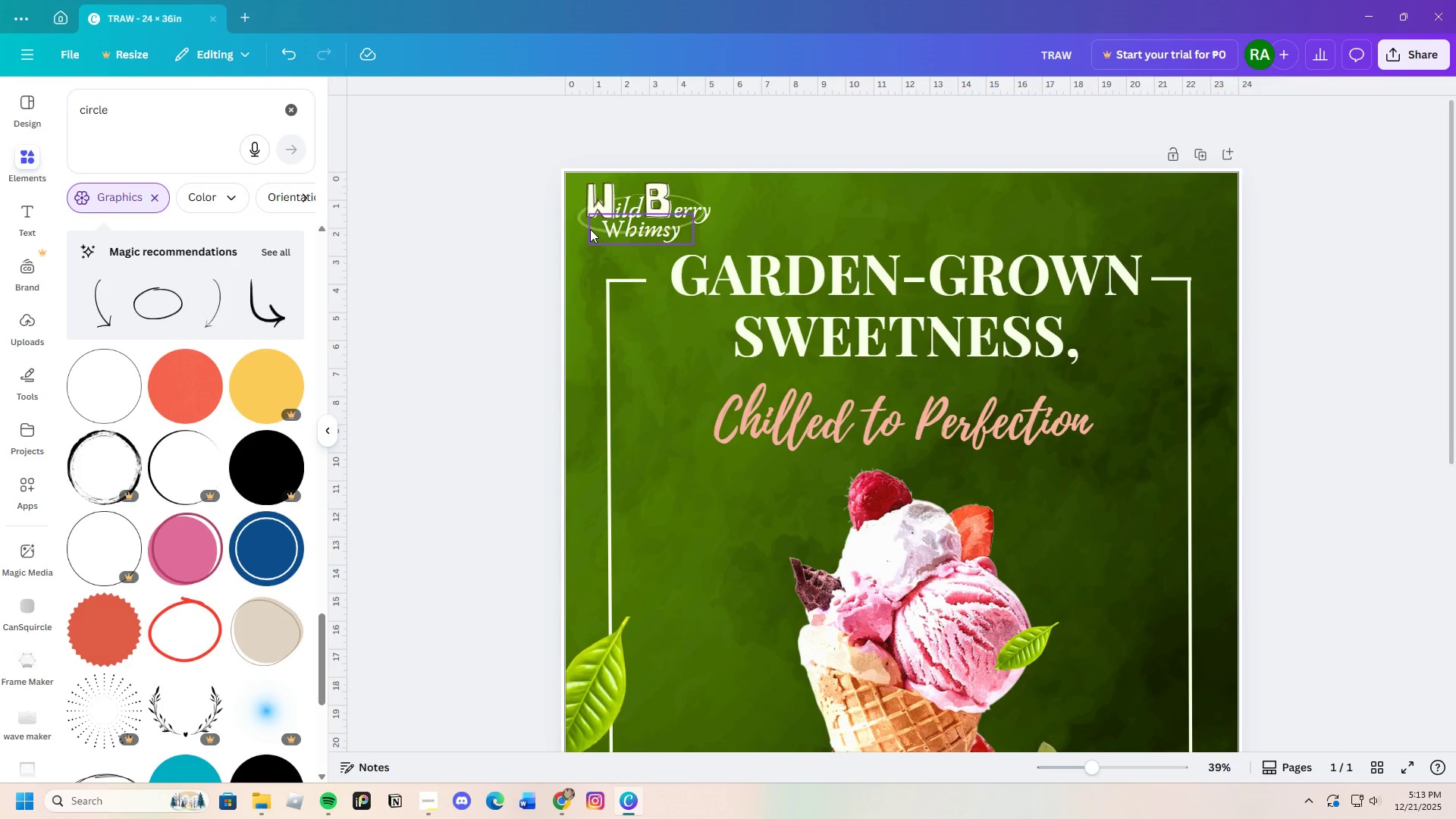 
left_click([580, 224])
 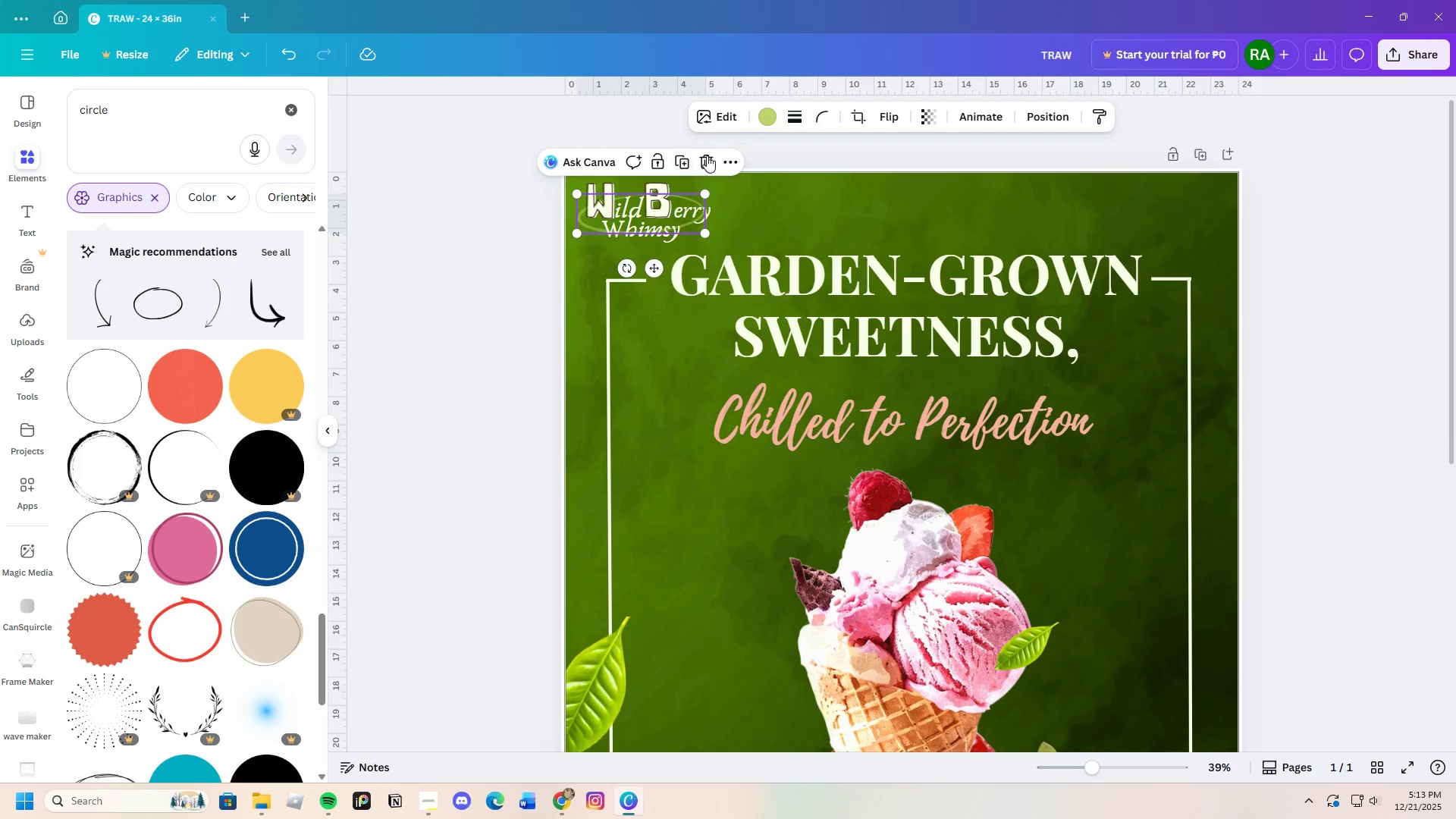 
left_click([707, 155])
 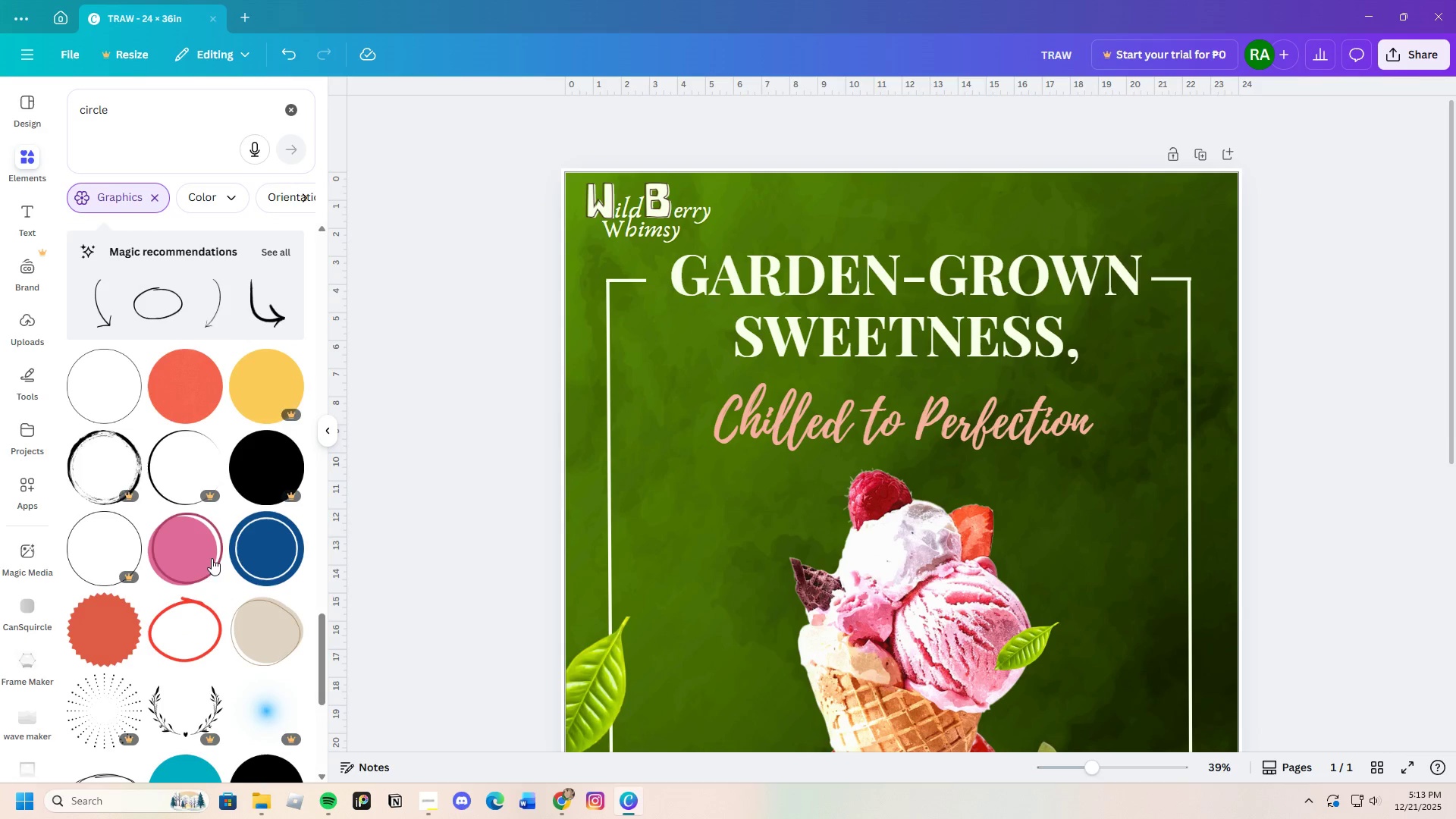 
scroll: coordinate [199, 602], scroll_direction: down, amount: 7.0
 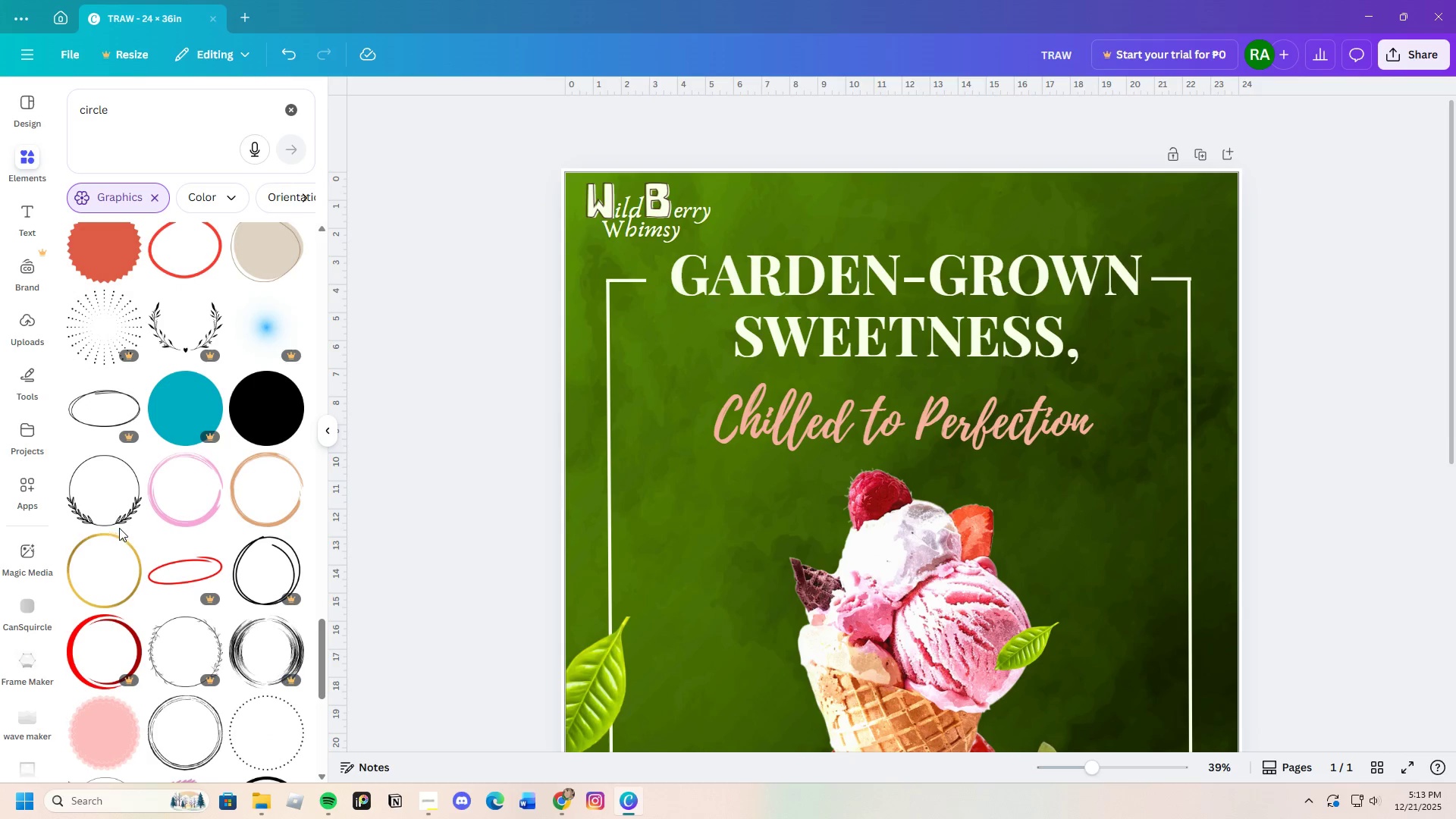 
left_click([115, 507])
 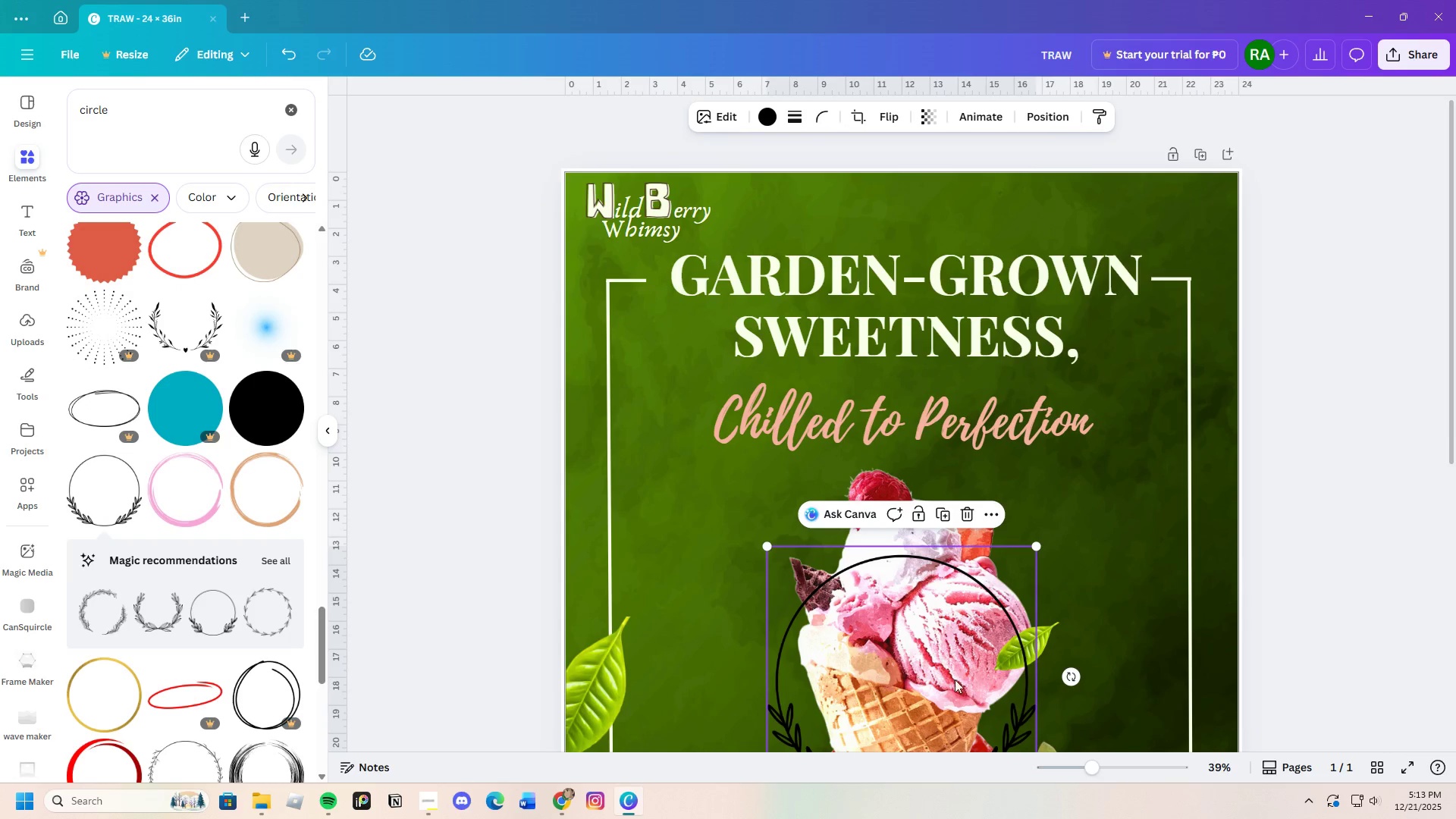 
left_click_drag(start_coordinate=[890, 672], to_coordinate=[736, 315])
 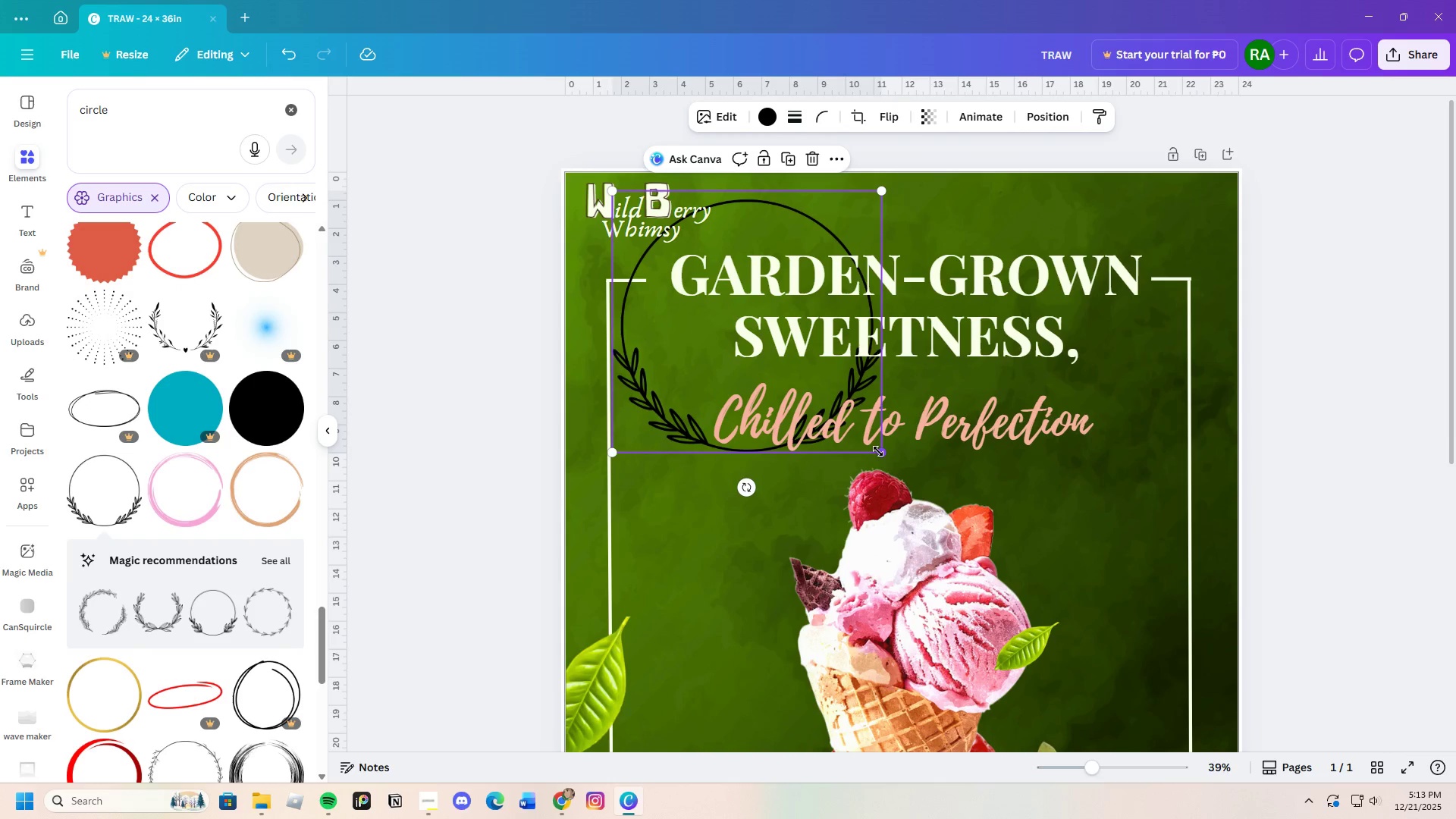 
left_click_drag(start_coordinate=[878, 451], to_coordinate=[695, 270])
 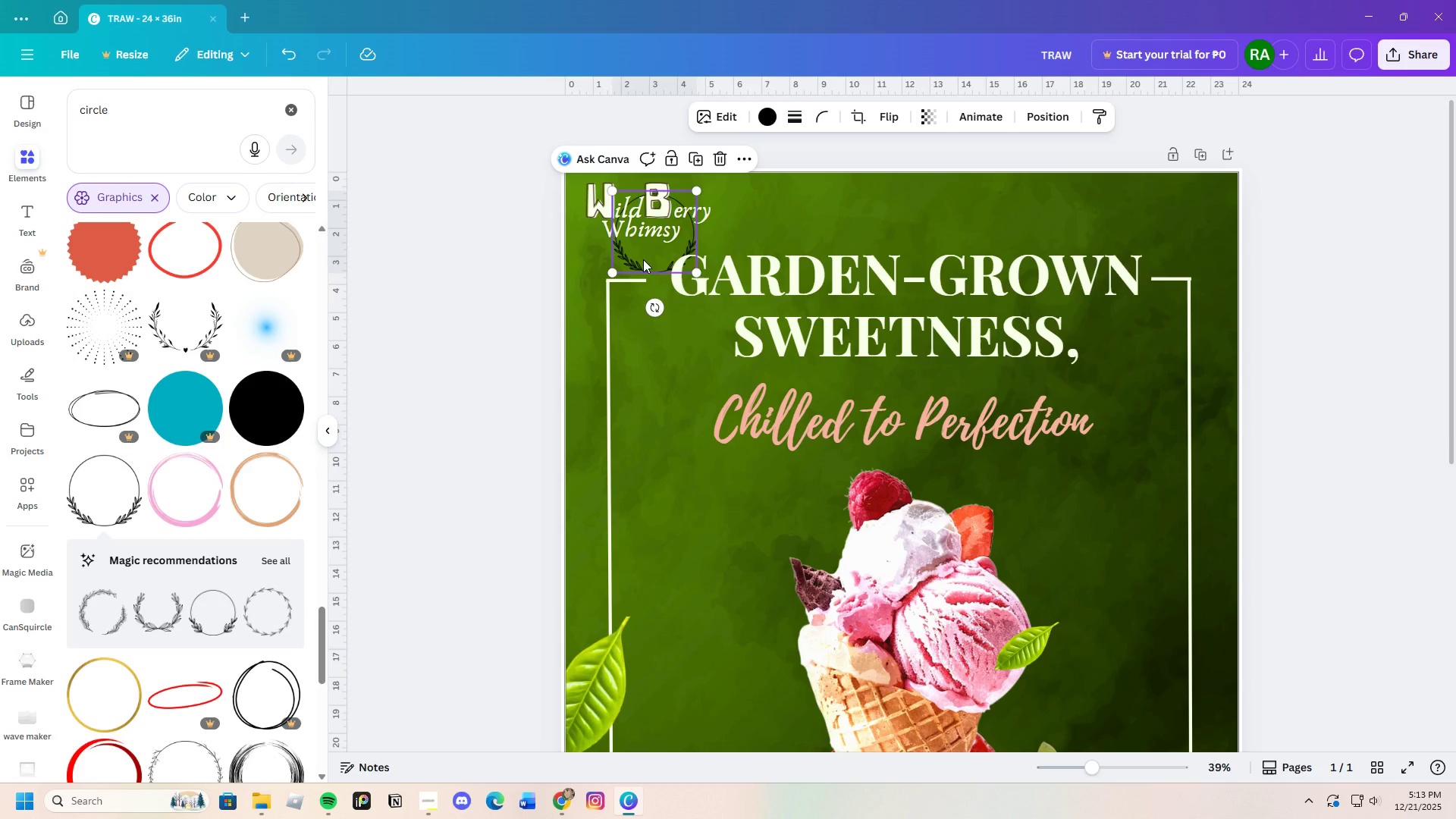 
left_click_drag(start_coordinate=[643, 259], to_coordinate=[625, 238])
 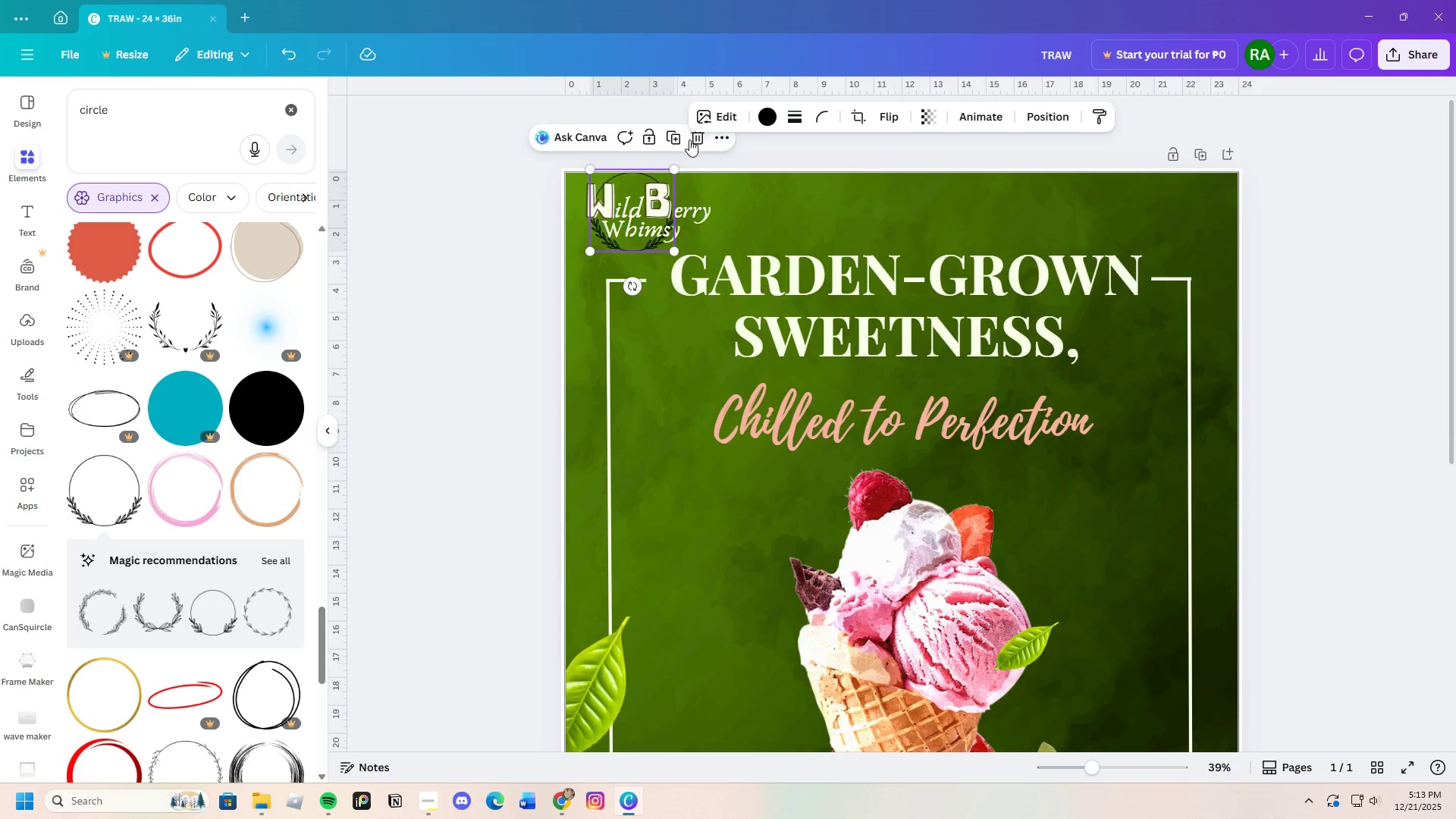 
left_click([695, 143])
 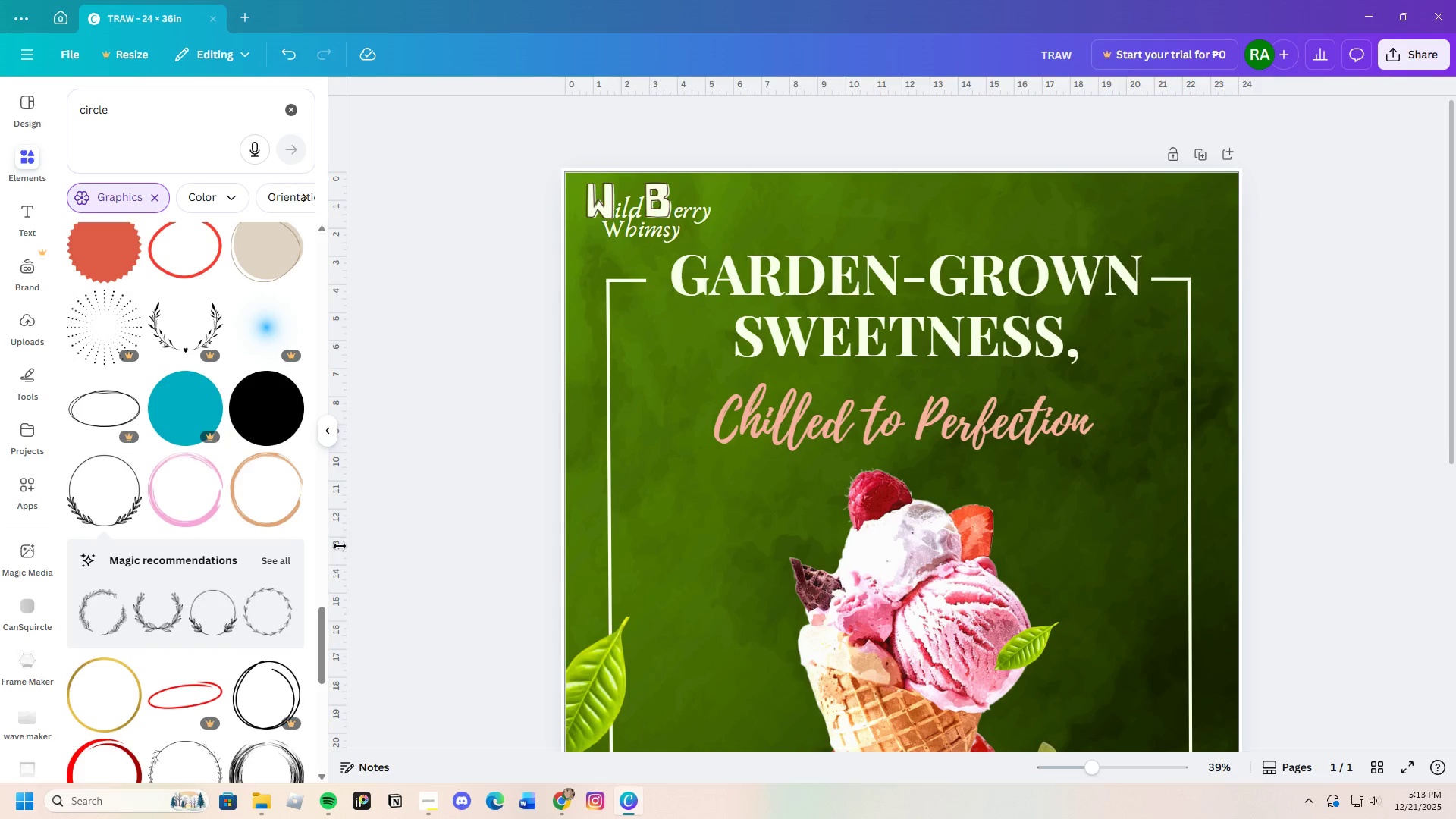 
scroll: coordinate [228, 562], scroll_direction: down, amount: 11.0
 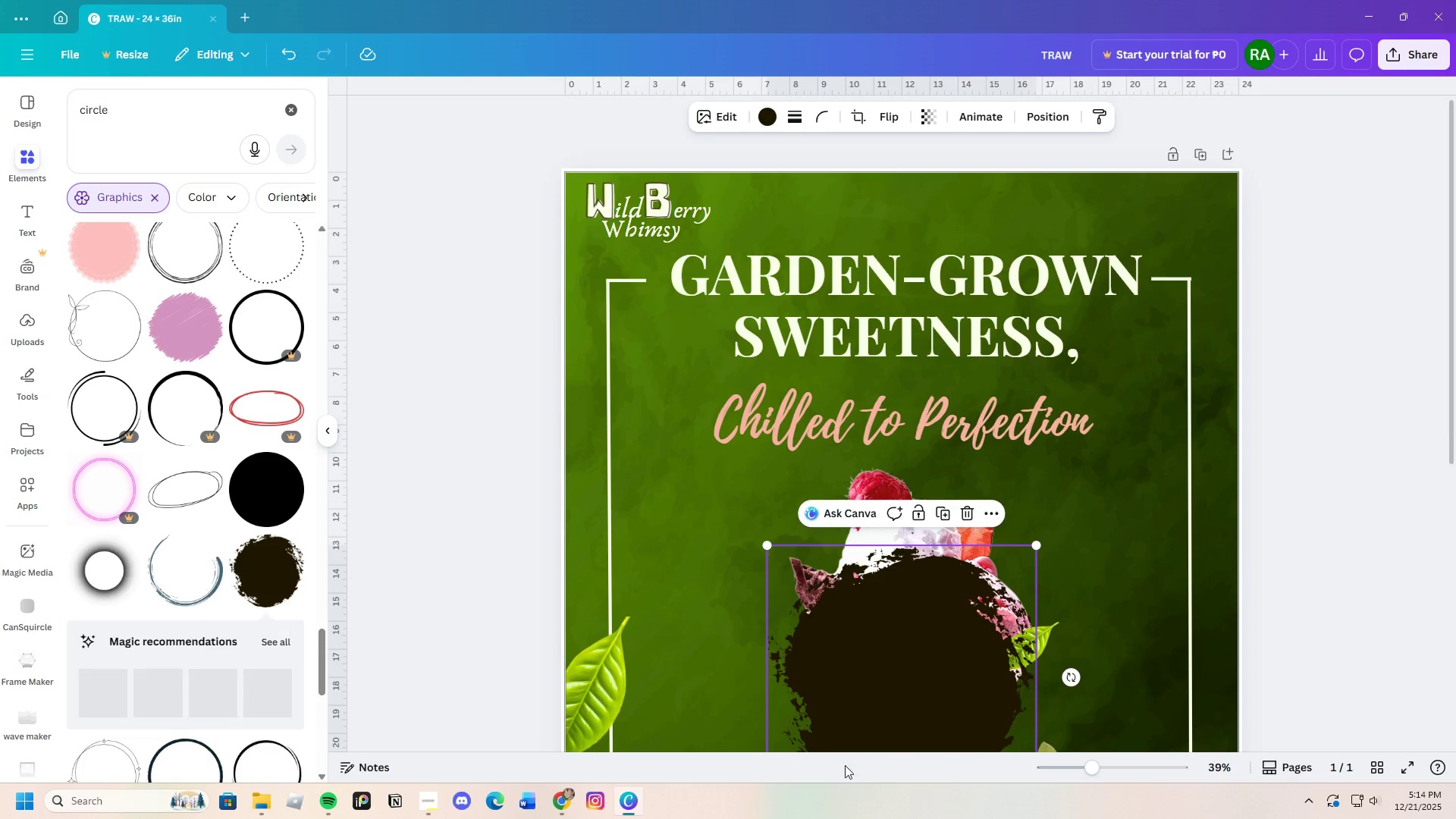 
left_click_drag(start_coordinate=[837, 693], to_coordinate=[642, 311])
 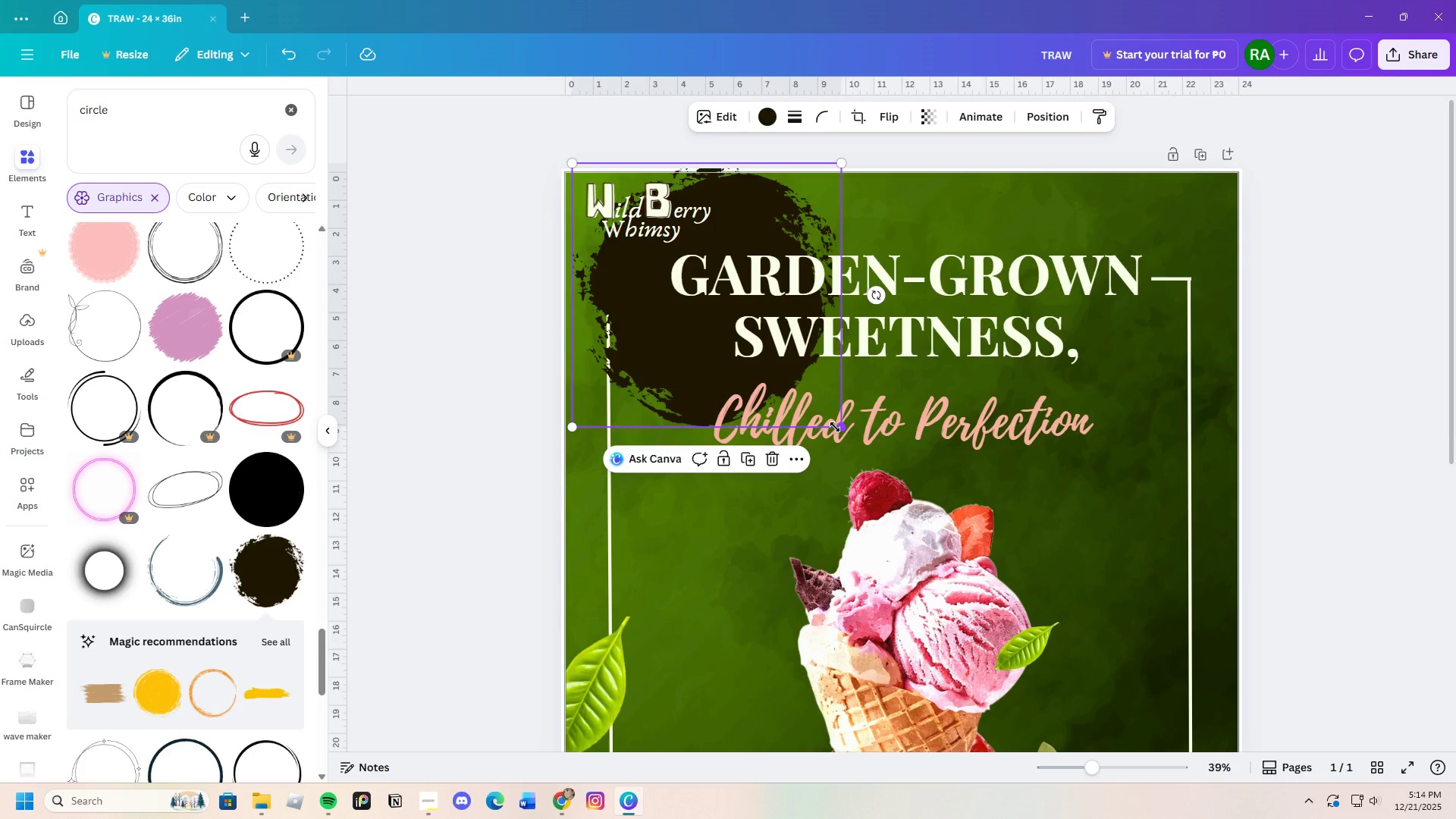 
left_click_drag(start_coordinate=[835, 420], to_coordinate=[800, 357])
 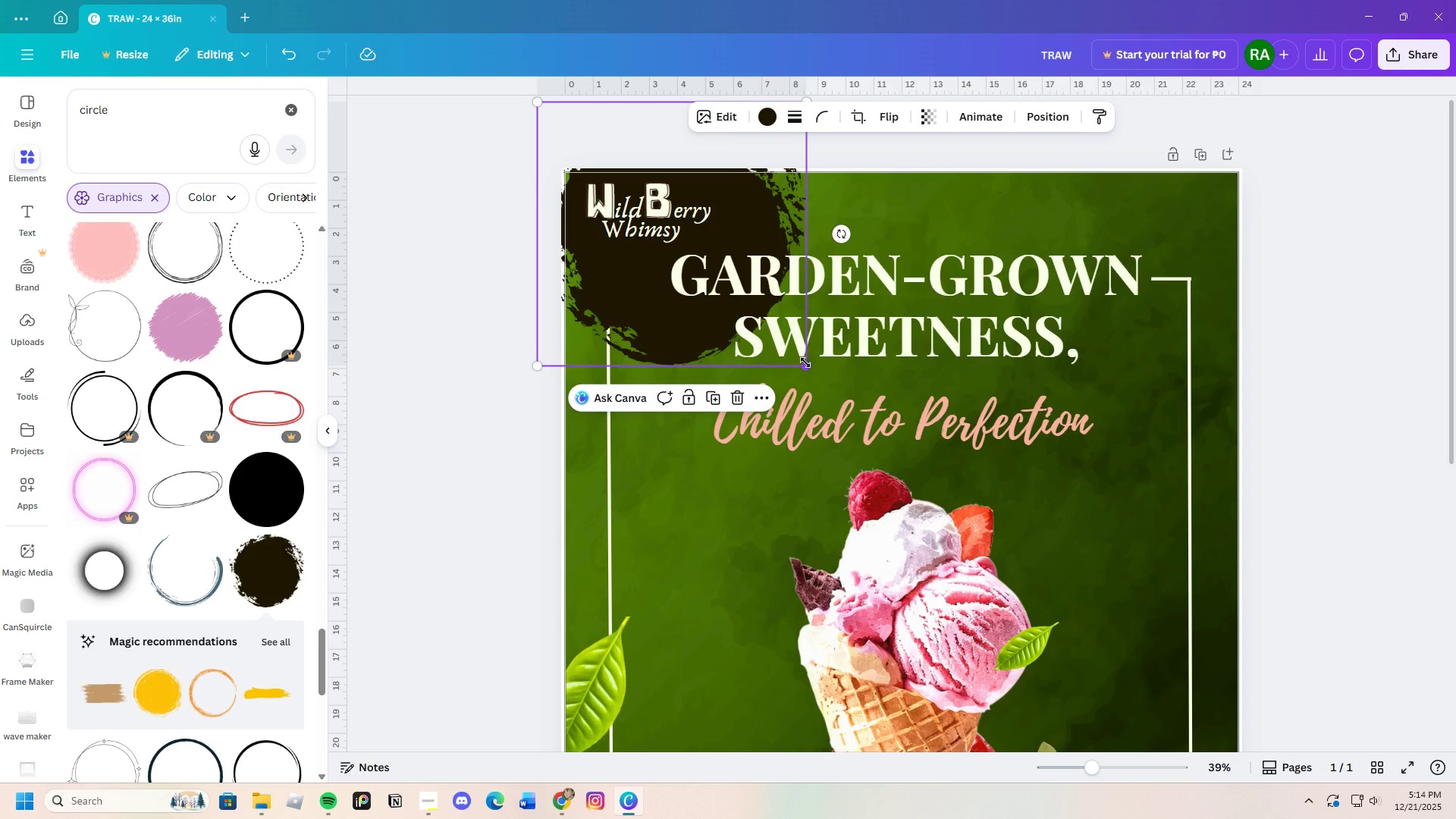 
left_click_drag(start_coordinate=[805, 366], to_coordinate=[624, 220])
 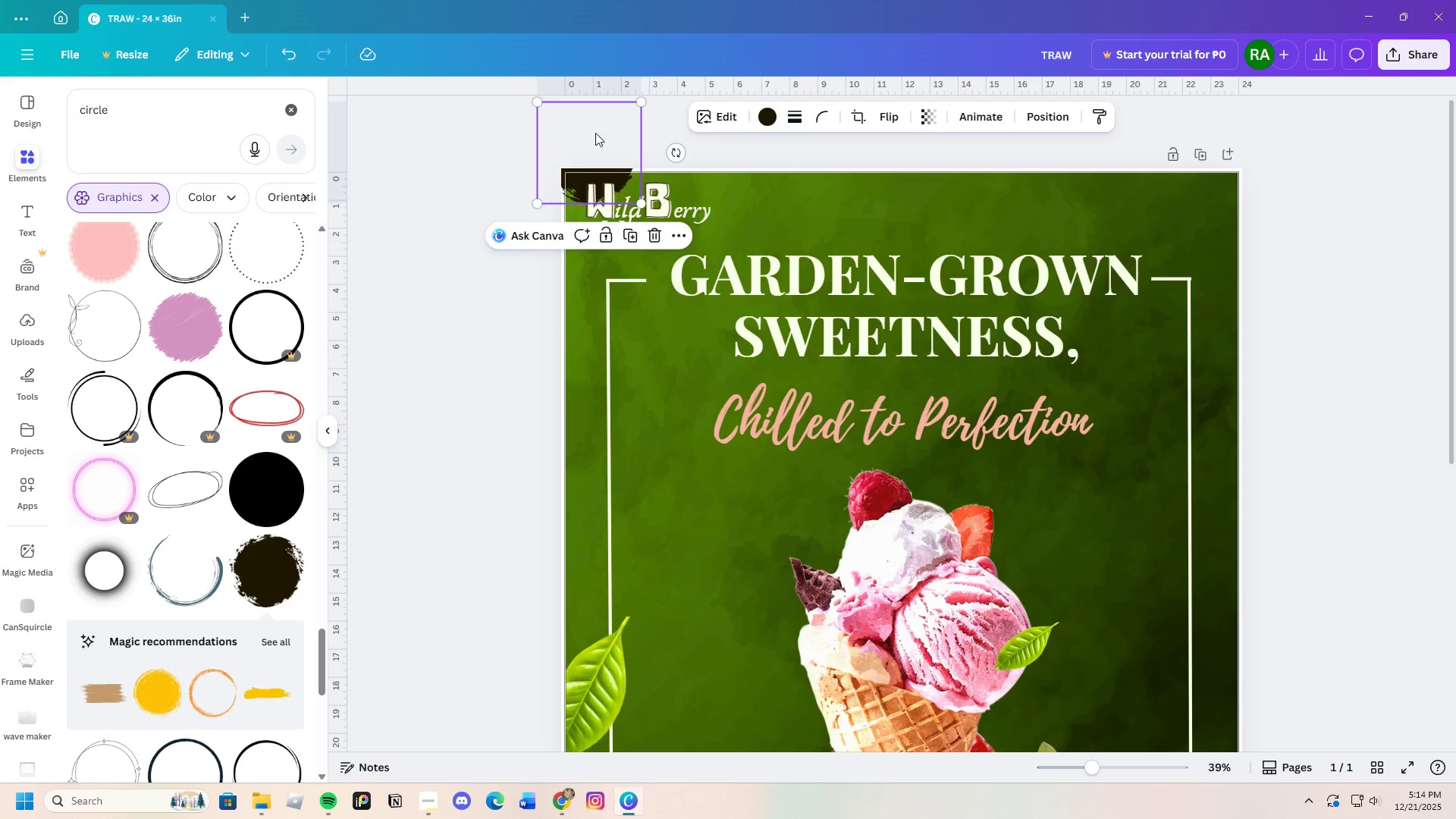 
left_click_drag(start_coordinate=[598, 133], to_coordinate=[646, 193])
 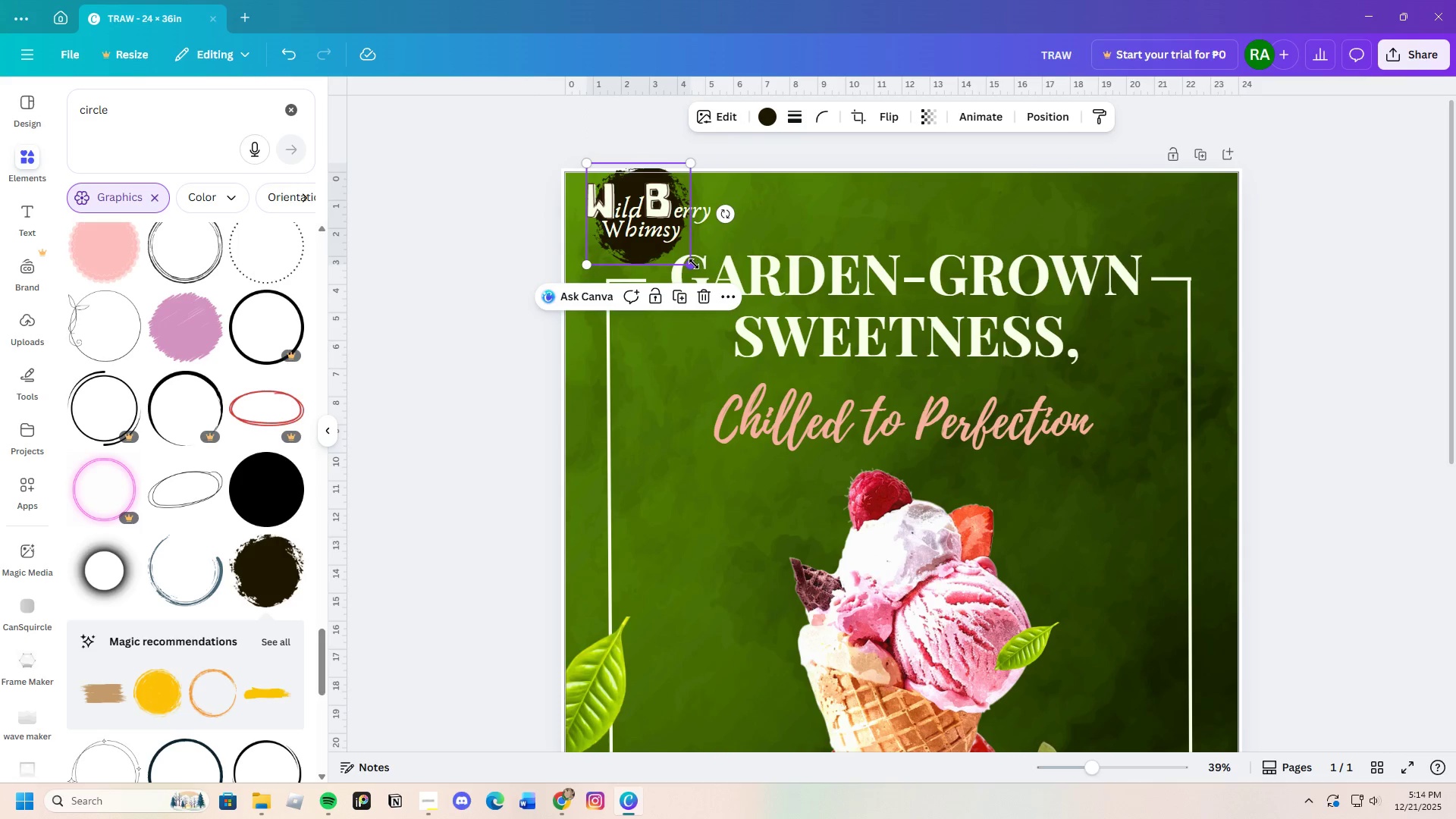 
left_click_drag(start_coordinate=[693, 264], to_coordinate=[699, 261])
 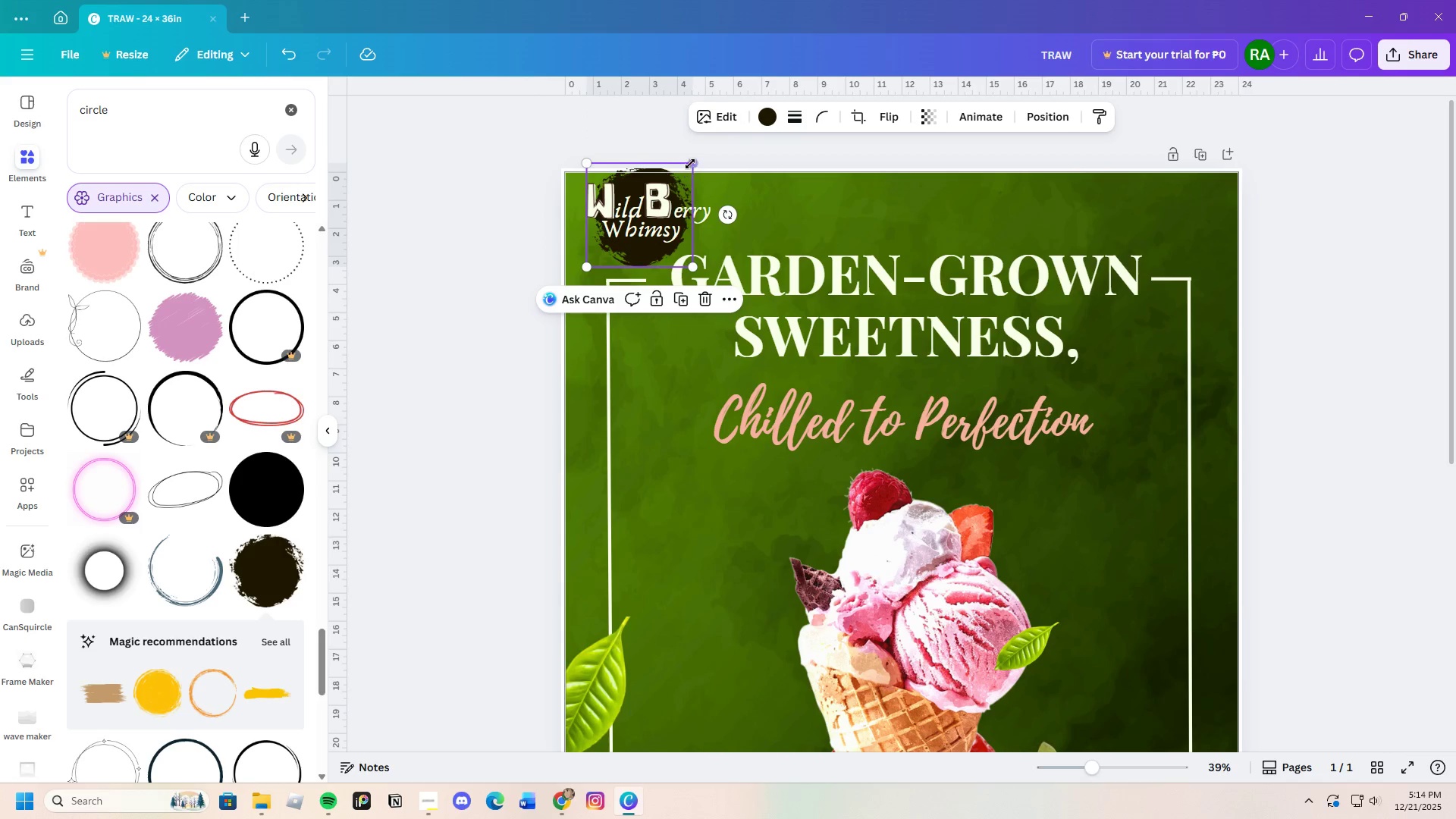 
left_click_drag(start_coordinate=[689, 162], to_coordinate=[687, 178])
 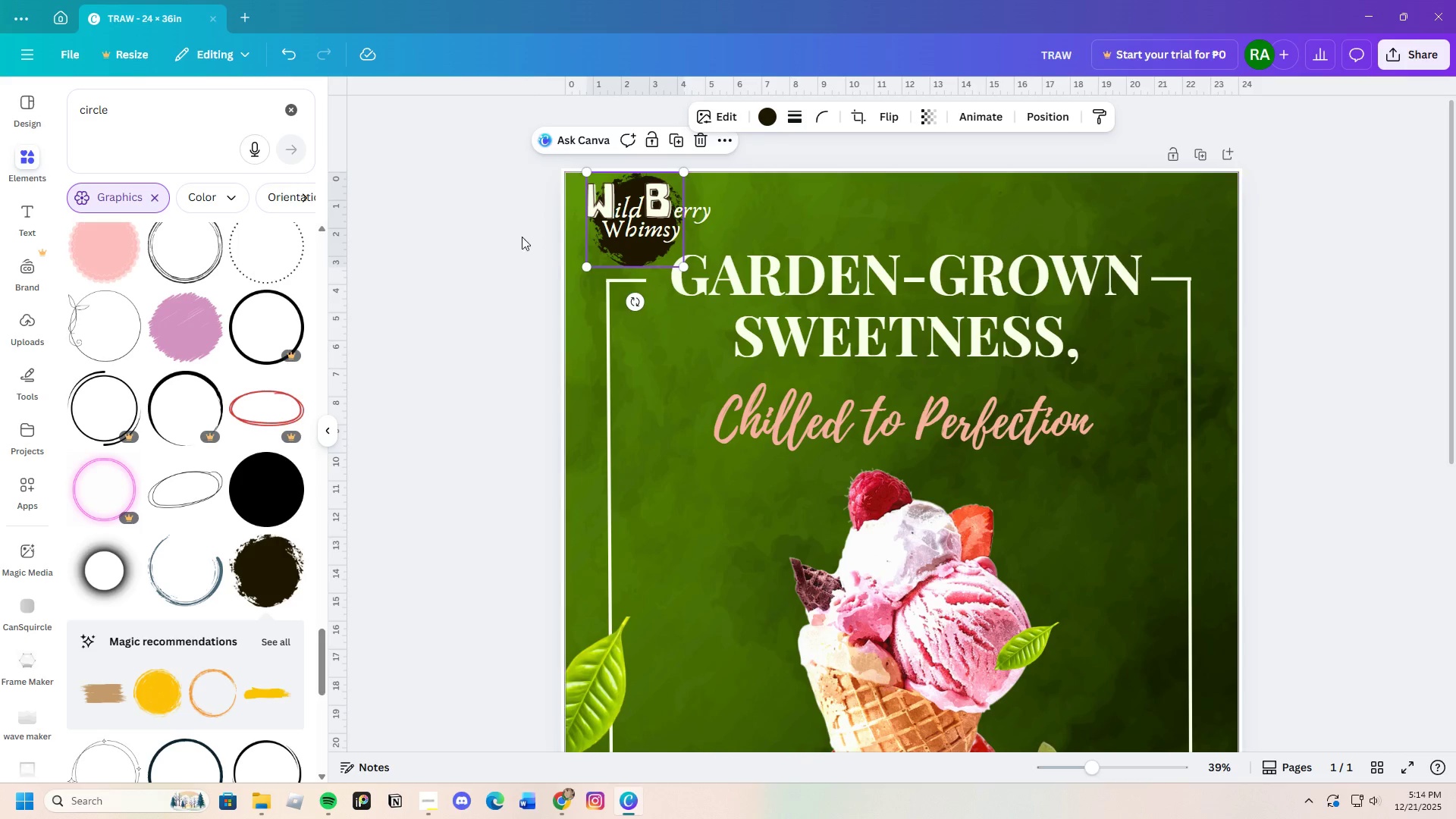 
left_click([485, 237])
 